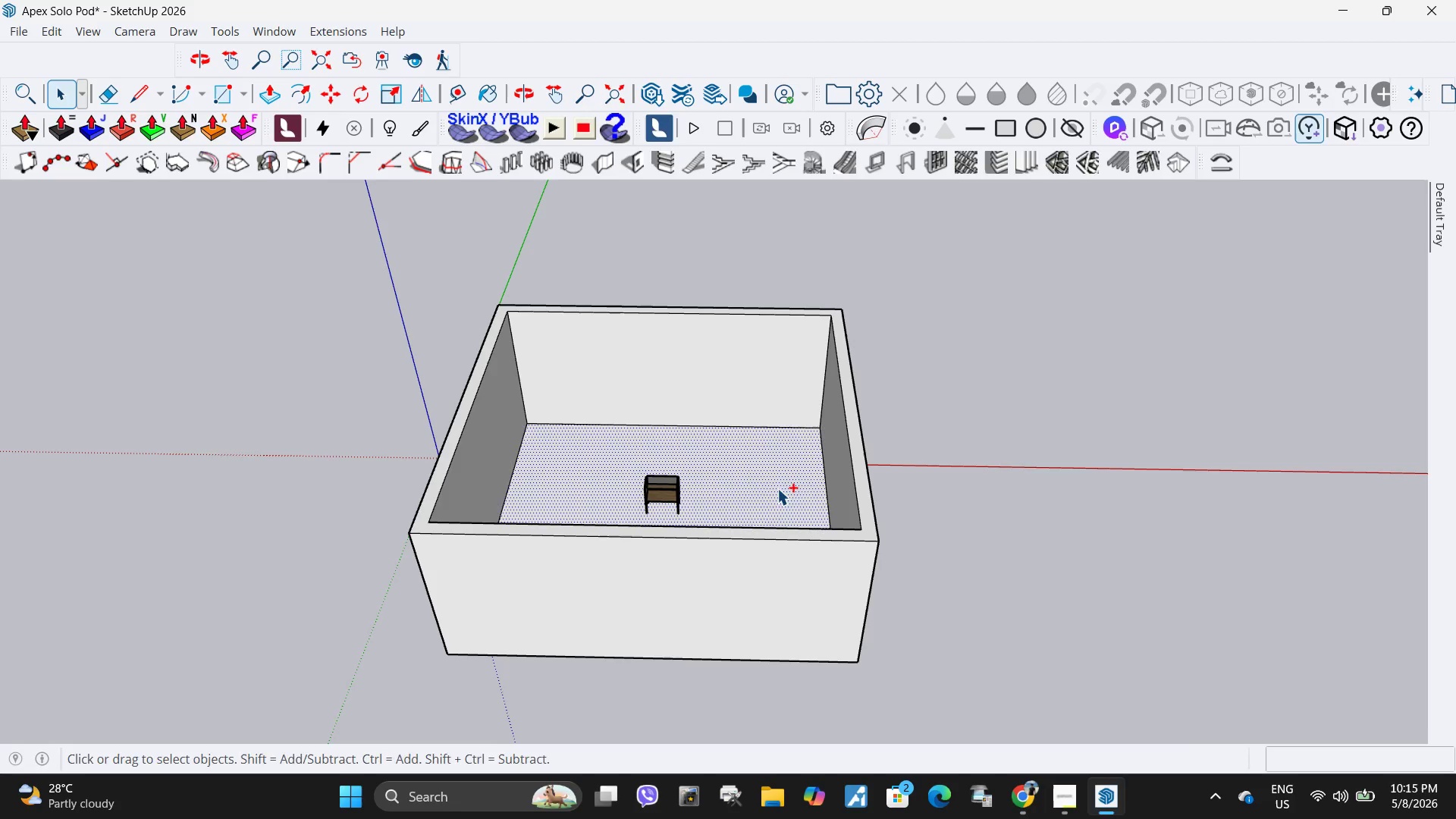 
key(Control+V)
 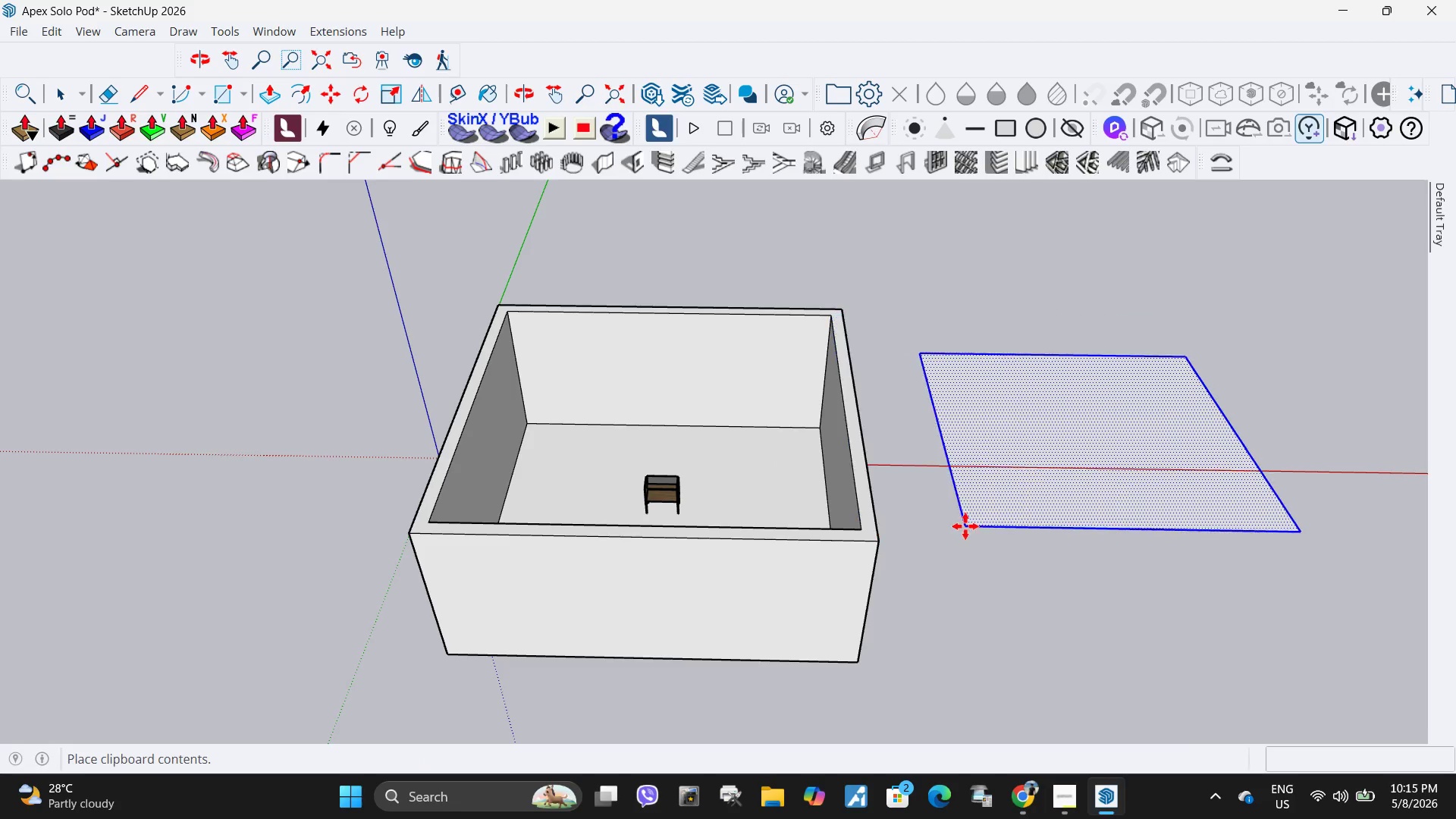 
left_click([1045, 541])
 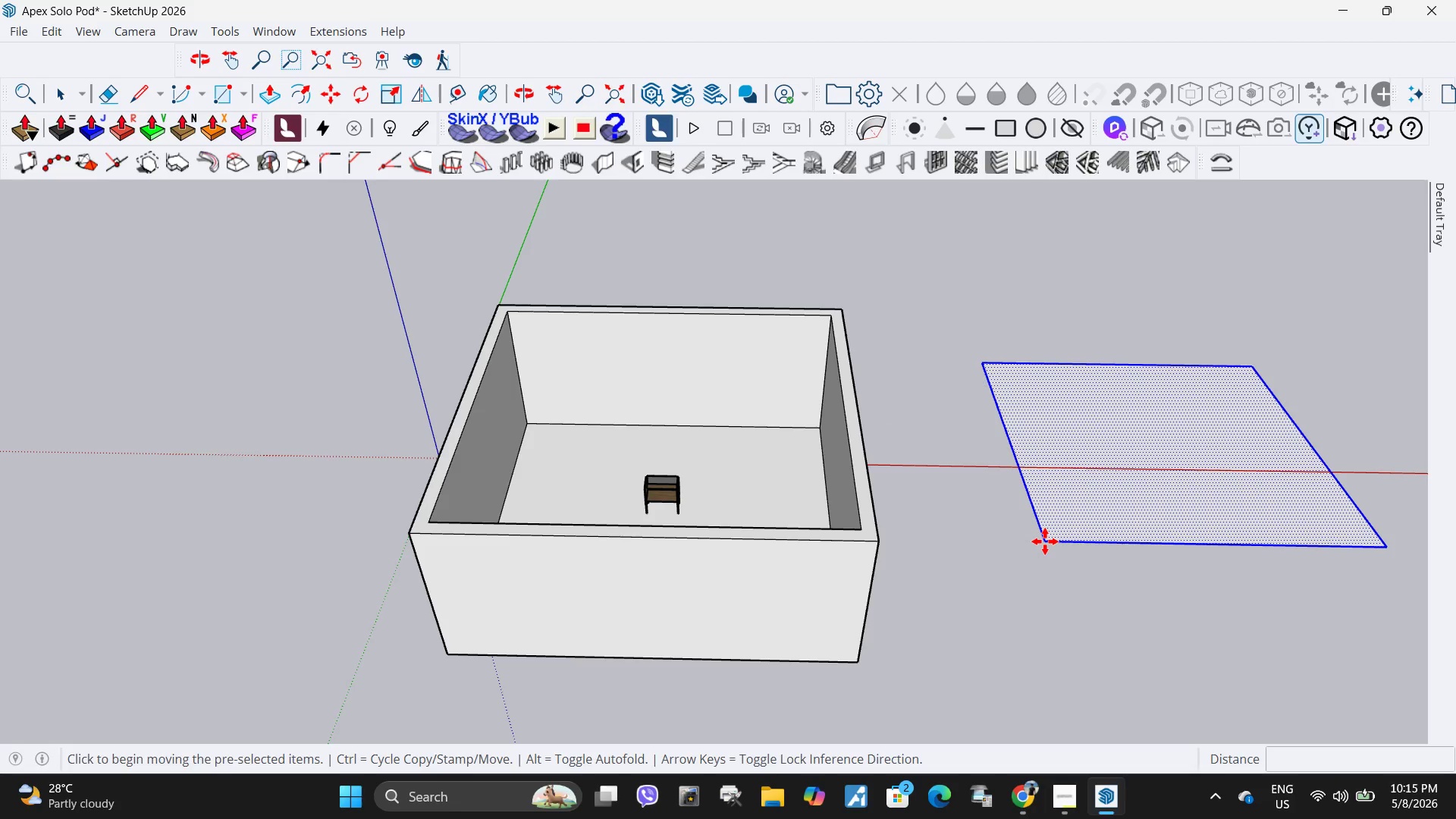 
key(Space)
 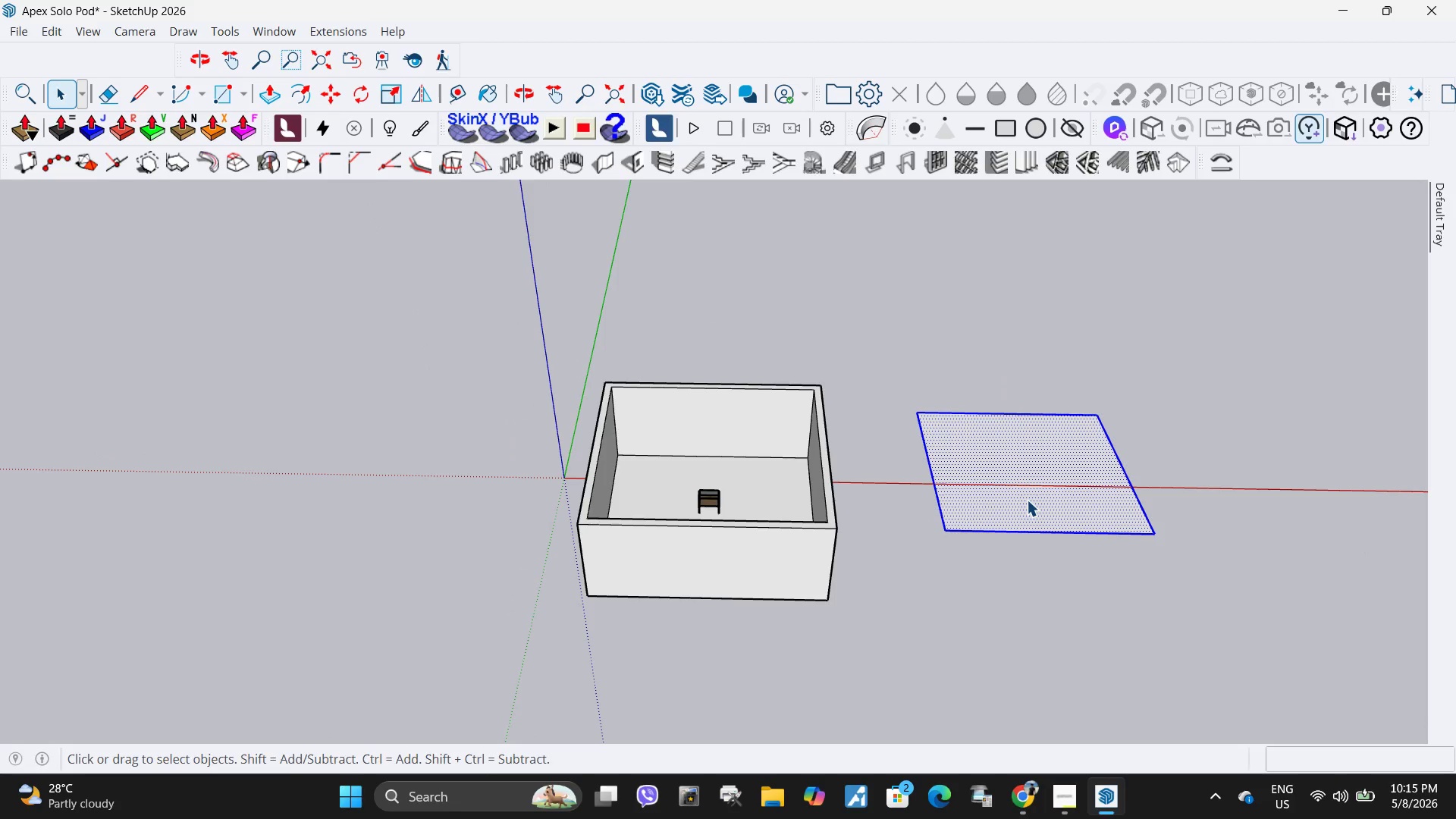 
scroll: coordinate [769, 513], scroll_direction: down, amount: 5.0
 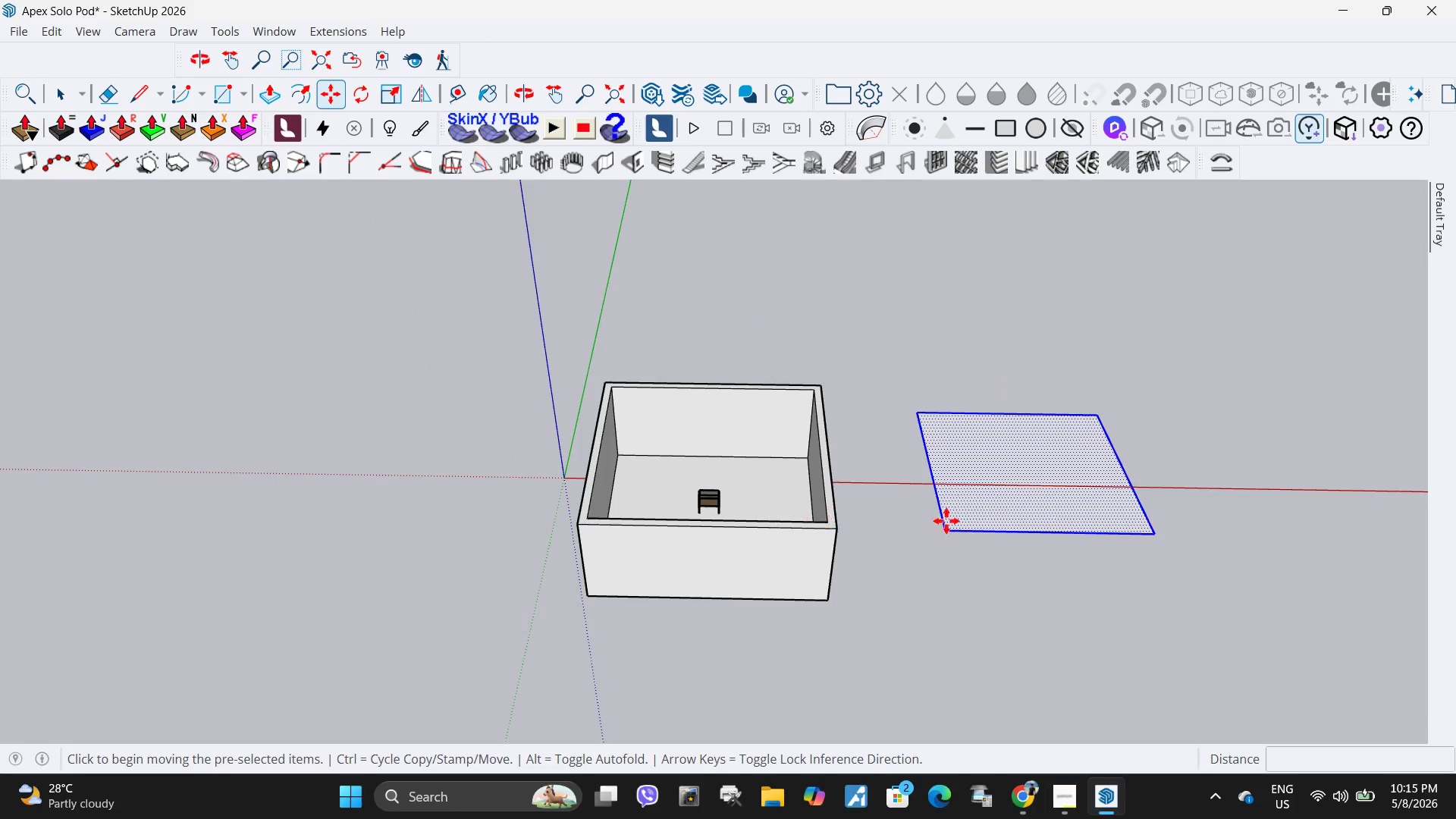 
key(P)
 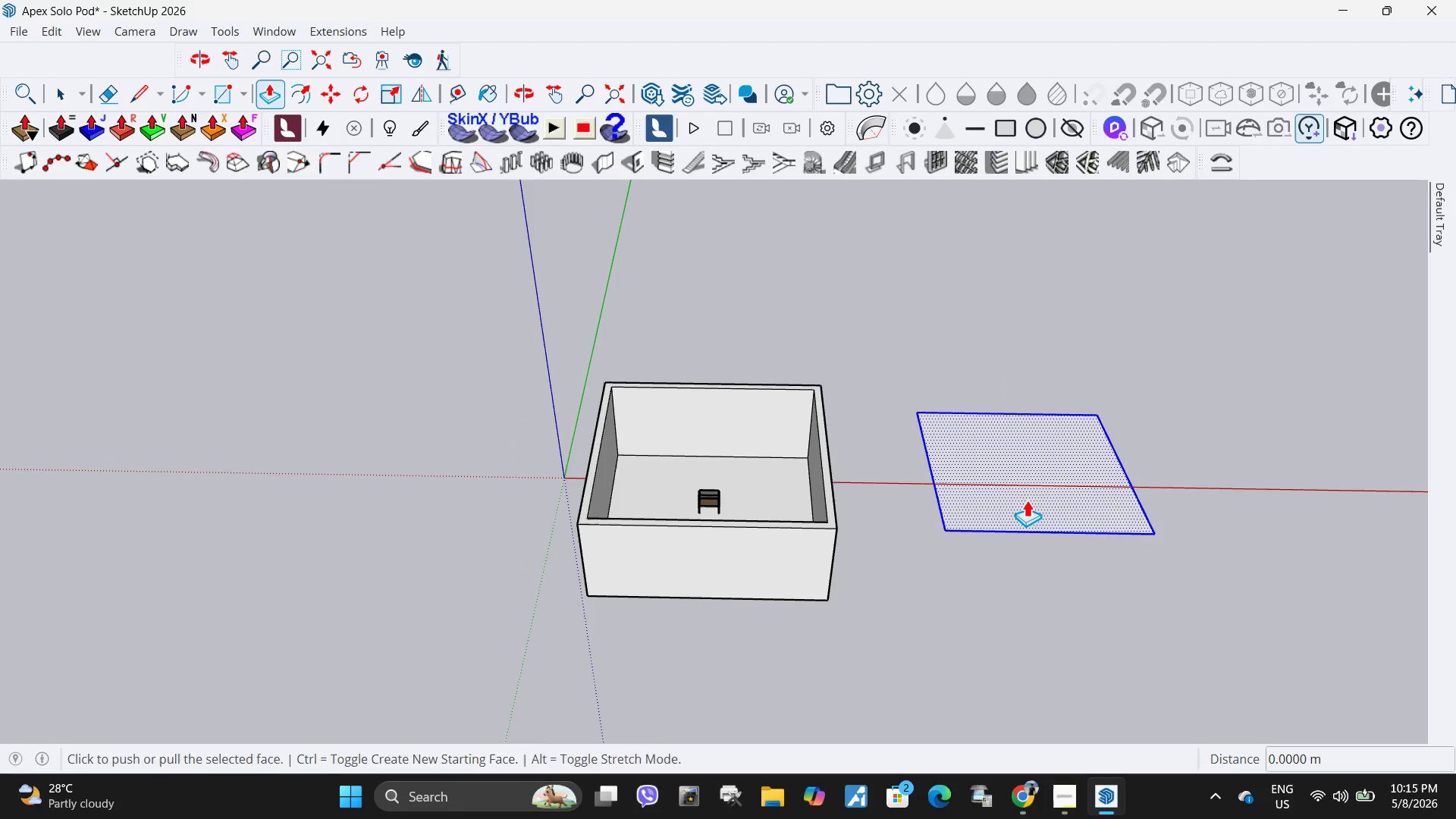 
left_click([1027, 500])
 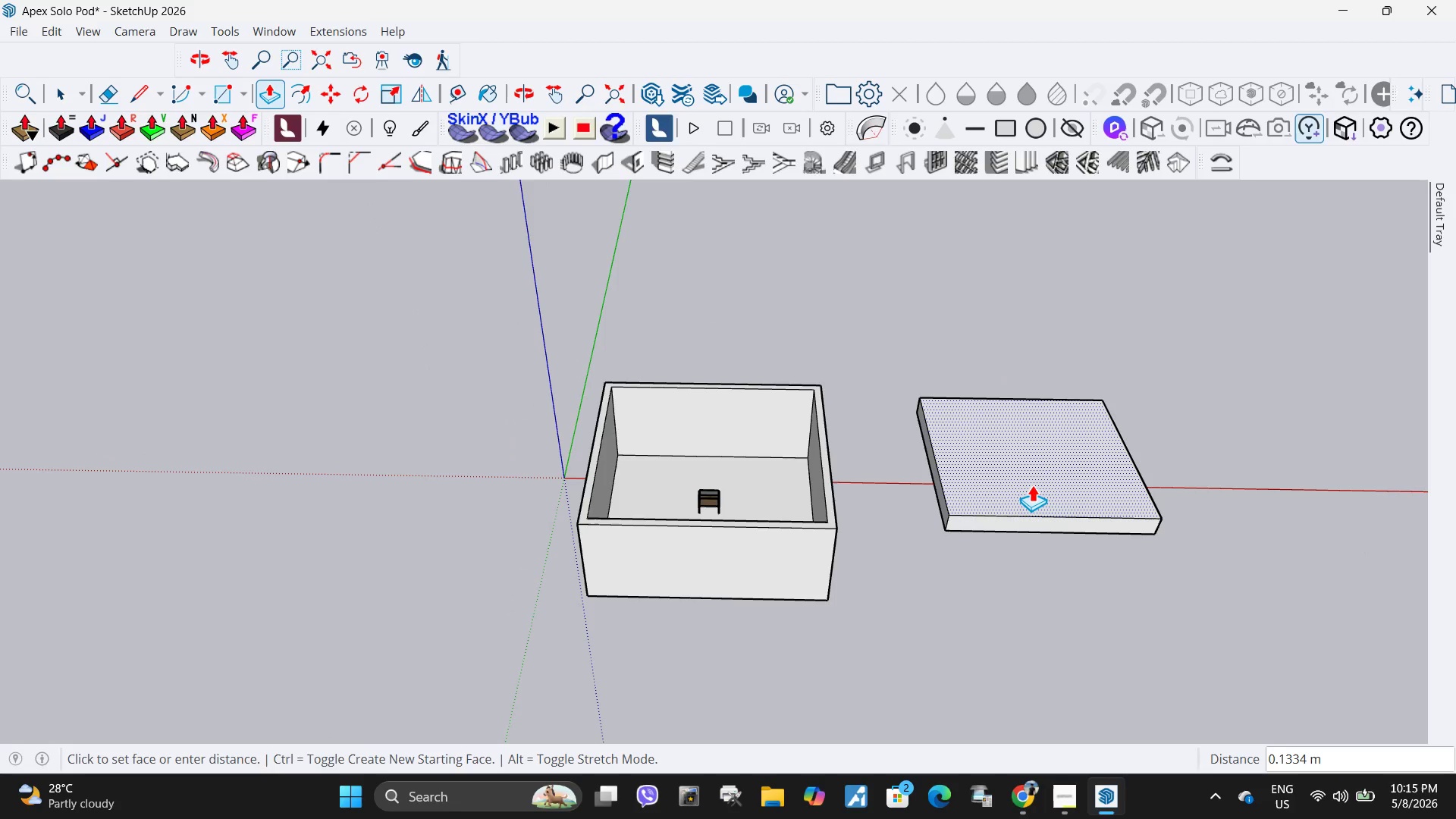 
left_click([1032, 485])
 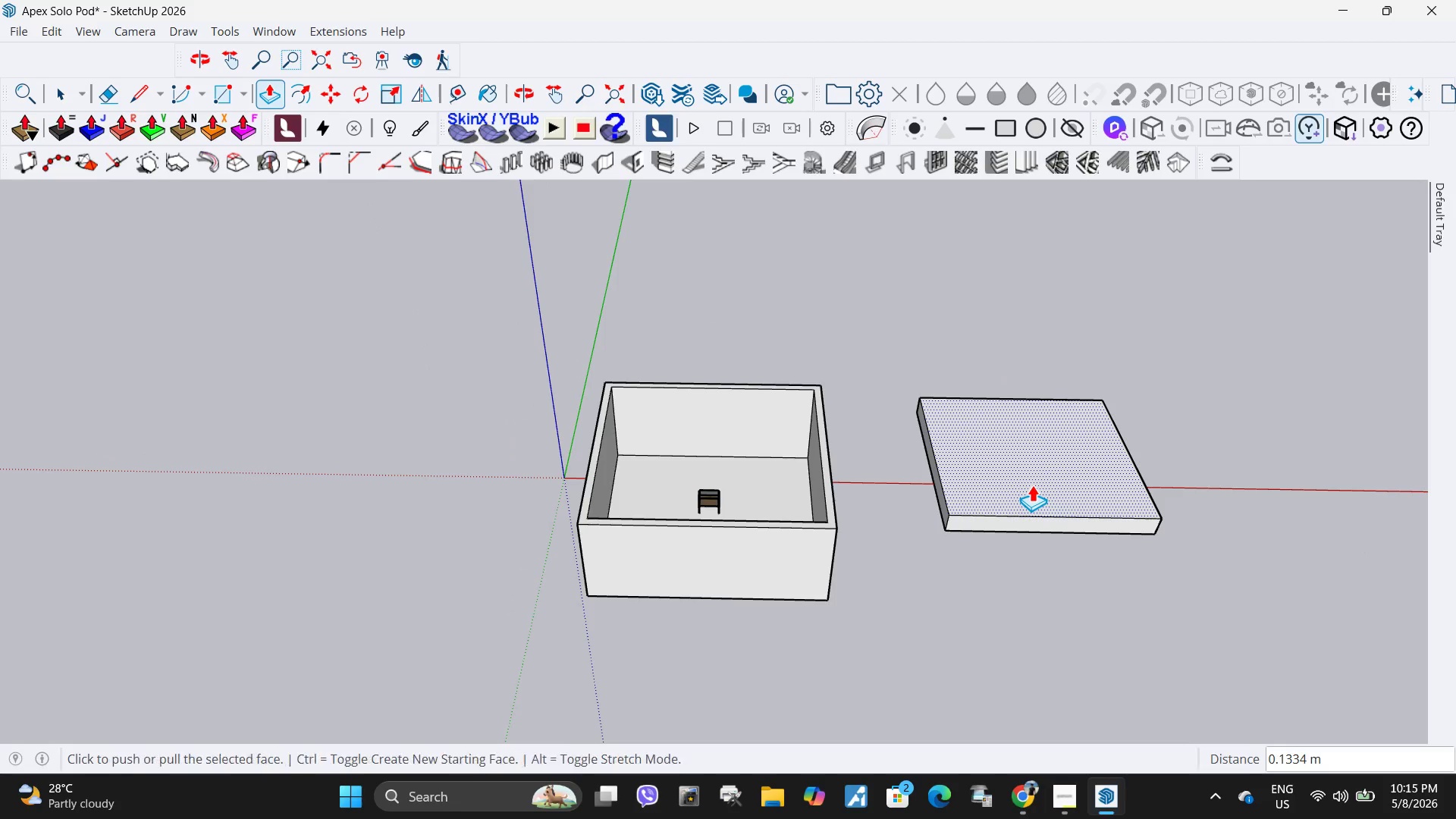 
key(Space)
 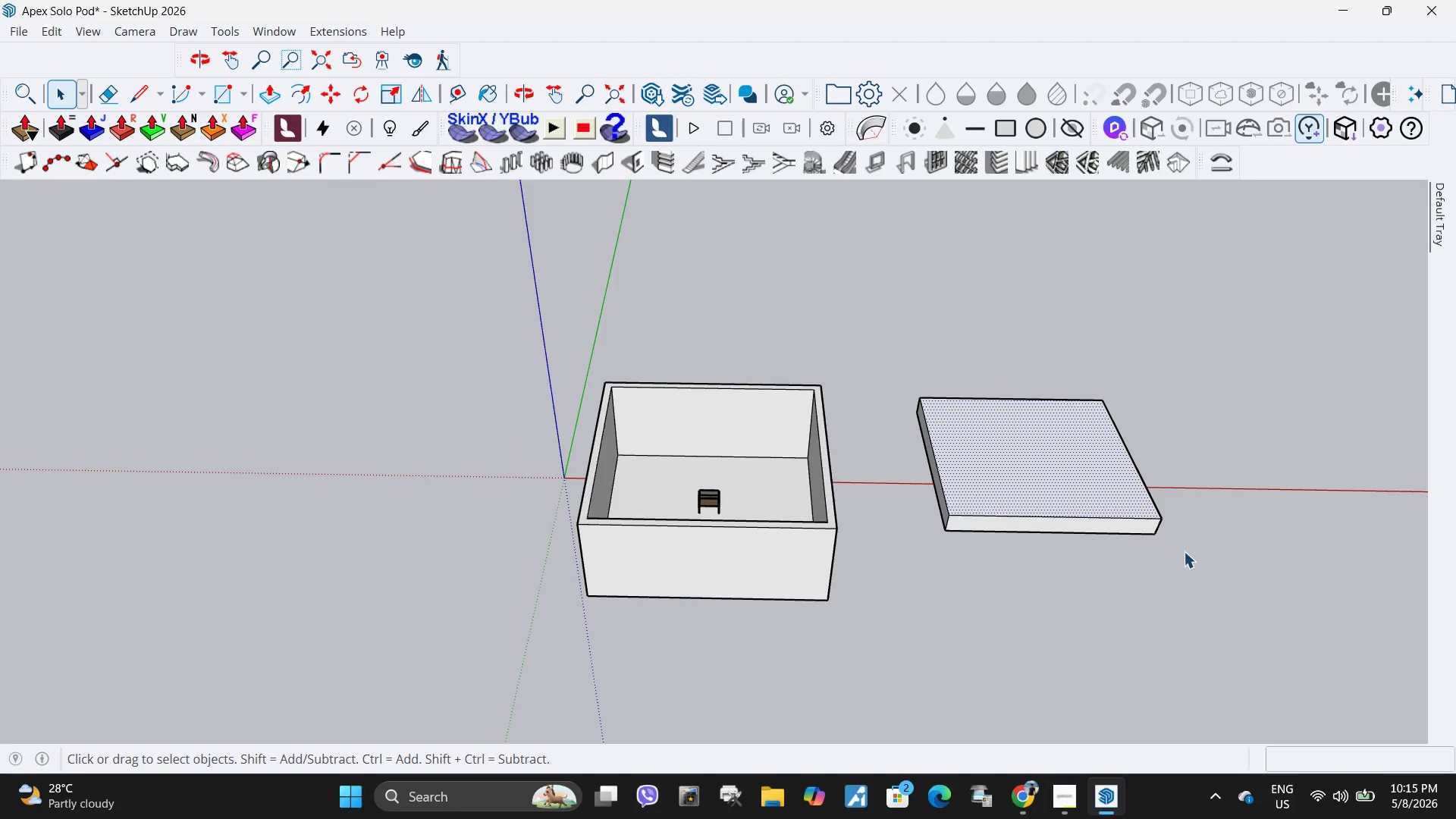 
left_click_drag(start_coordinate=[1216, 578], to_coordinate=[904, 352])
 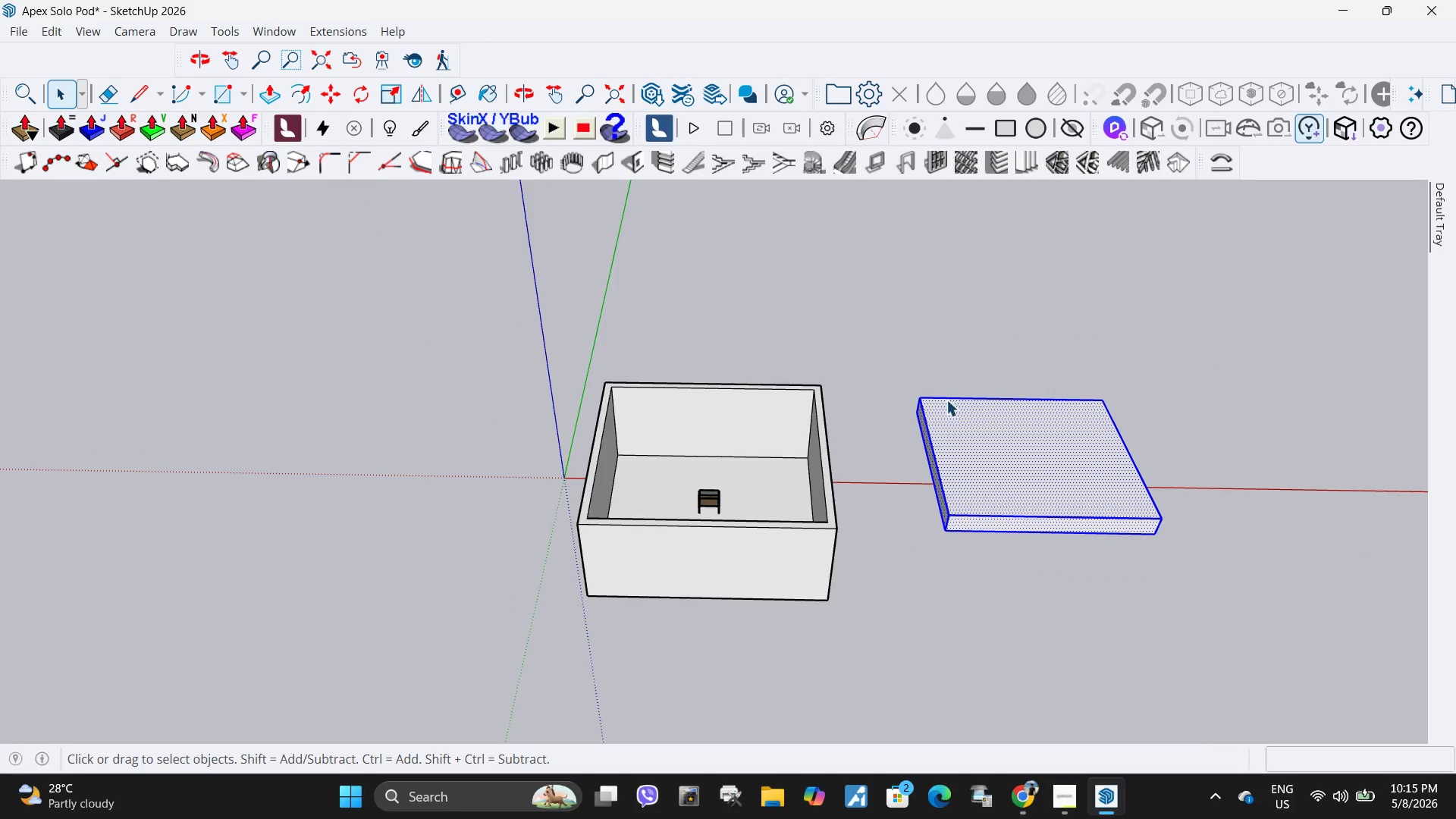 
right_click([1006, 453])
 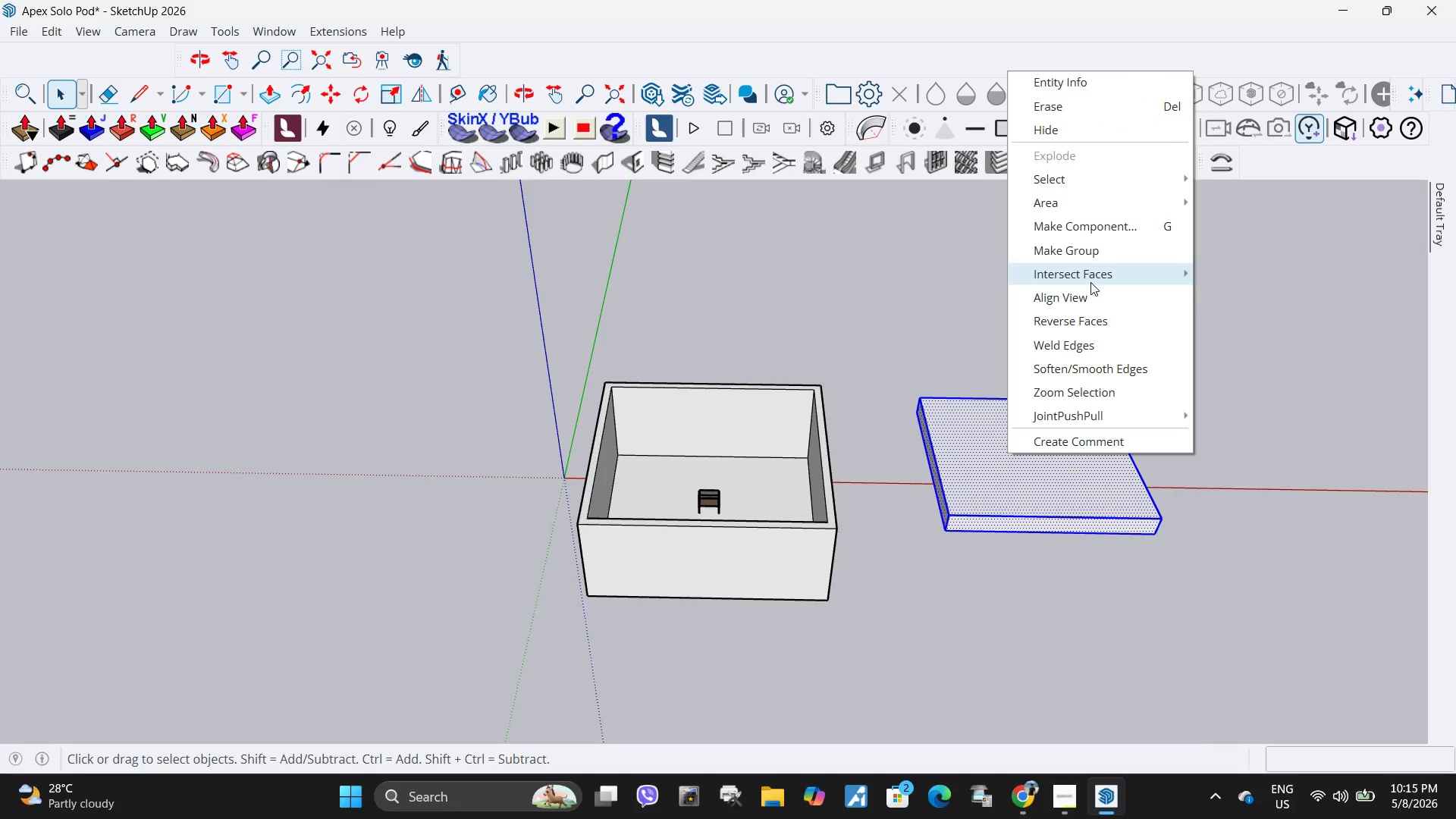 
left_click([1093, 259])
 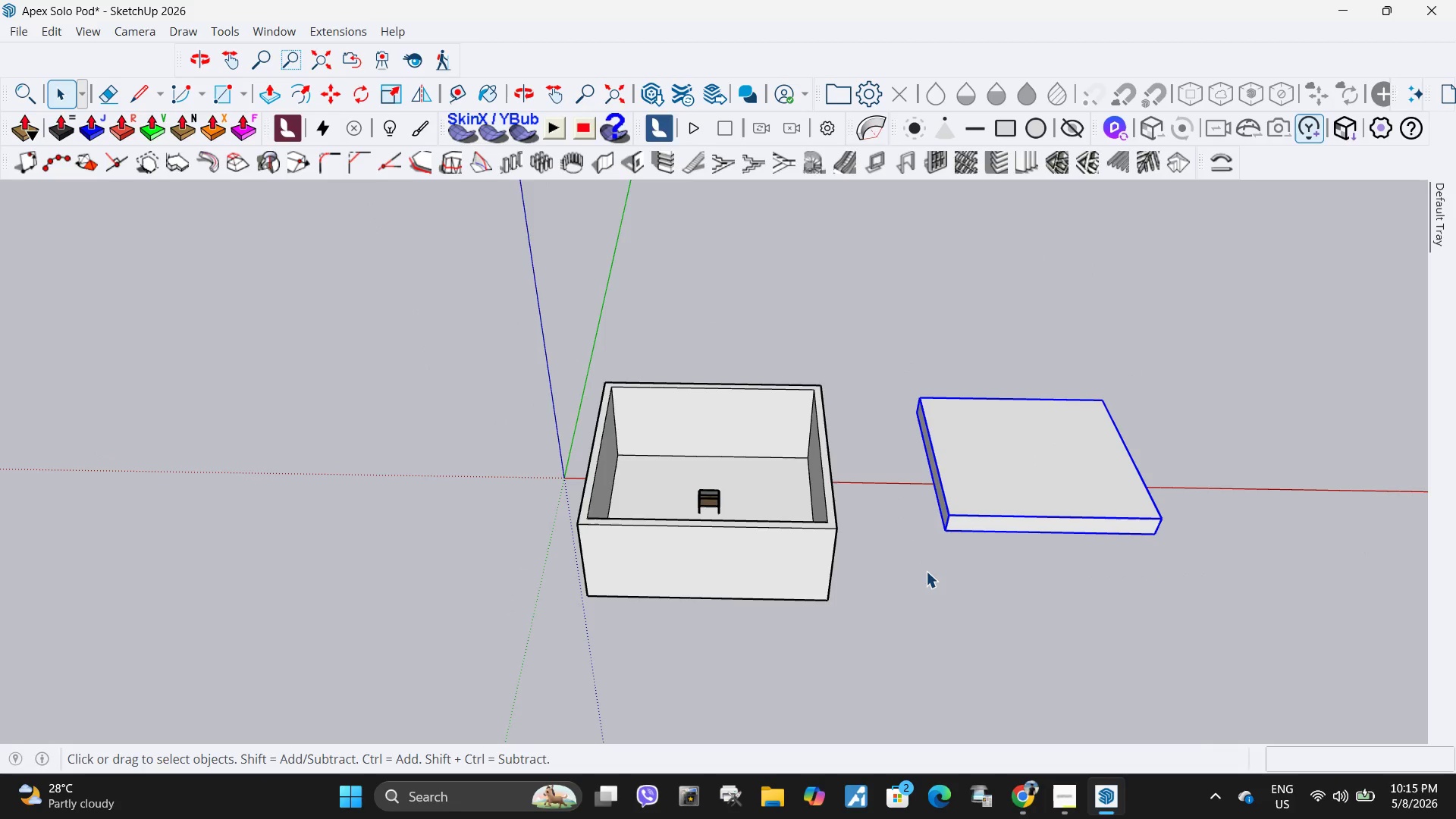 
key(M)
 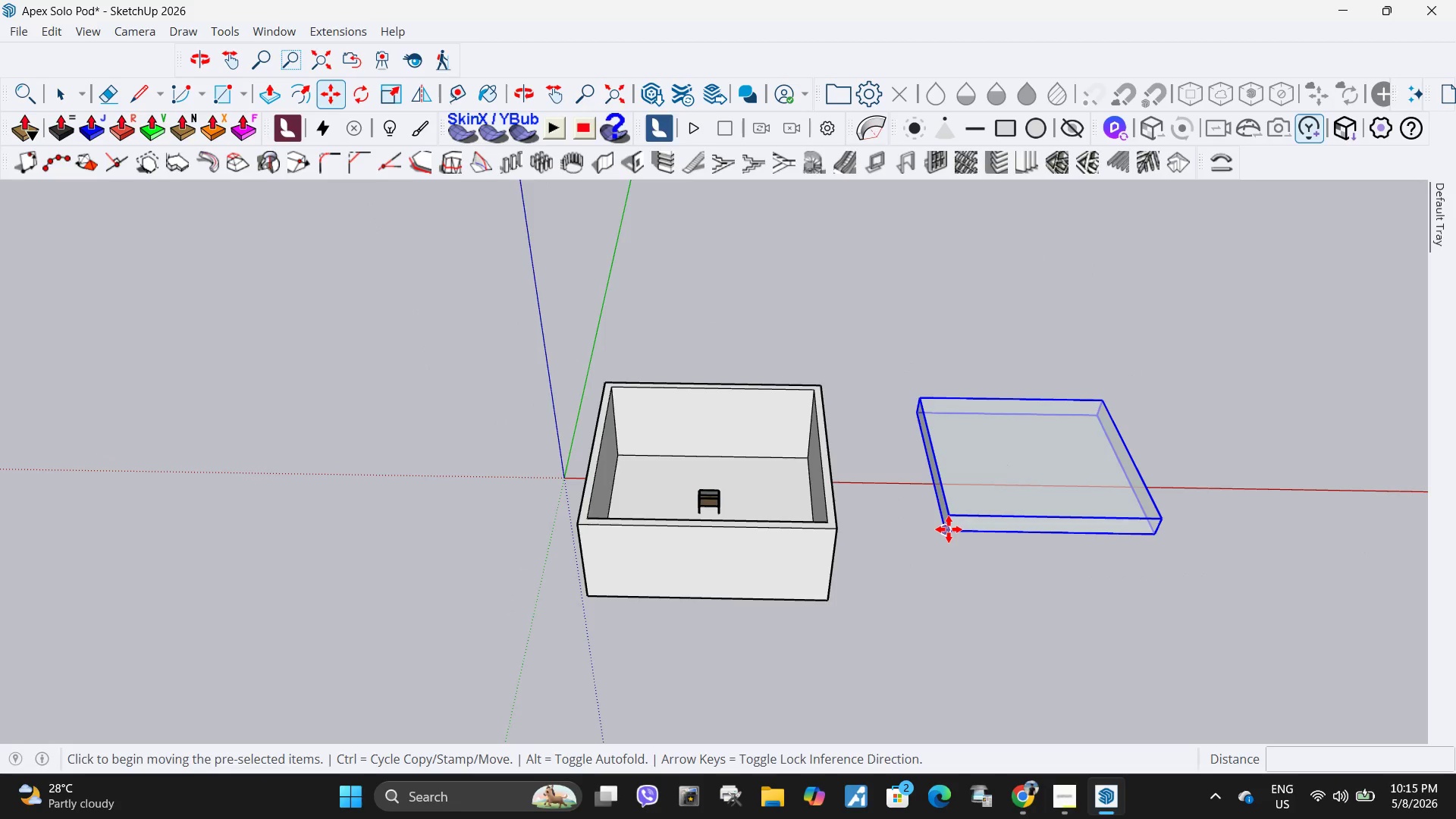 
left_click([949, 529])
 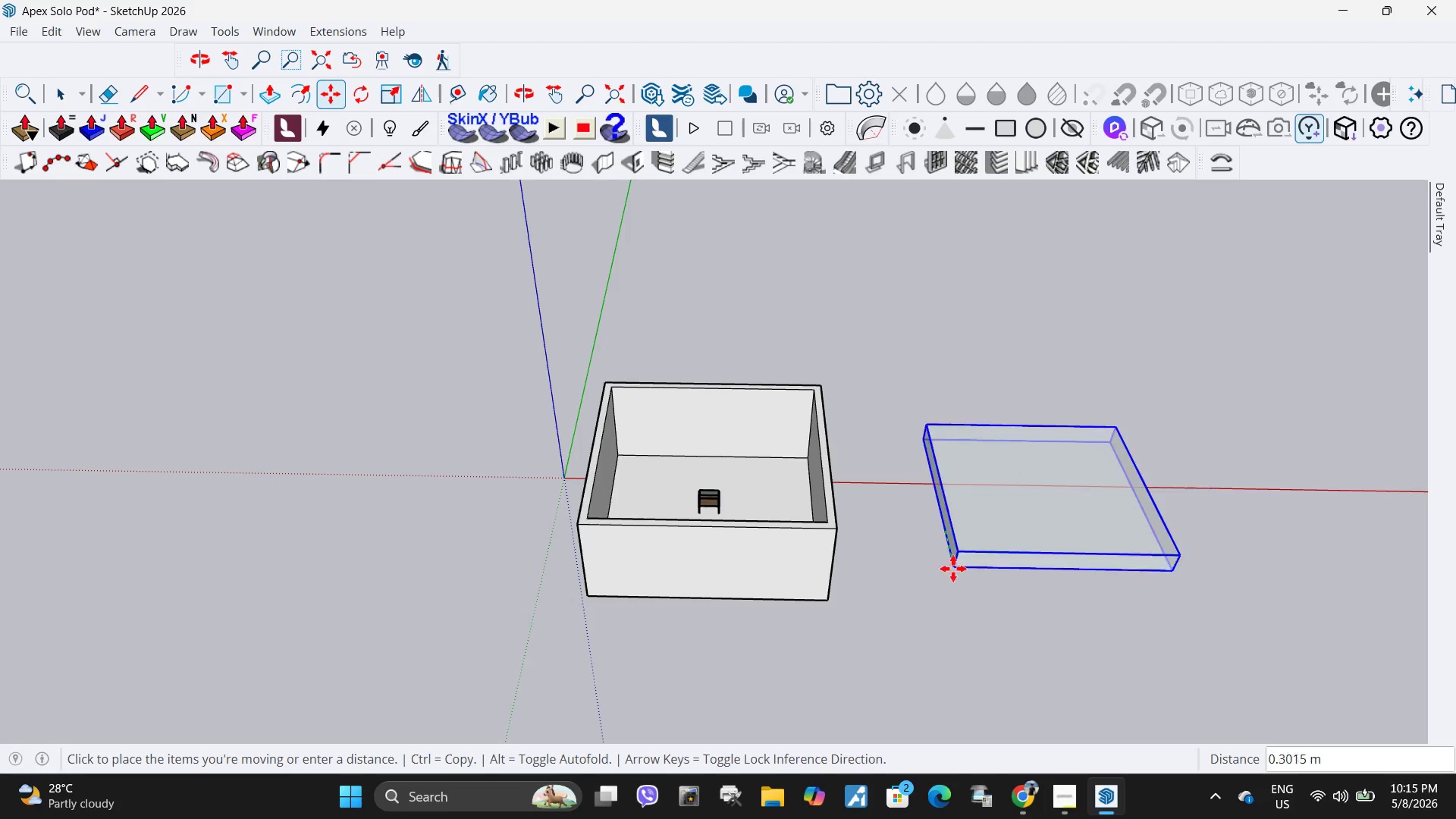 
left_click([981, 593])
 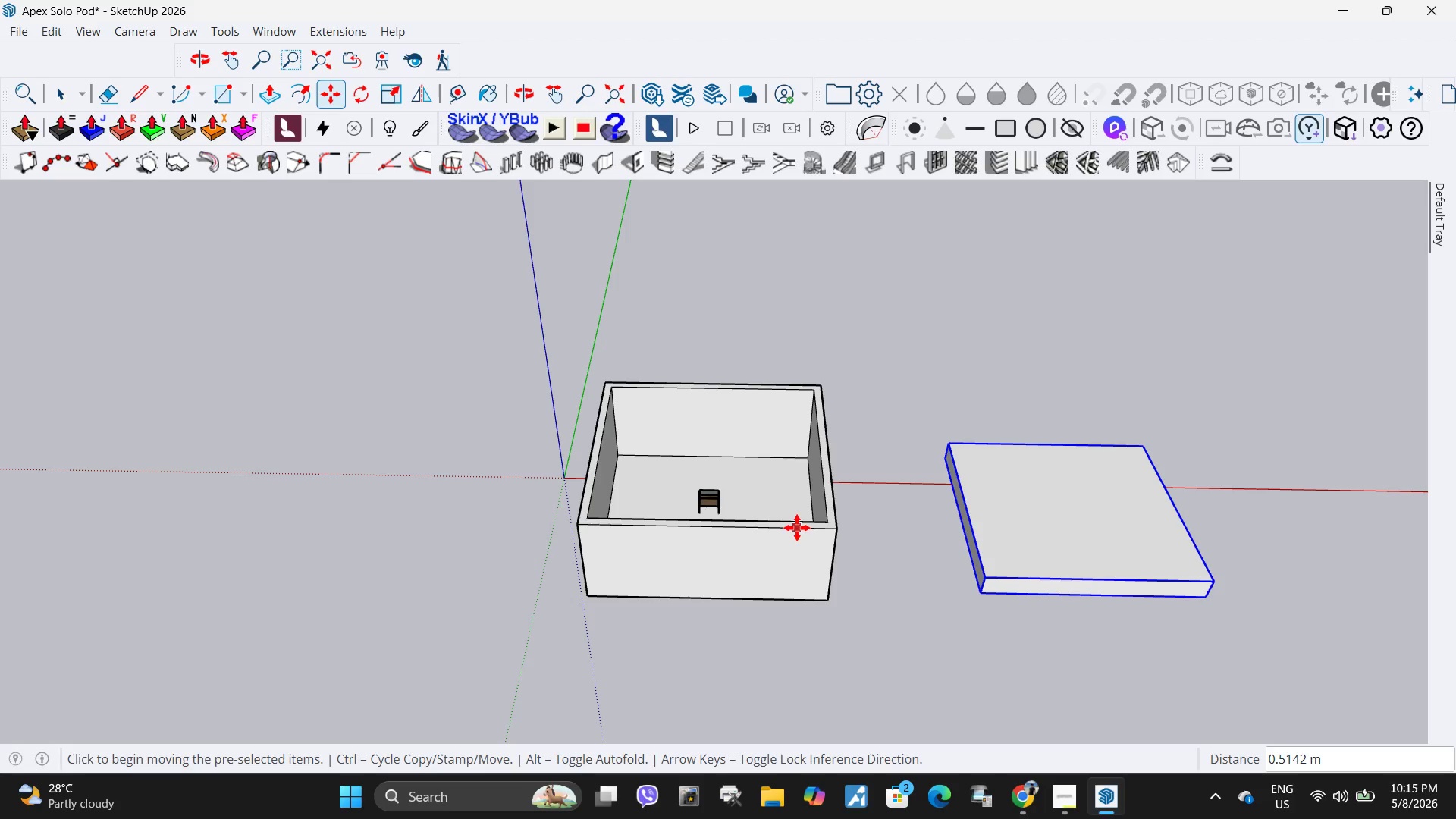 
scroll: coordinate [858, 536], scroll_direction: down, amount: 4.0
 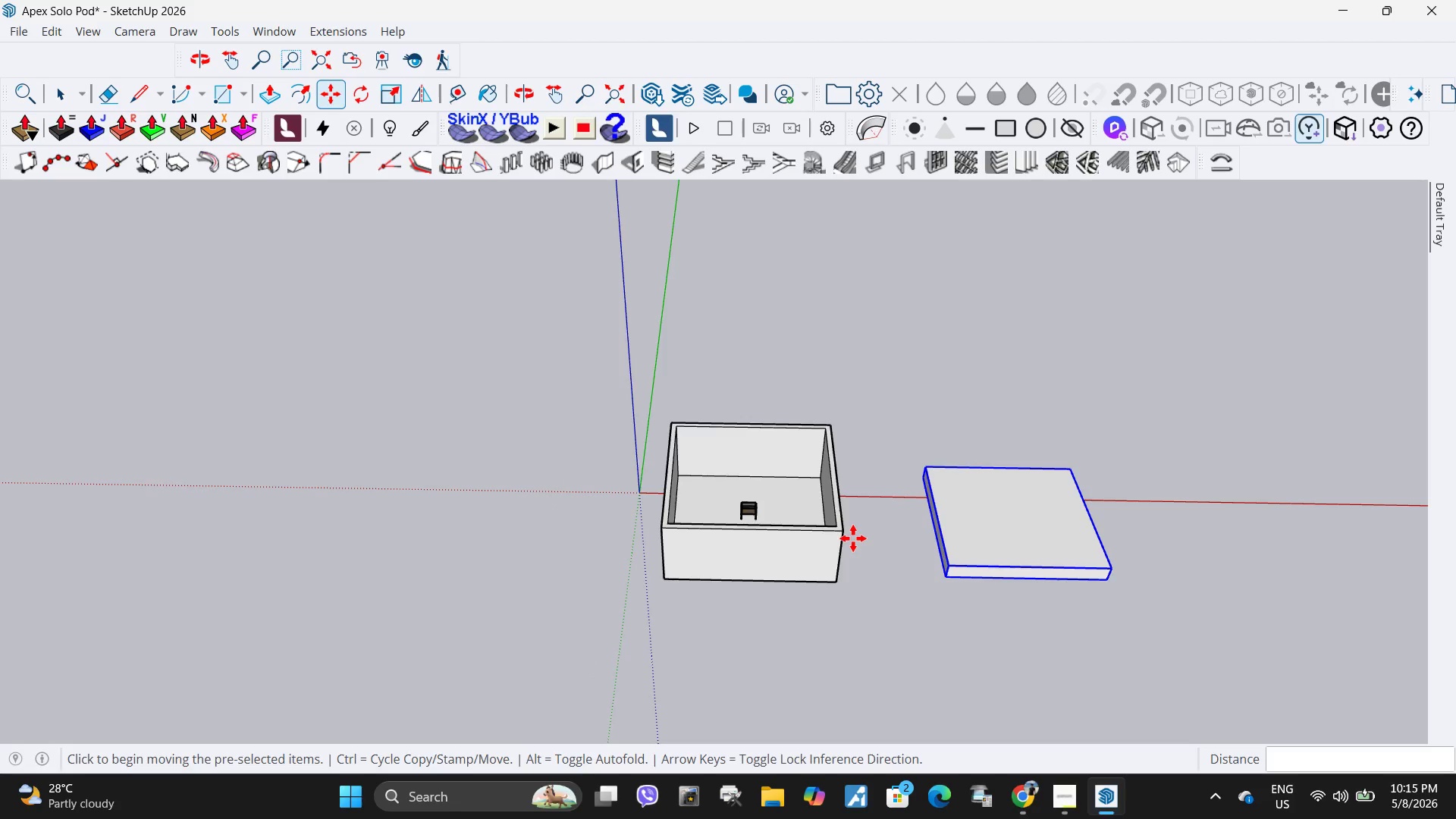 
key(Space)
 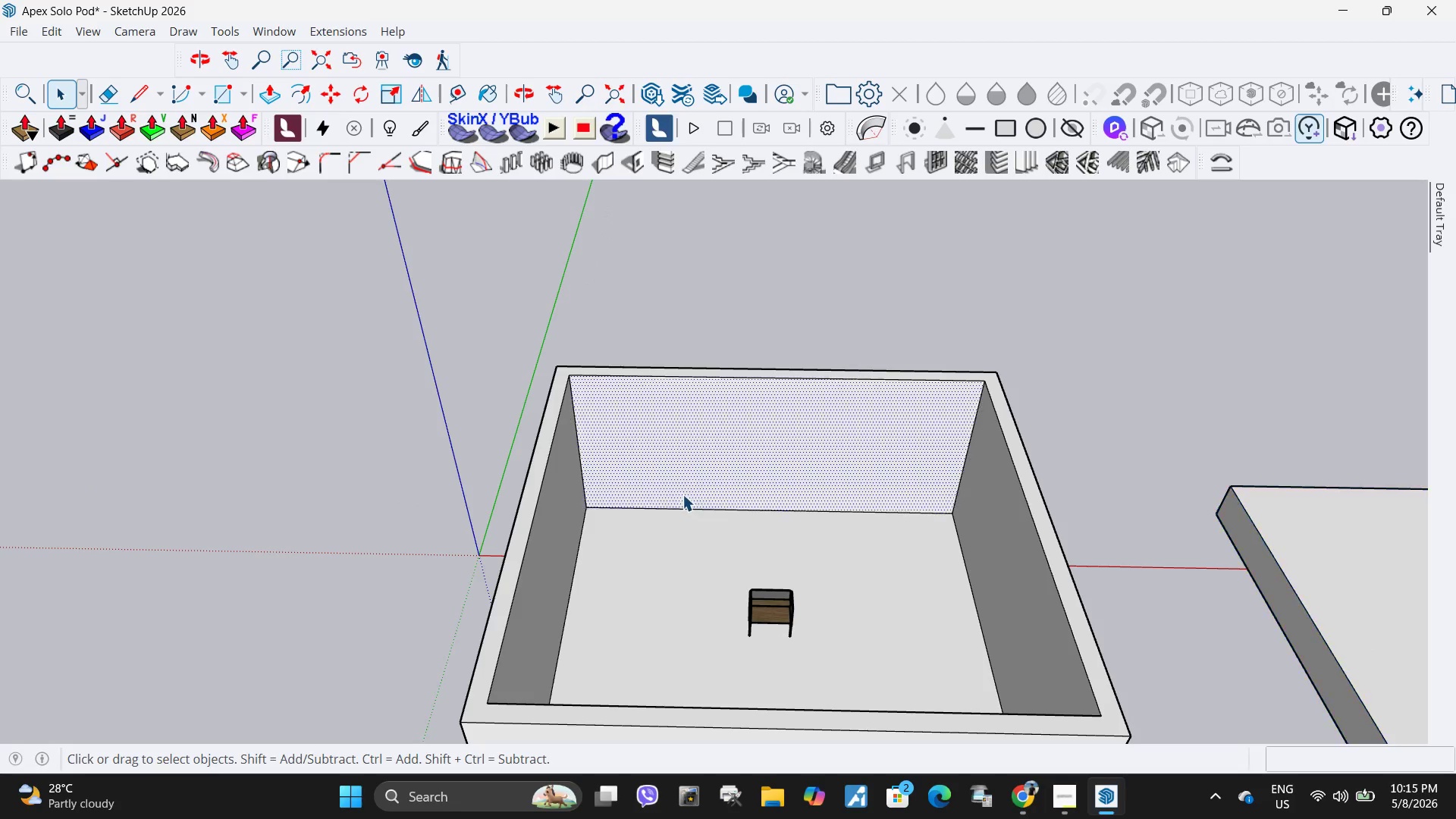 
scroll: coordinate [696, 507], scroll_direction: up, amount: 10.0
 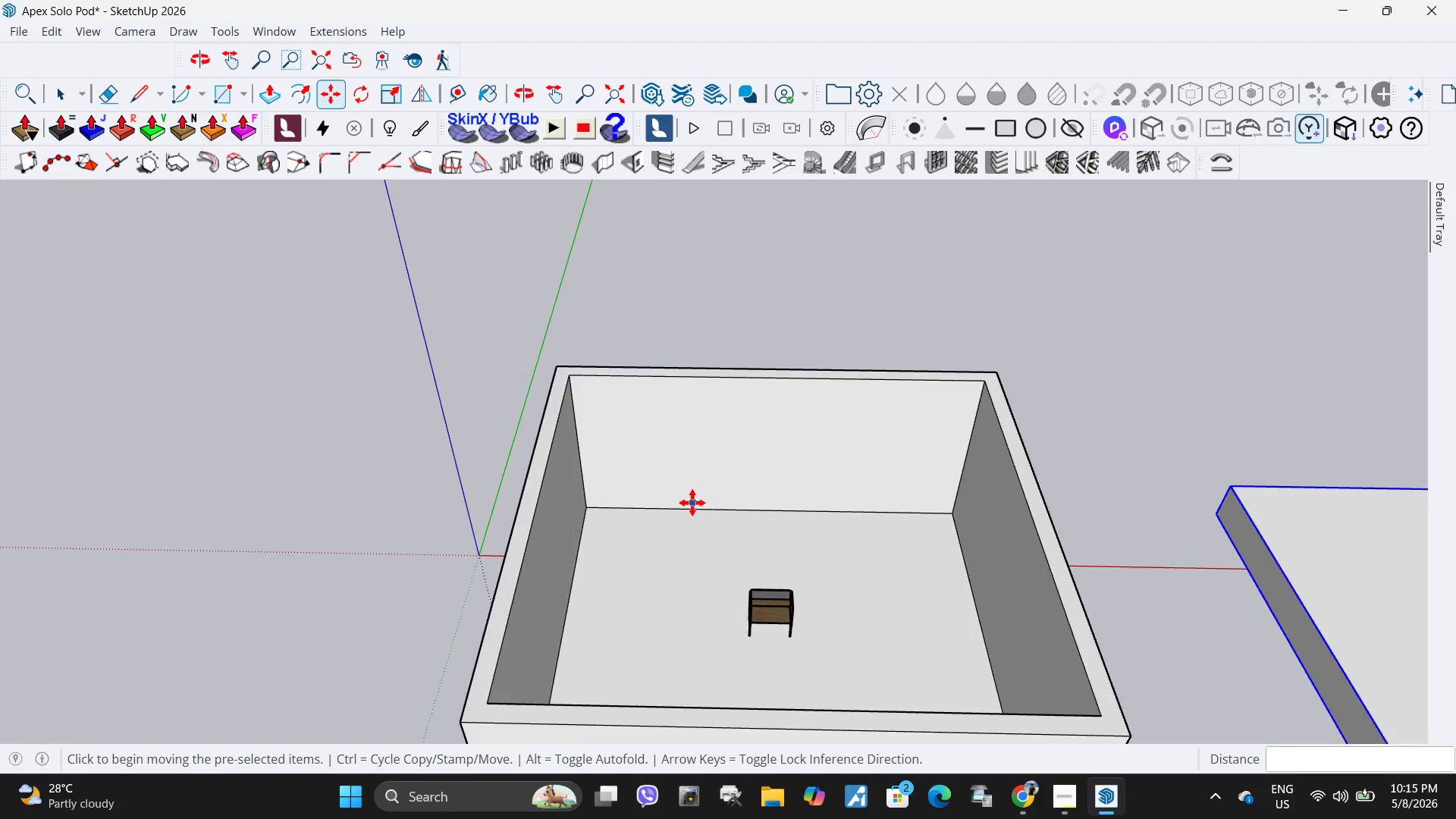 
double_click([672, 487])
 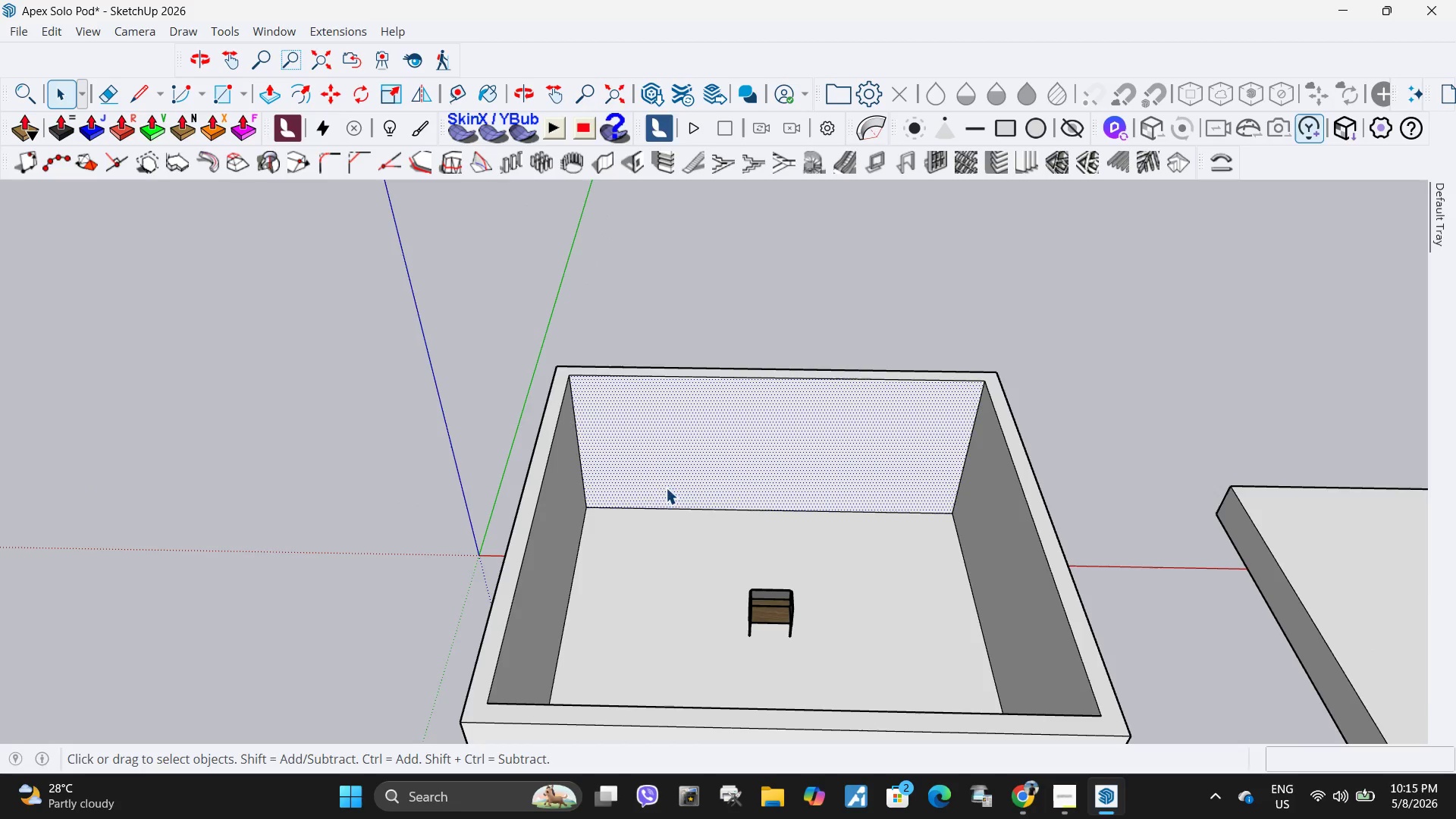 
key(L)
 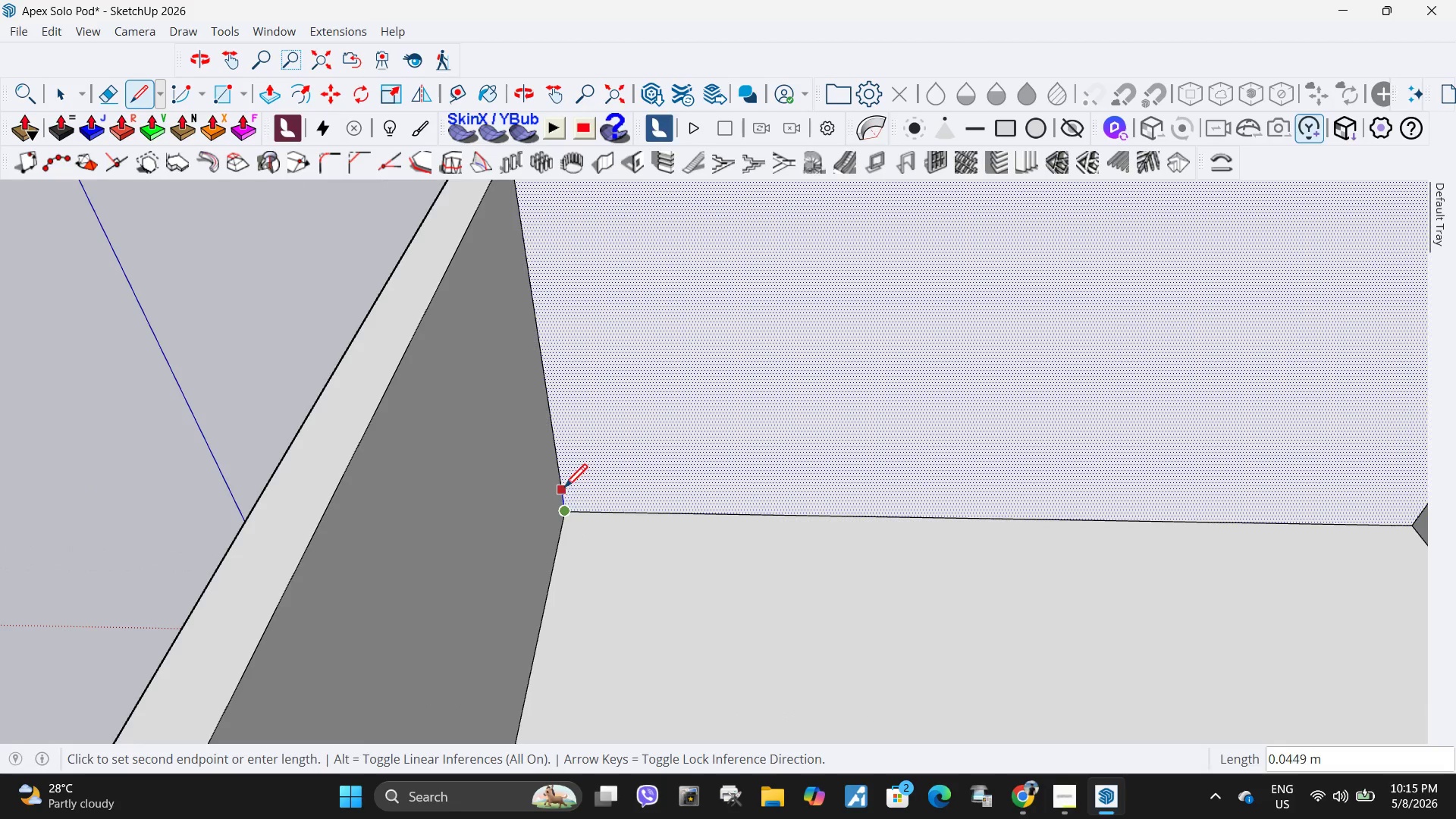 
scroll: coordinate [603, 504], scroll_direction: up, amount: 8.0
 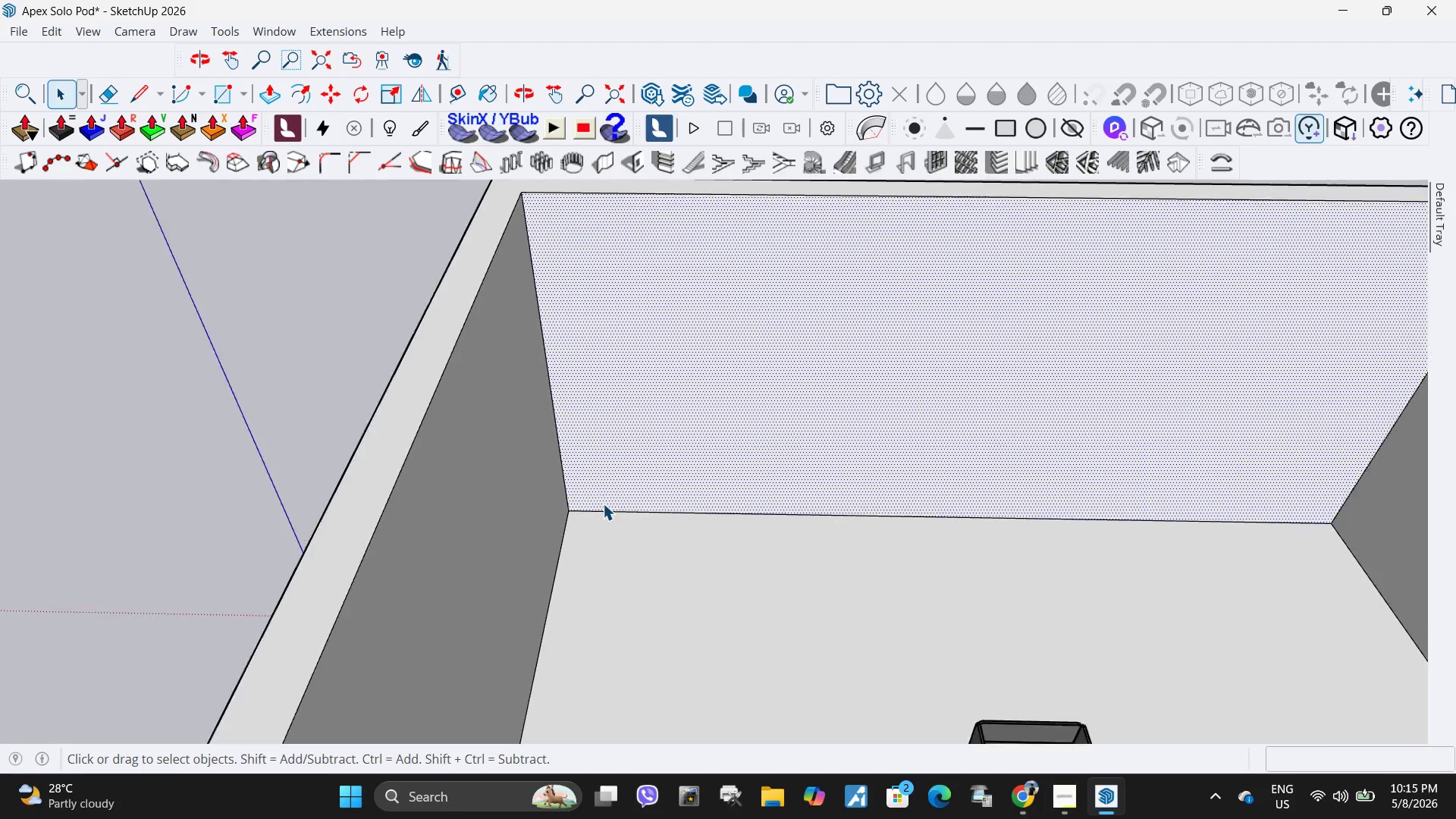 
scroll: coordinate [473, 446], scroll_direction: down, amount: 5.0
 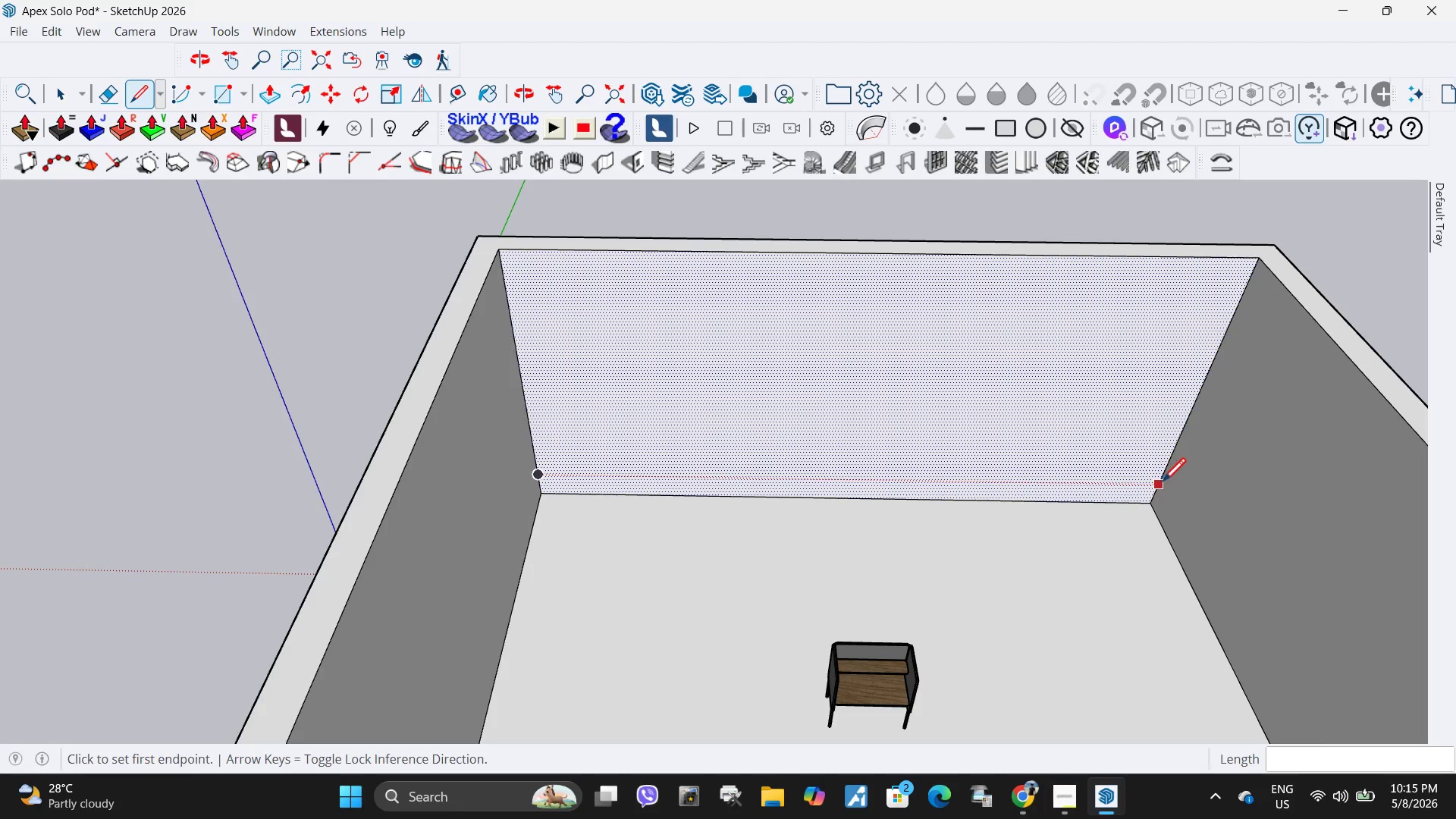 
left_click([1161, 486])
 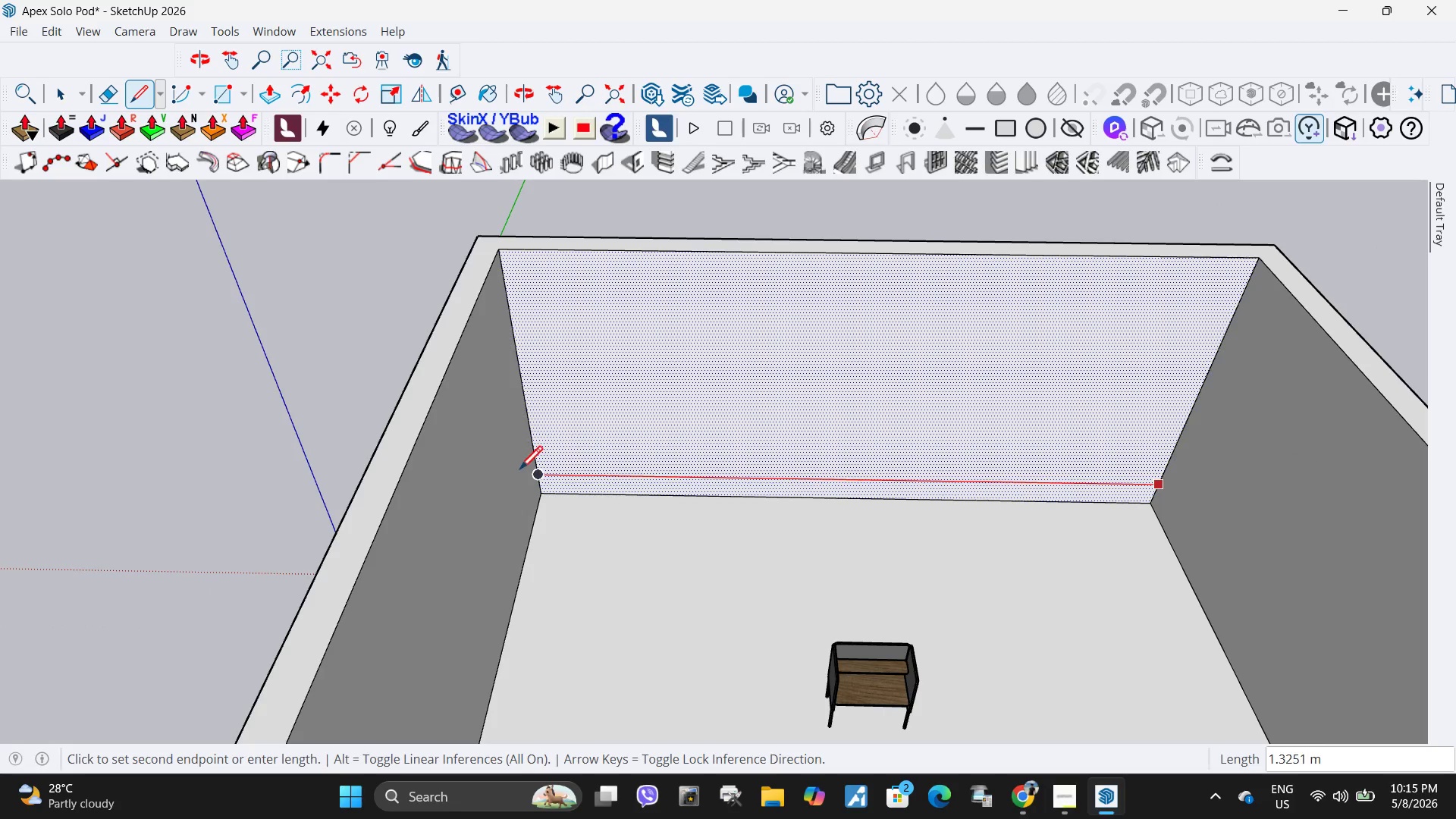 
left_click([532, 475])
 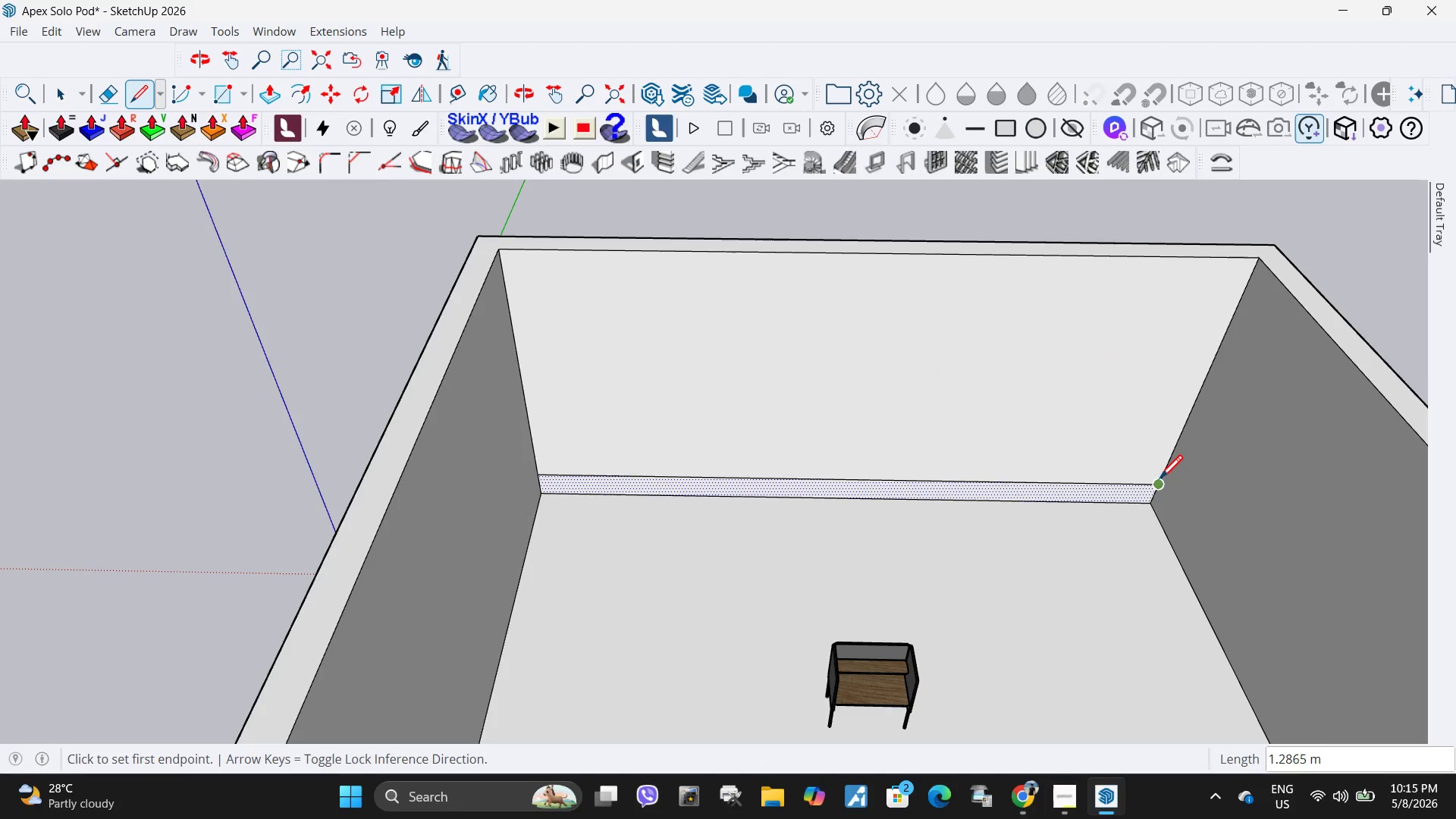 
left_click([1160, 488])
 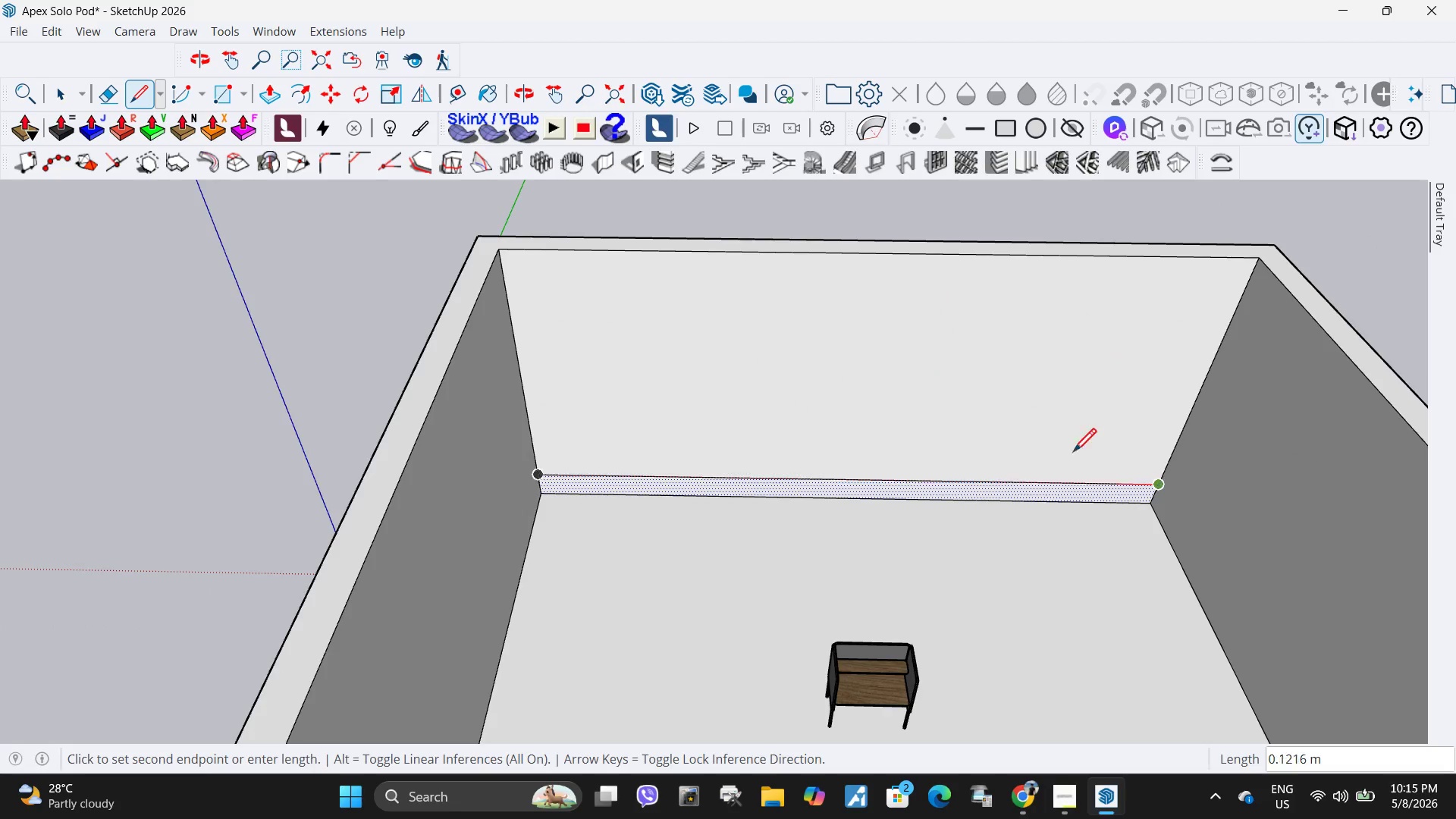 
scroll: coordinate [392, 361], scroll_direction: down, amount: 6.0
 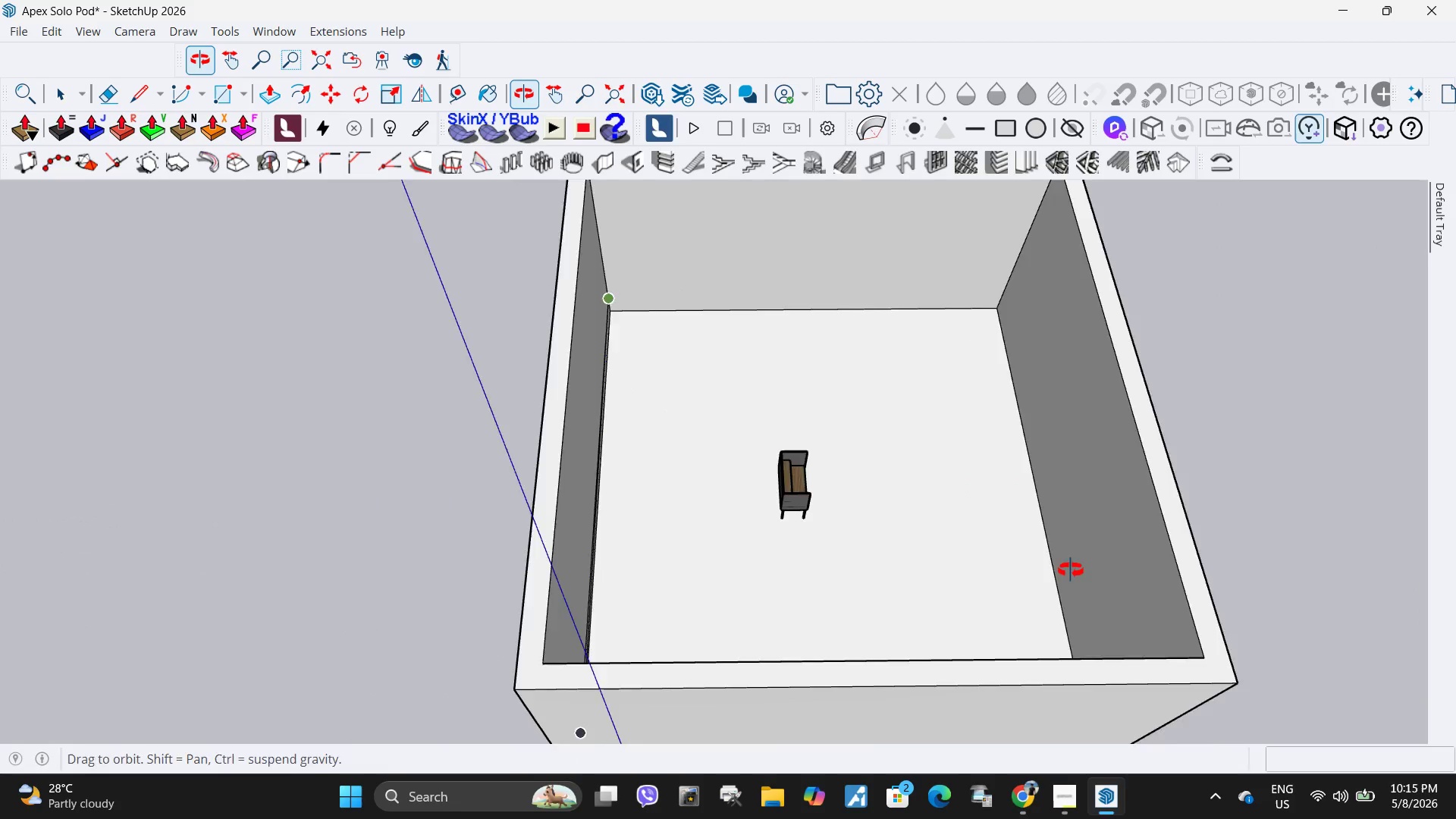 
scroll: coordinate [1020, 336], scroll_direction: up, amount: 2.0
 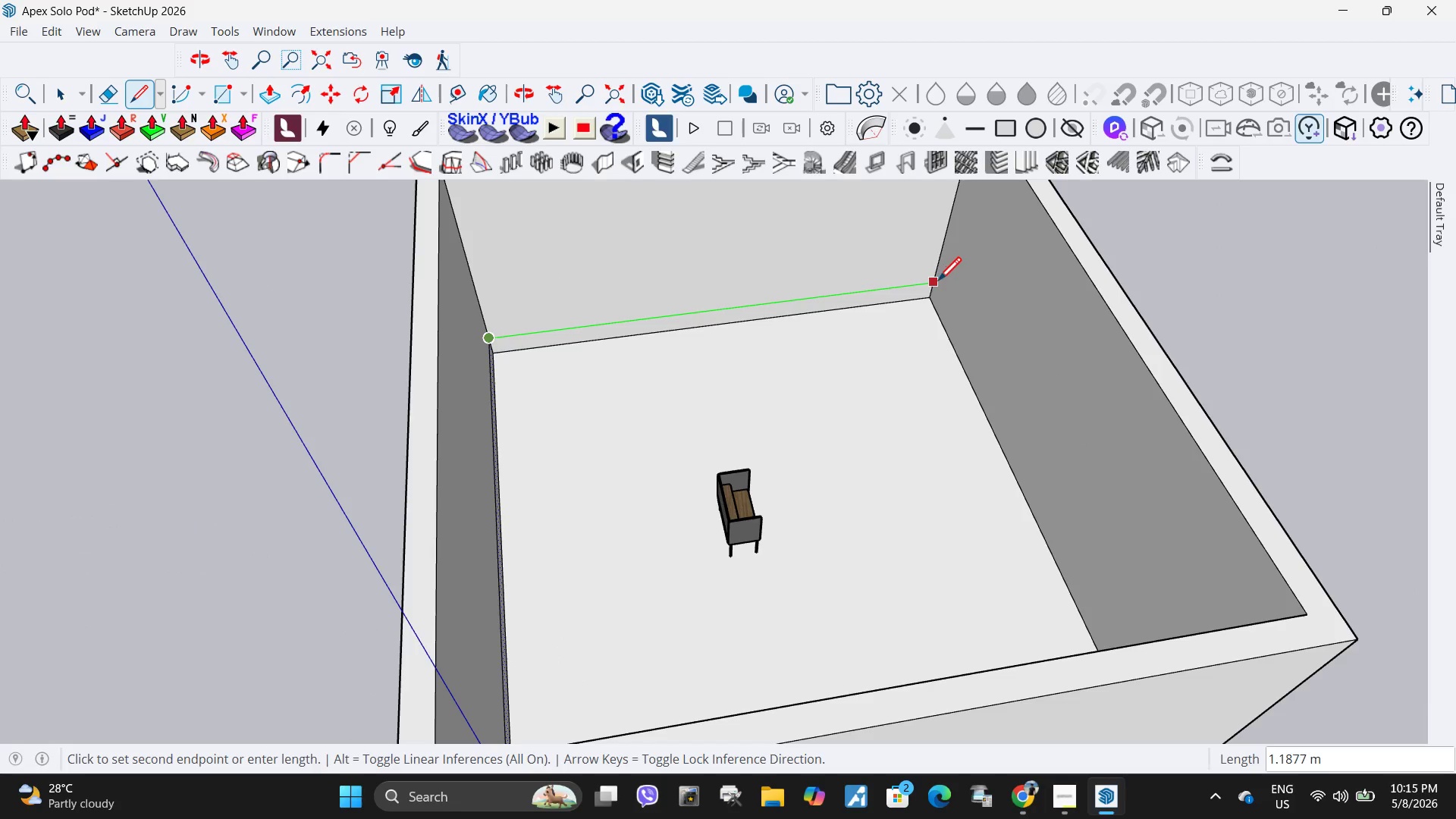 
left_click([938, 283])
 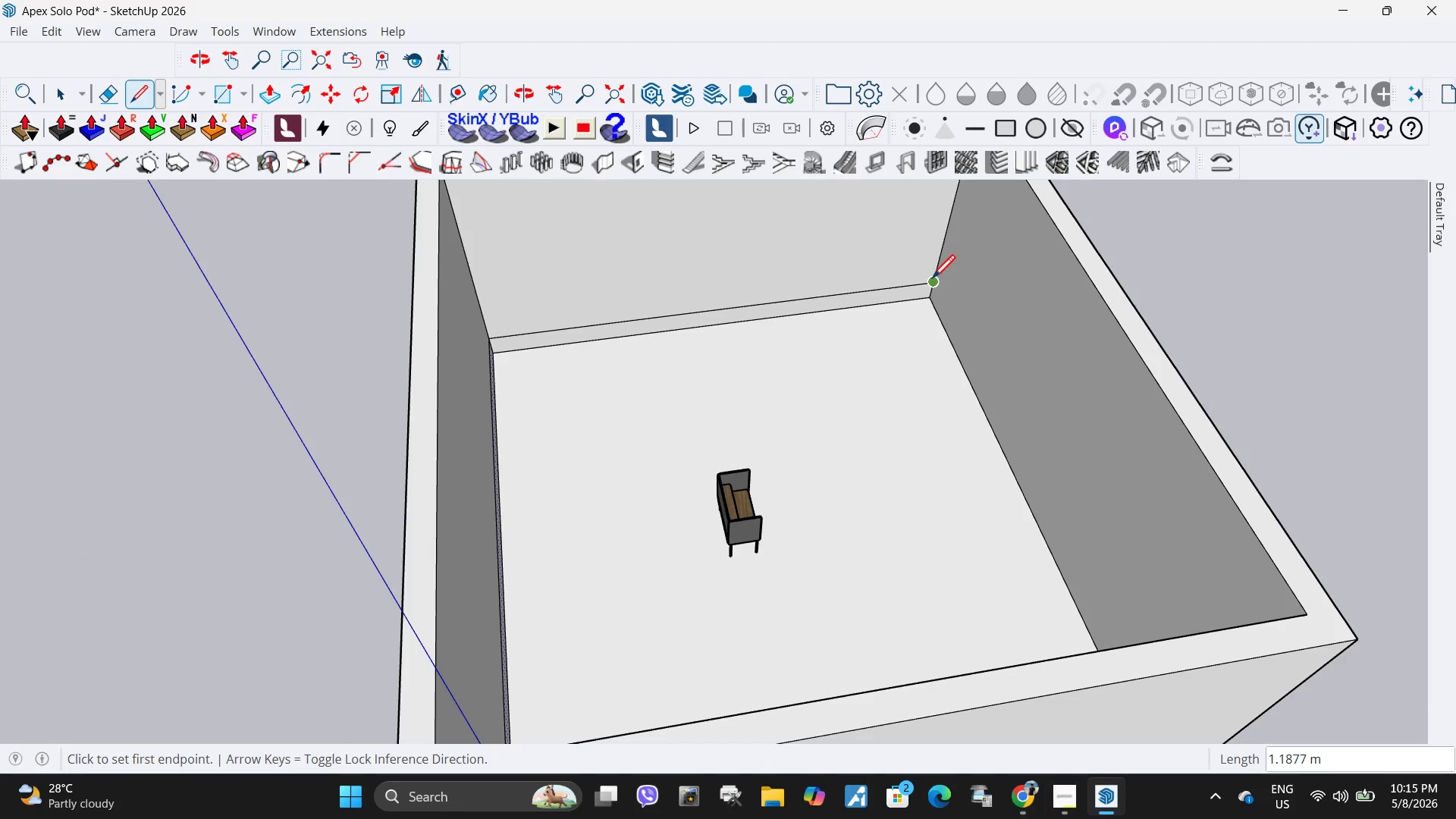 
left_click([931, 284])
 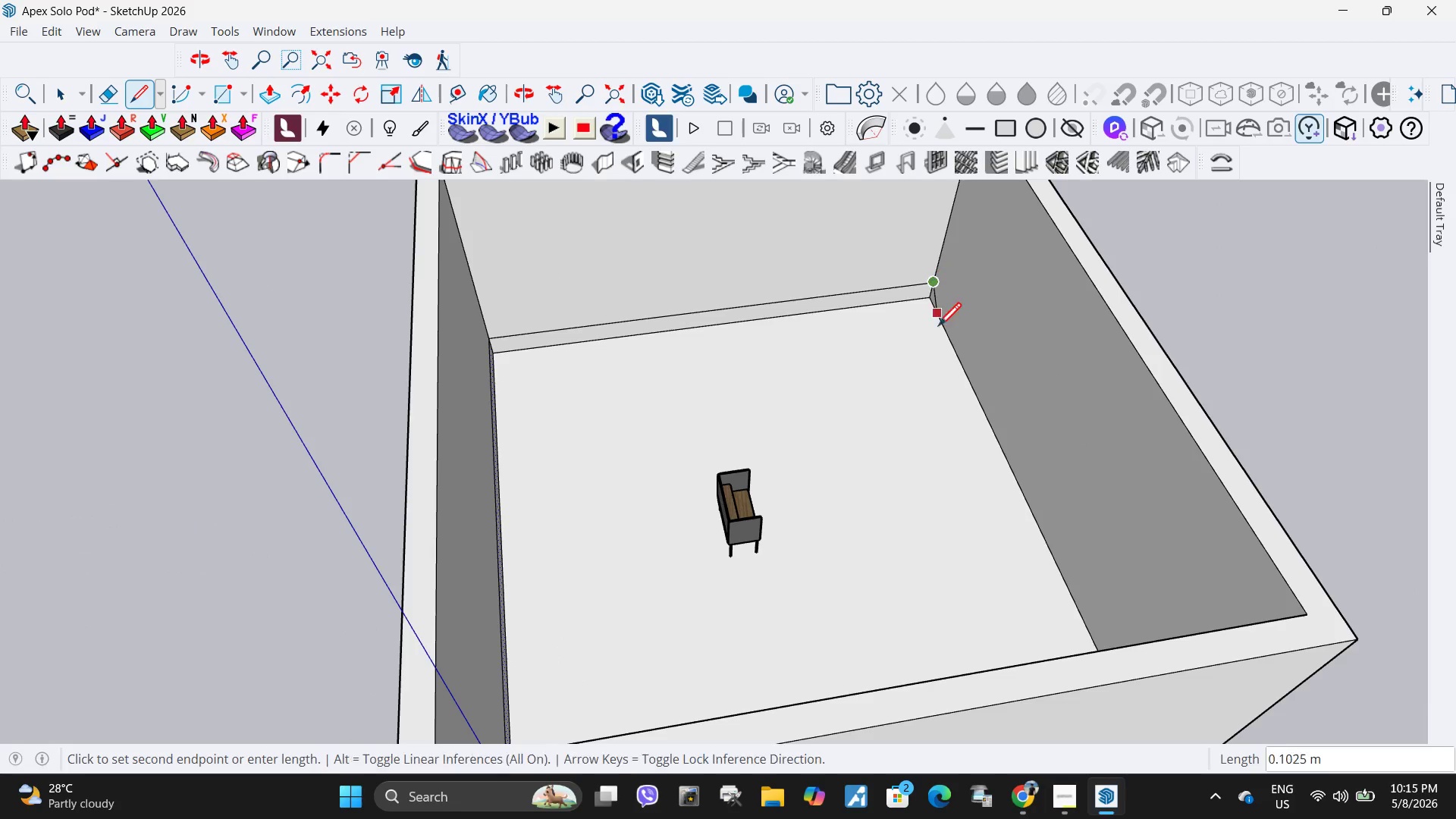 
scroll: coordinate [856, 413], scroll_direction: down, amount: 4.0
 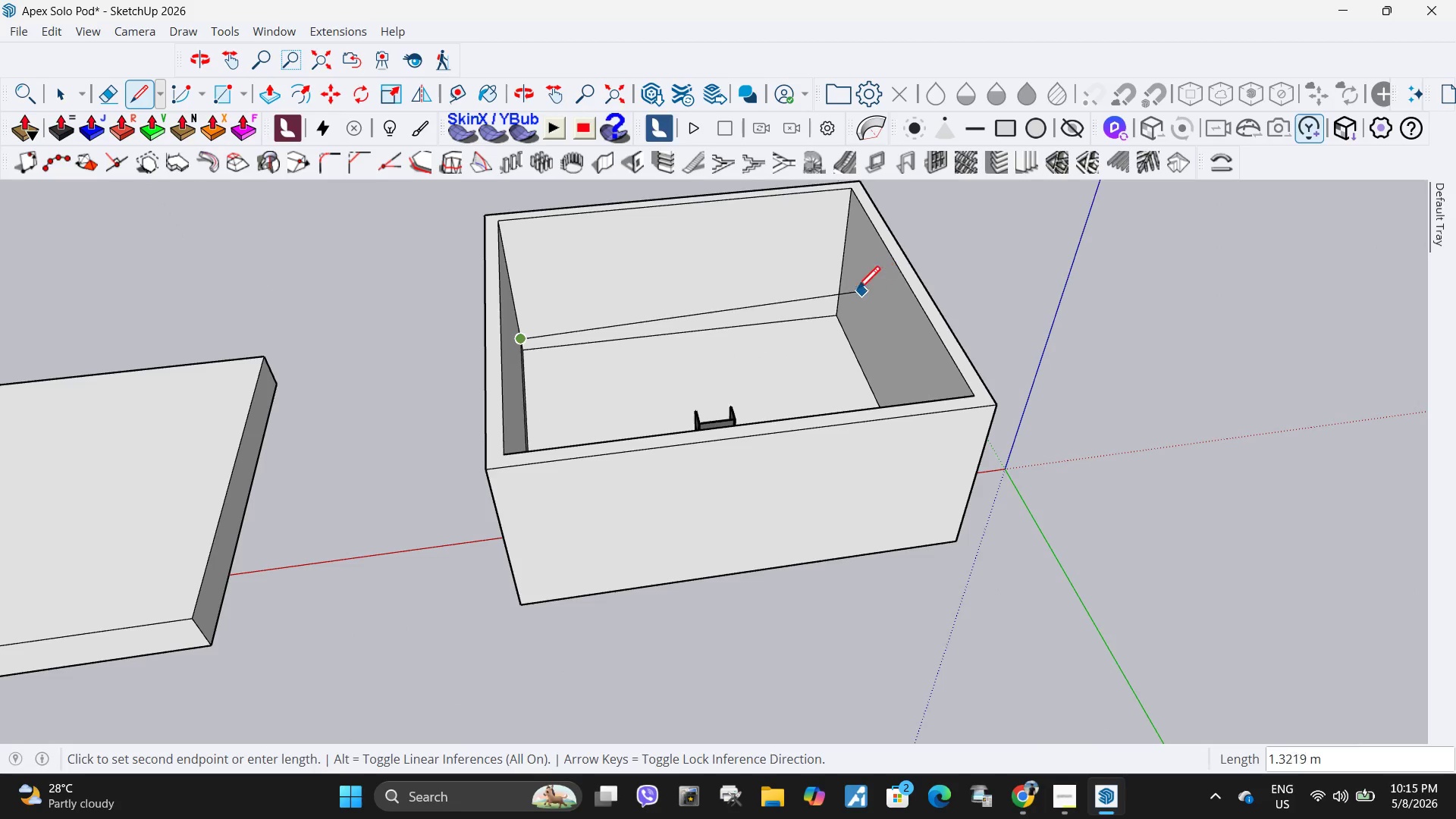 
left_click([838, 303])
 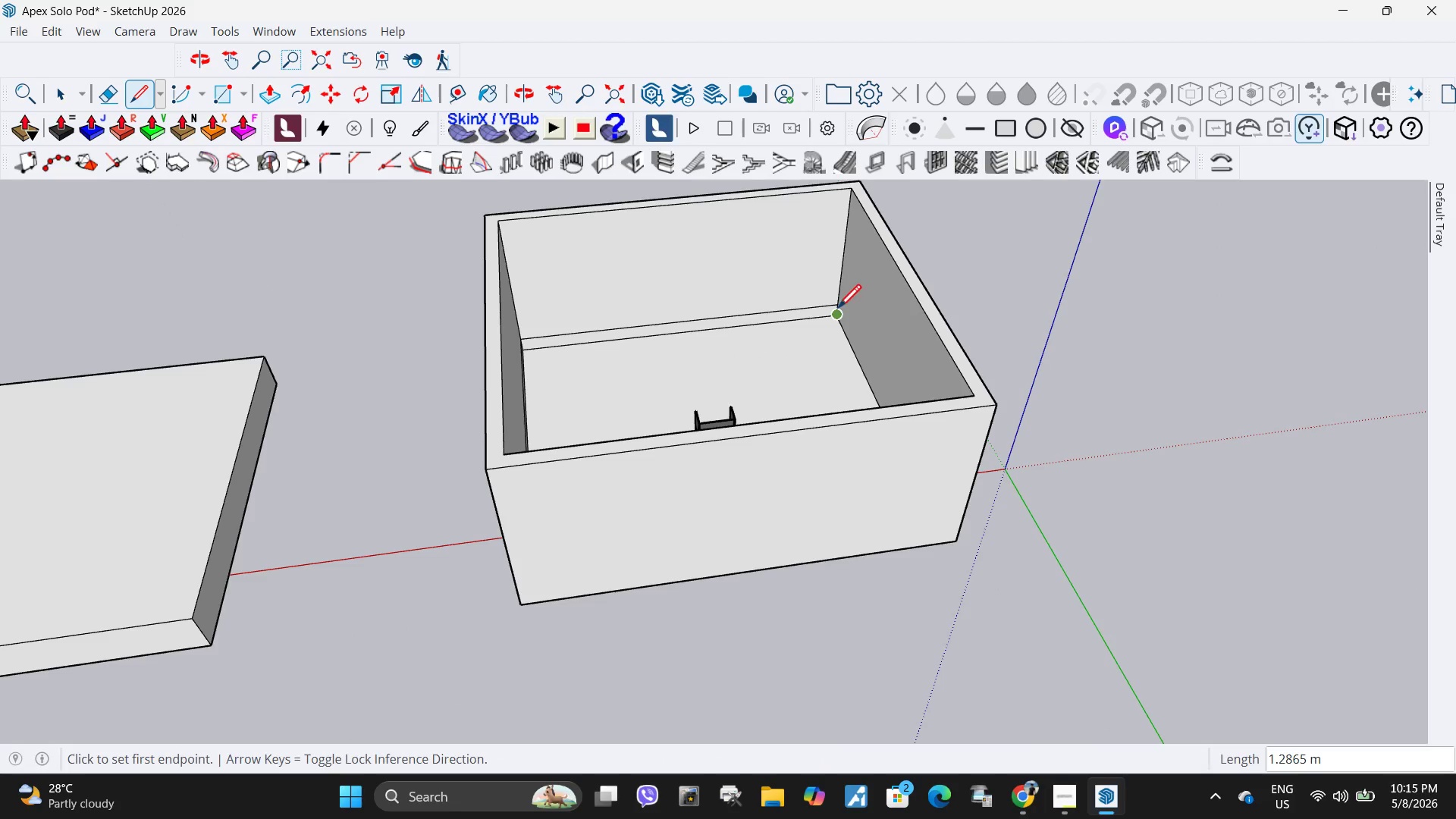 
left_click([838, 306])
 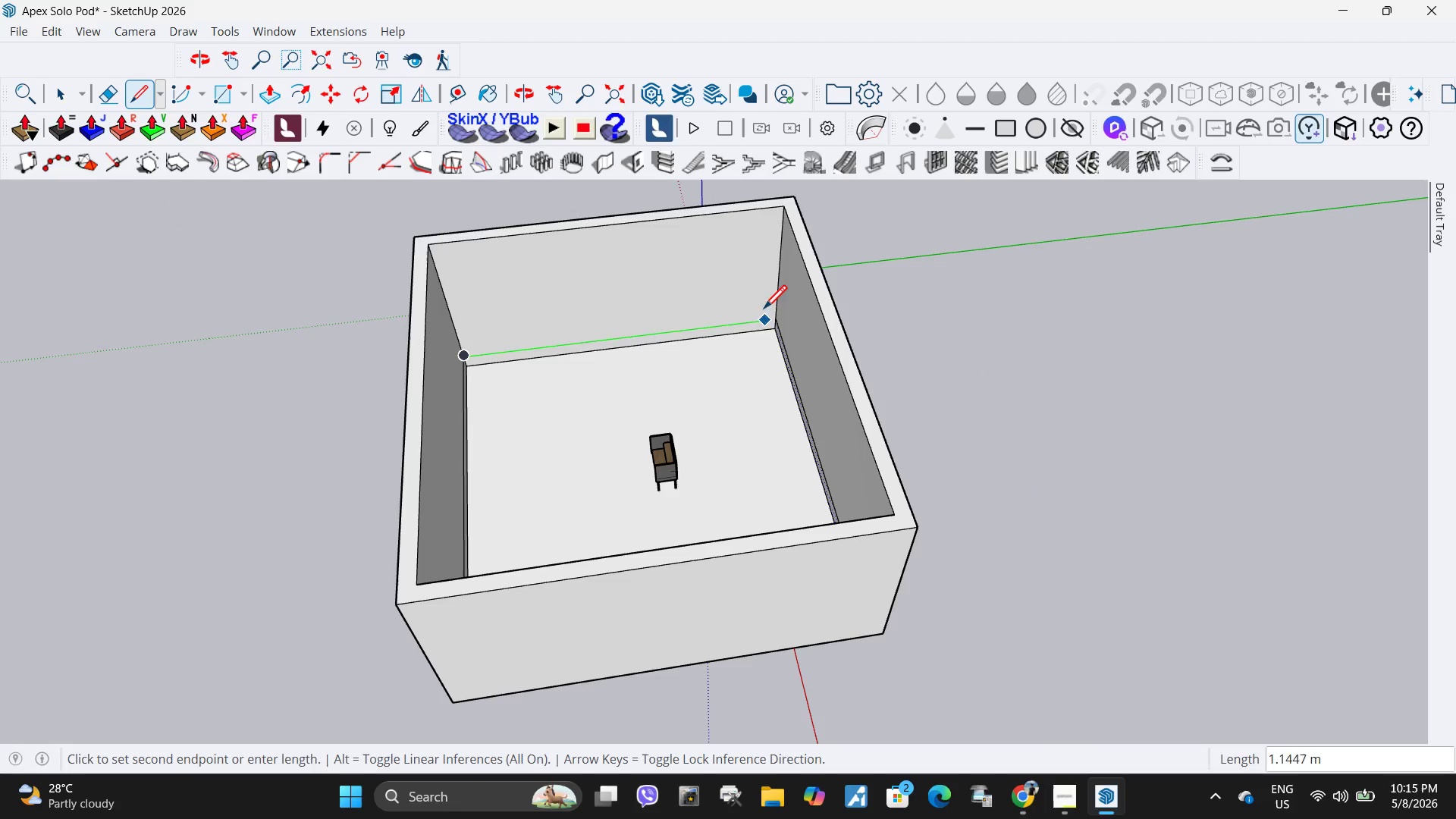 
left_click([772, 316])
 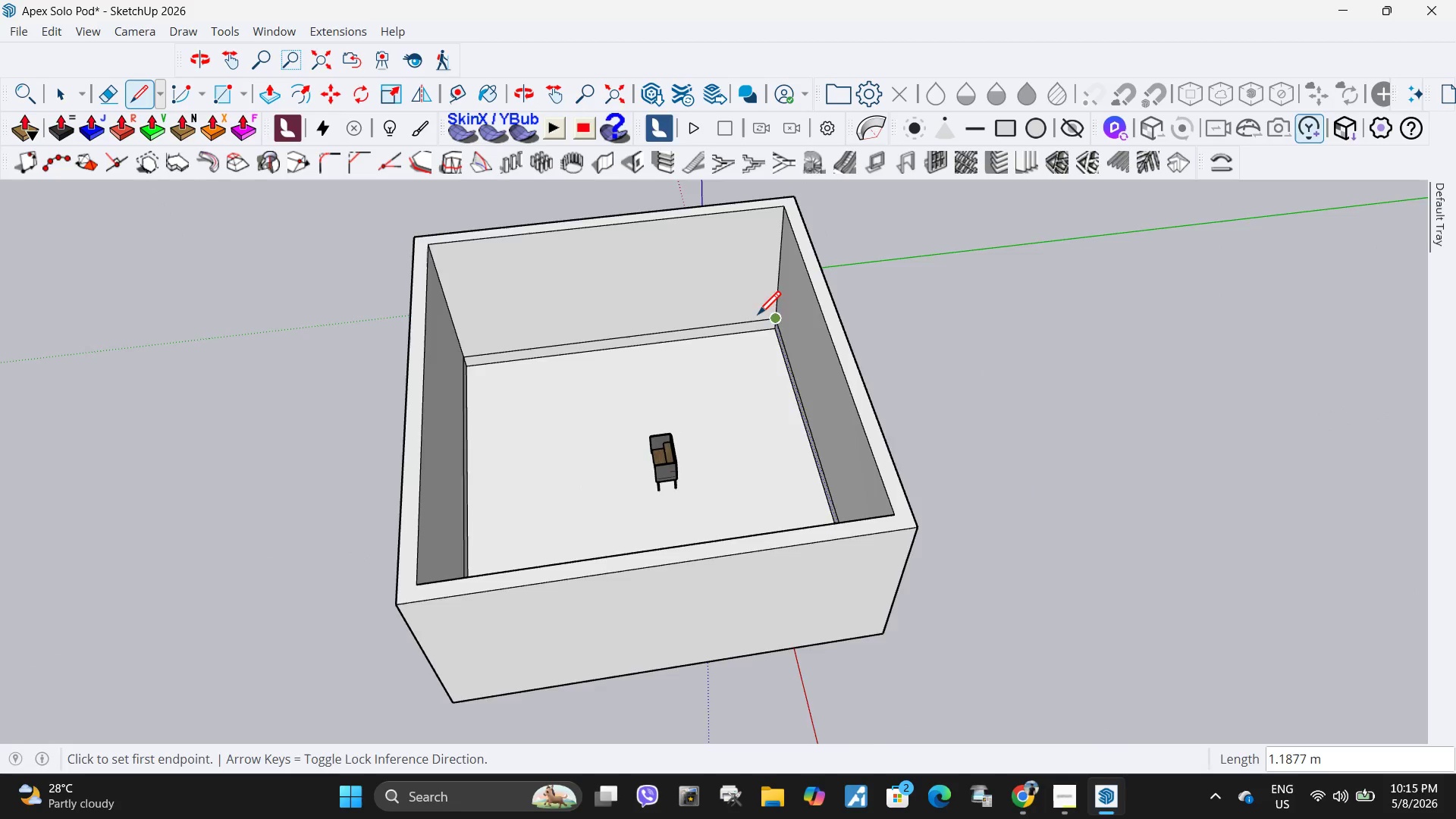 
key(Space)
 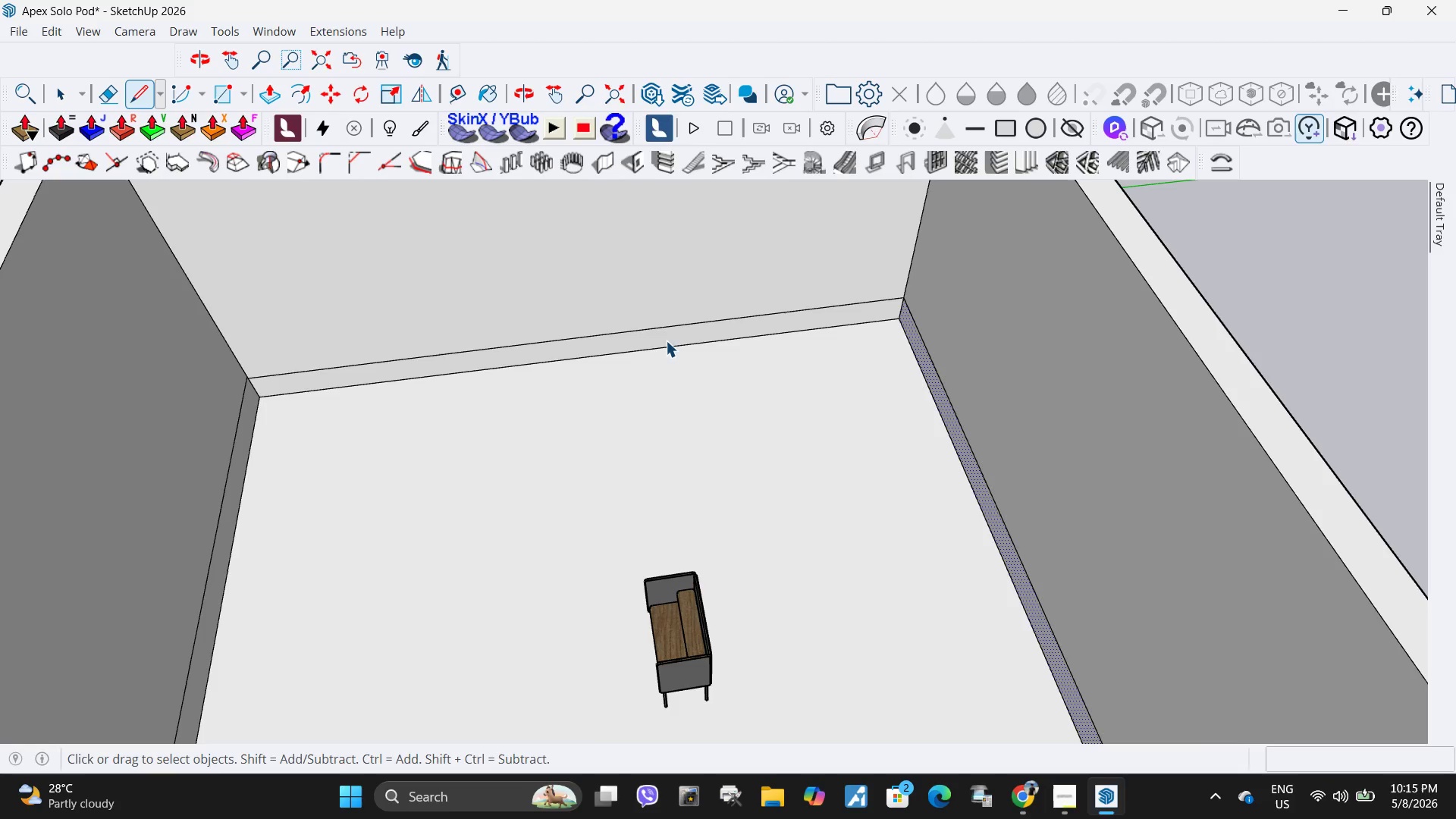 
left_click([667, 337])
 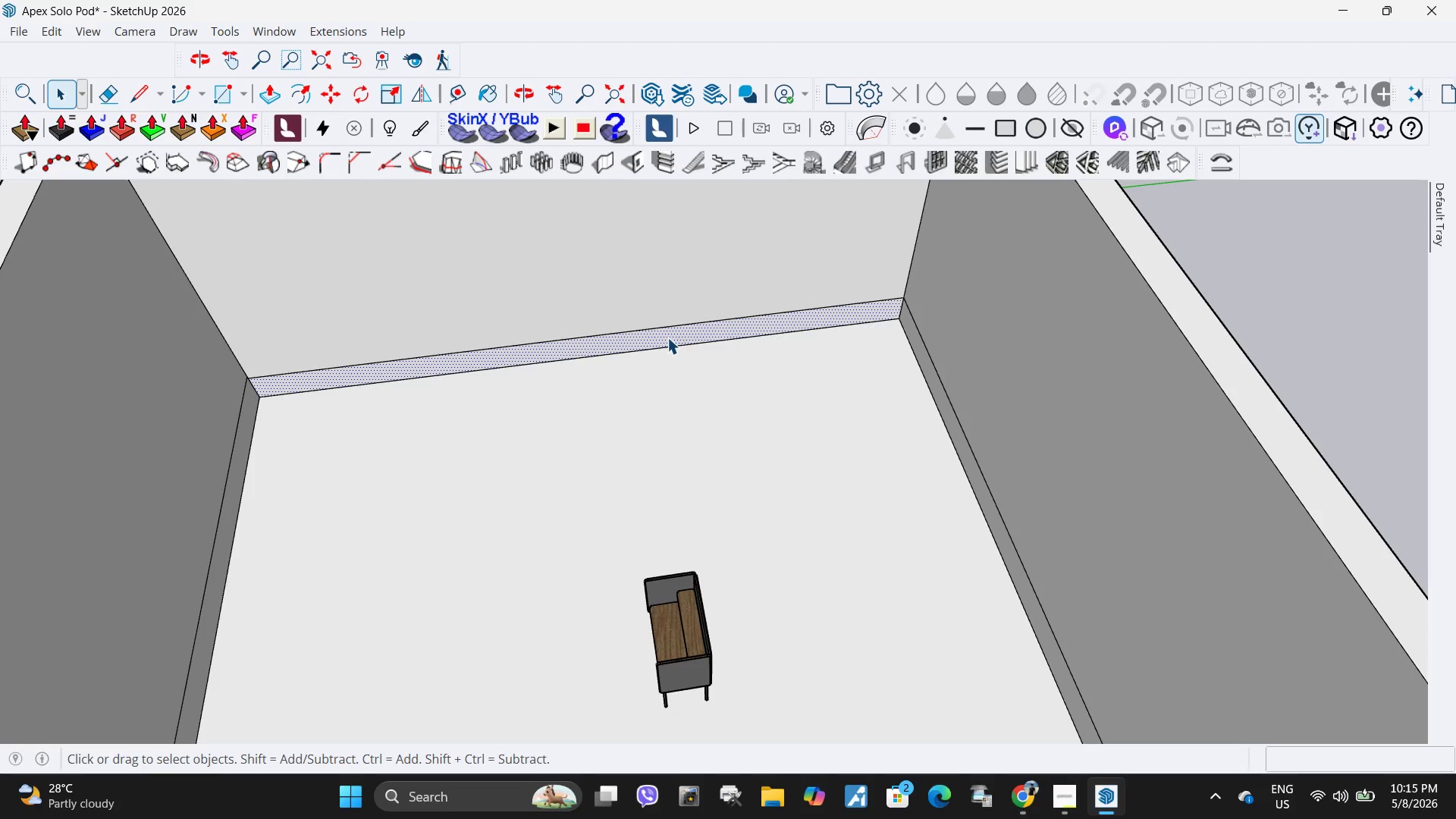 
scroll: coordinate [661, 343], scroll_direction: up, amount: 7.0
 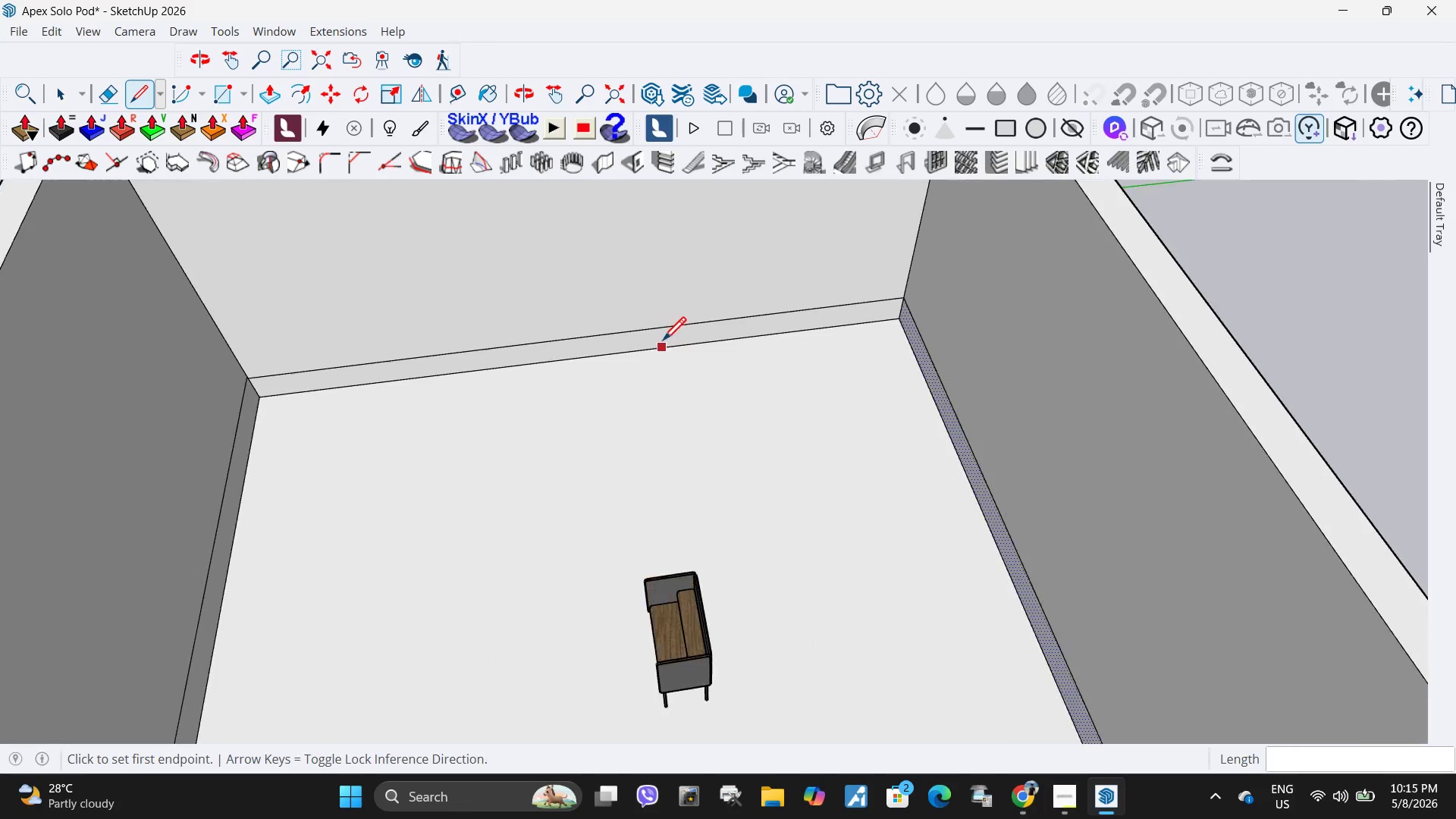 
key(P)
 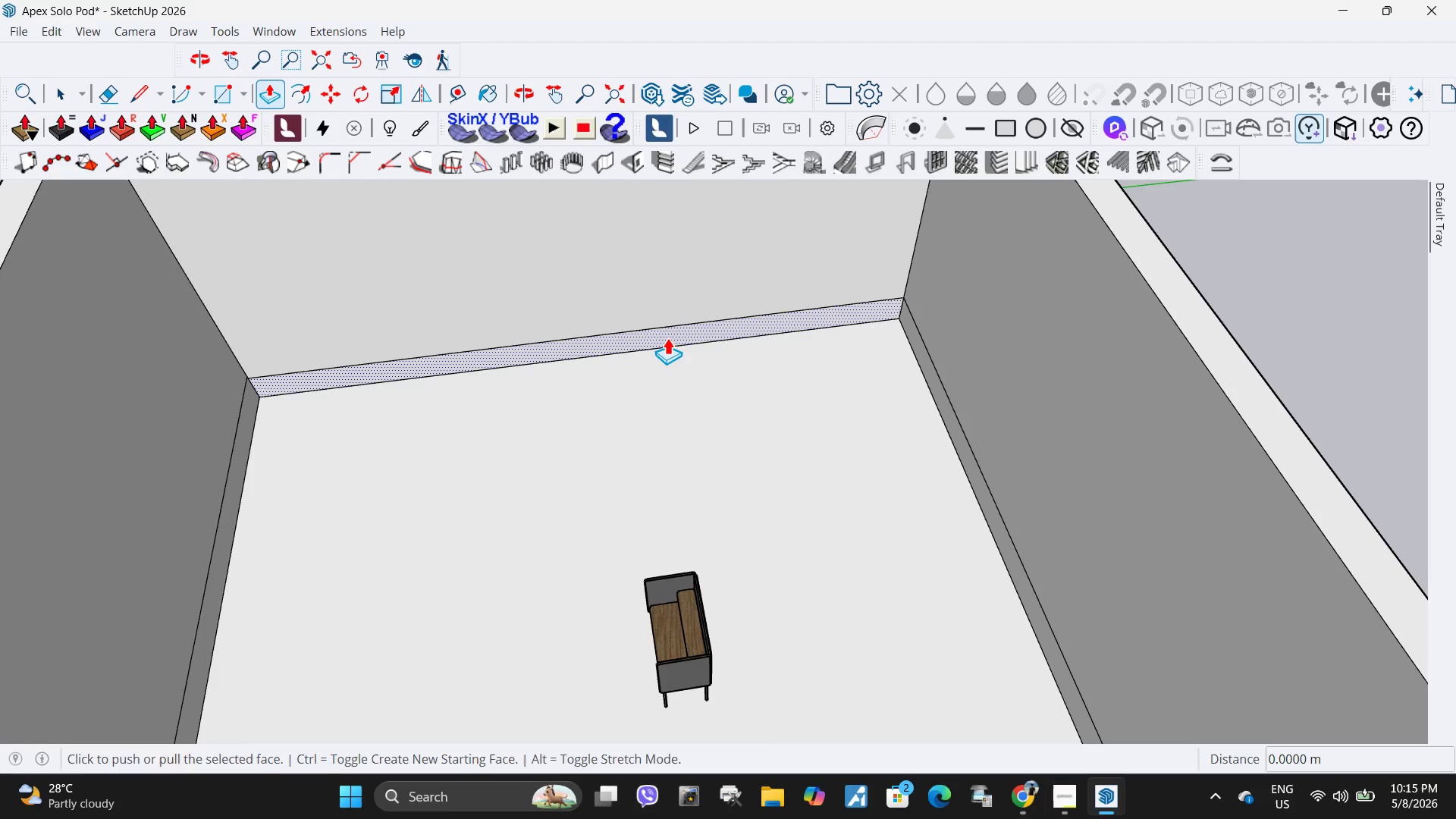 
left_click([667, 337])
 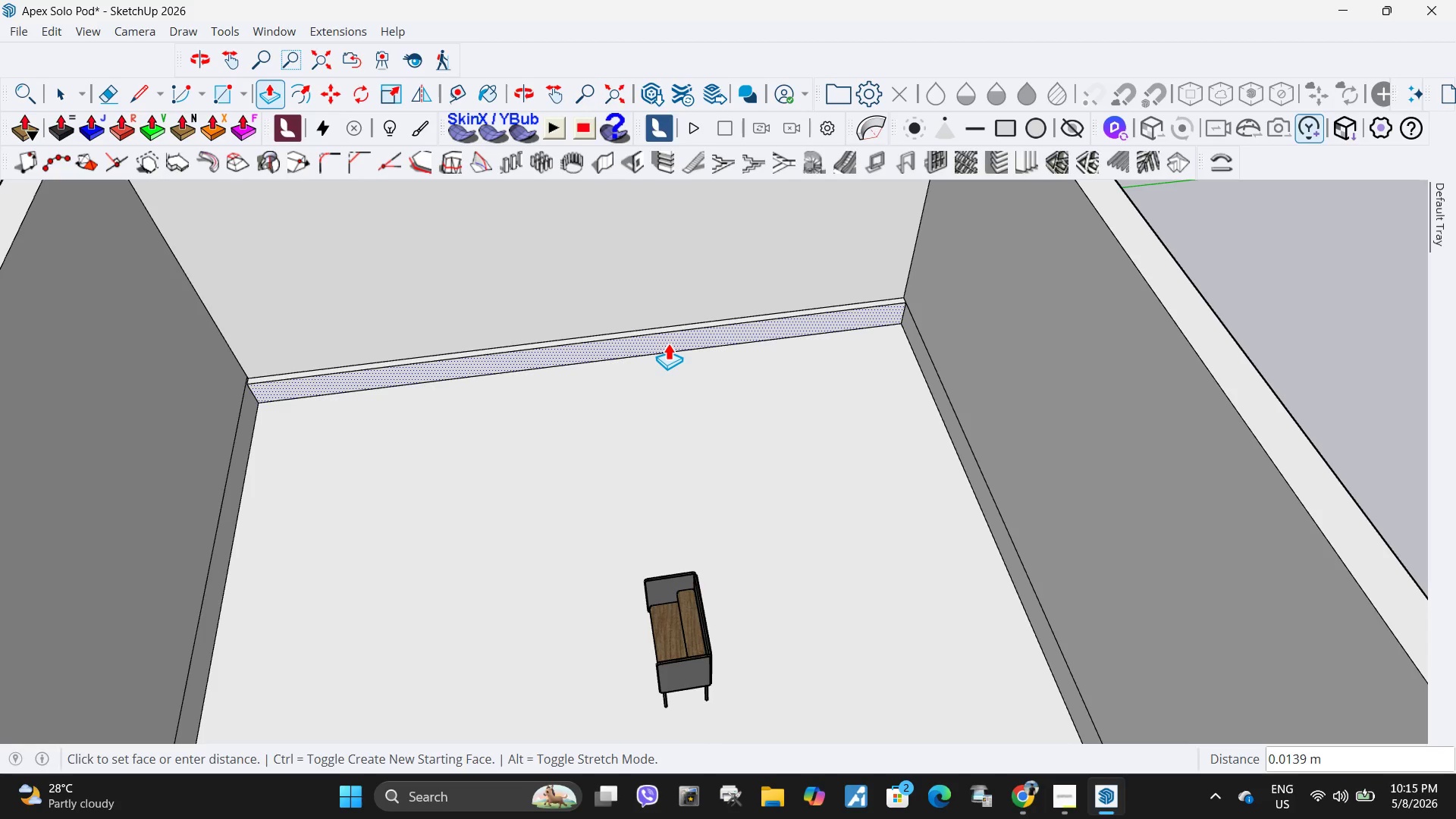 
scroll: coordinate [668, 343], scroll_direction: up, amount: 4.0
 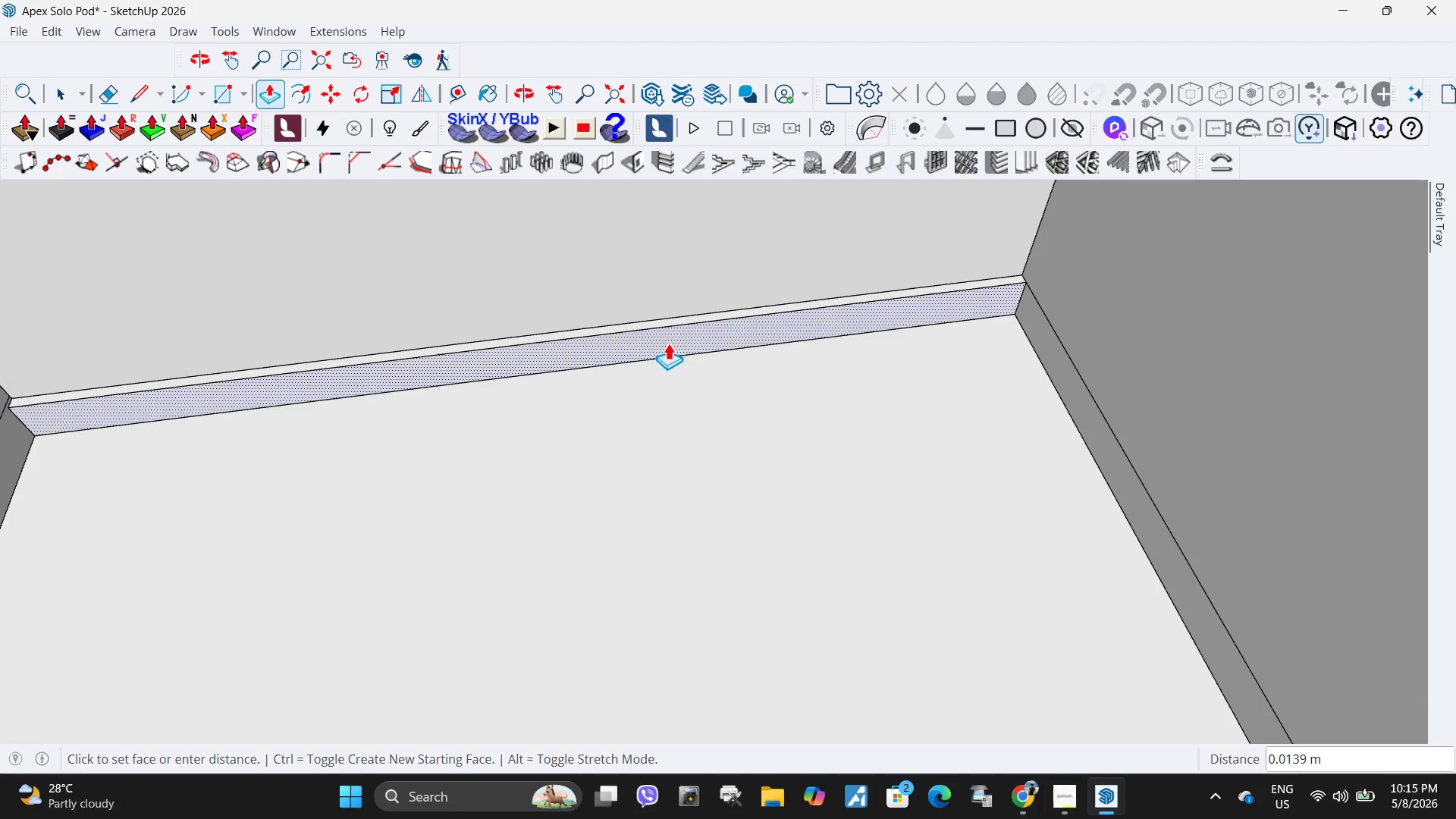 
key(NumpadDecimal)
 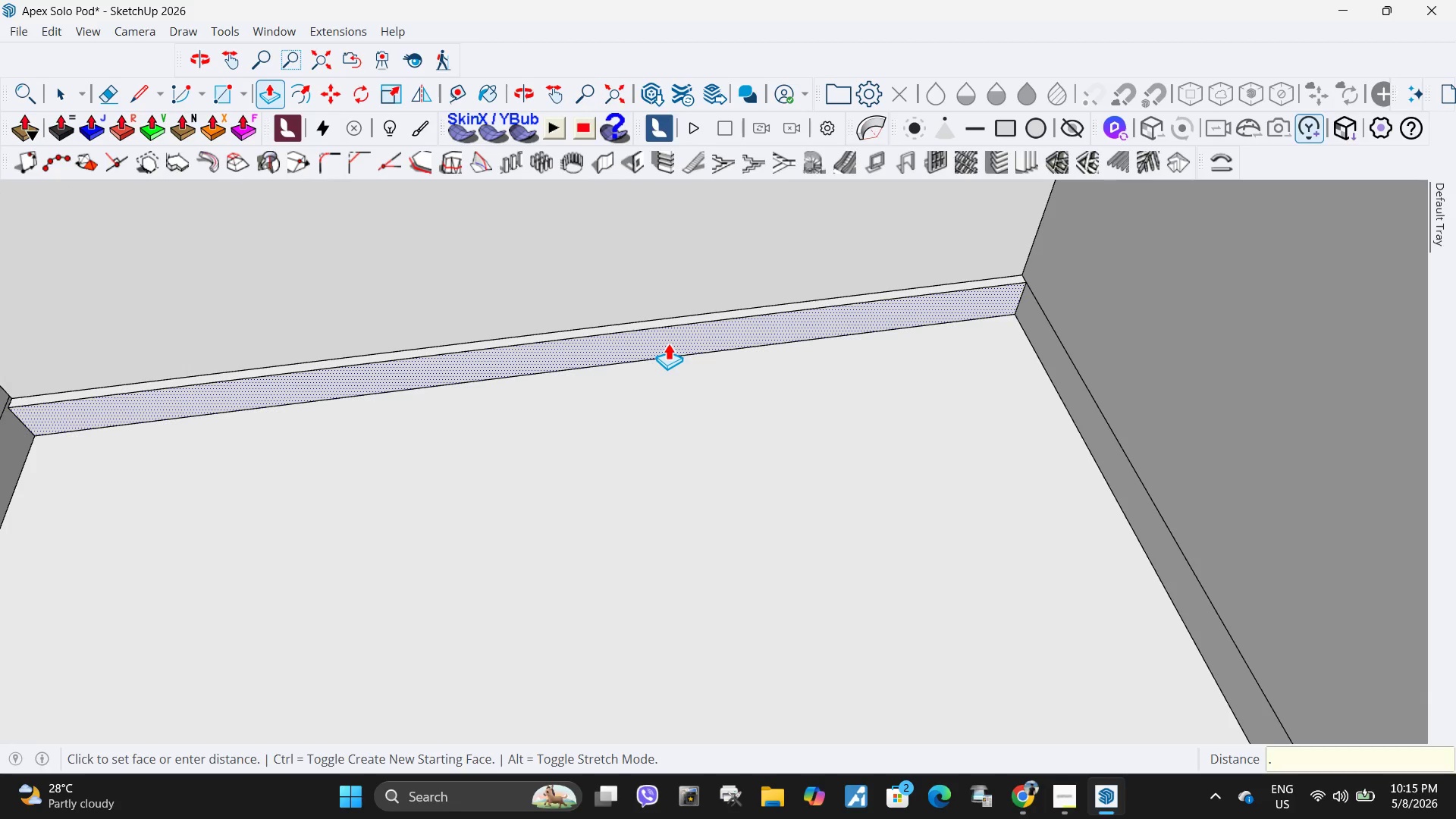 
key(Numpad0)
 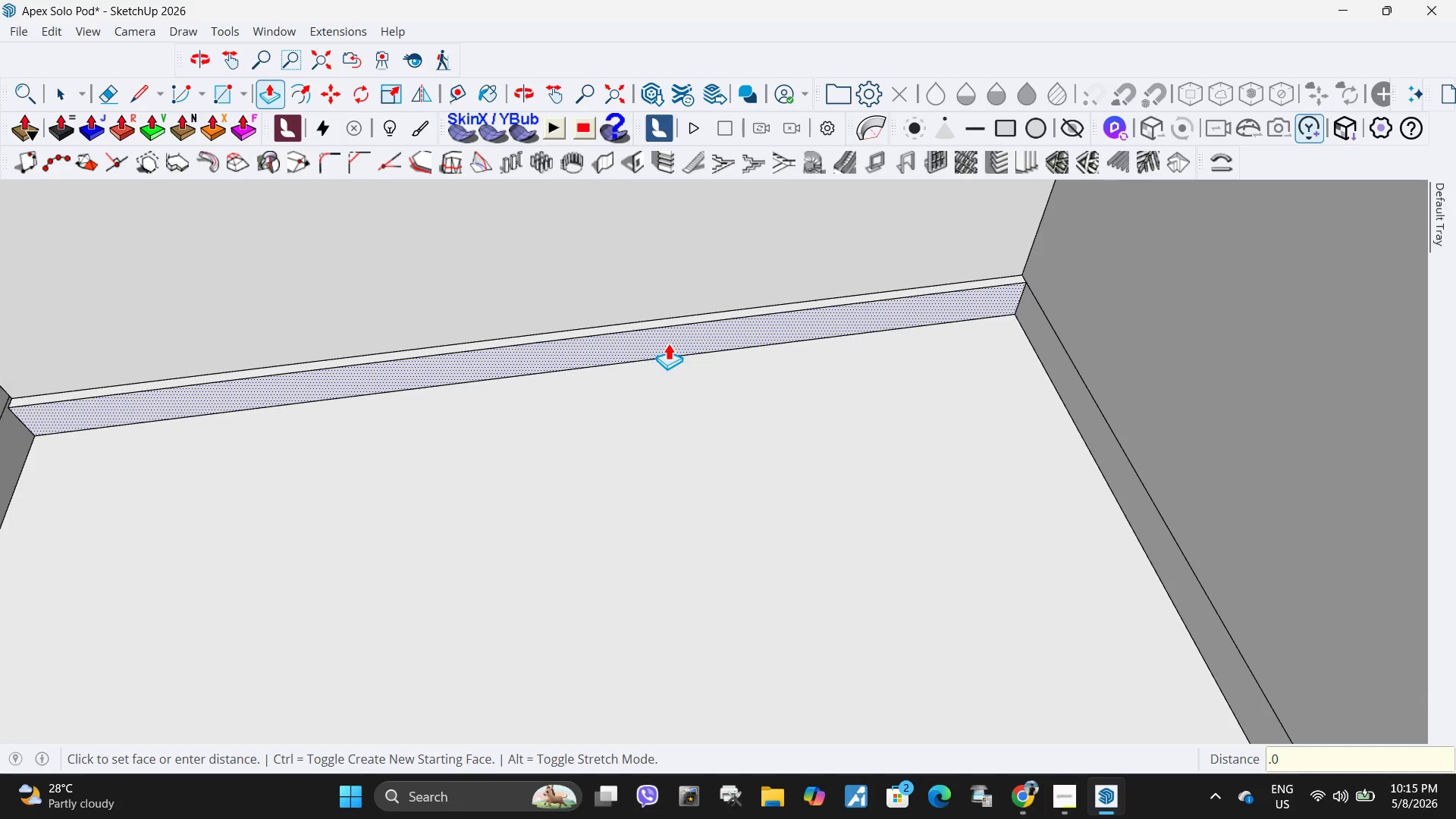 
key(Numpad1)
 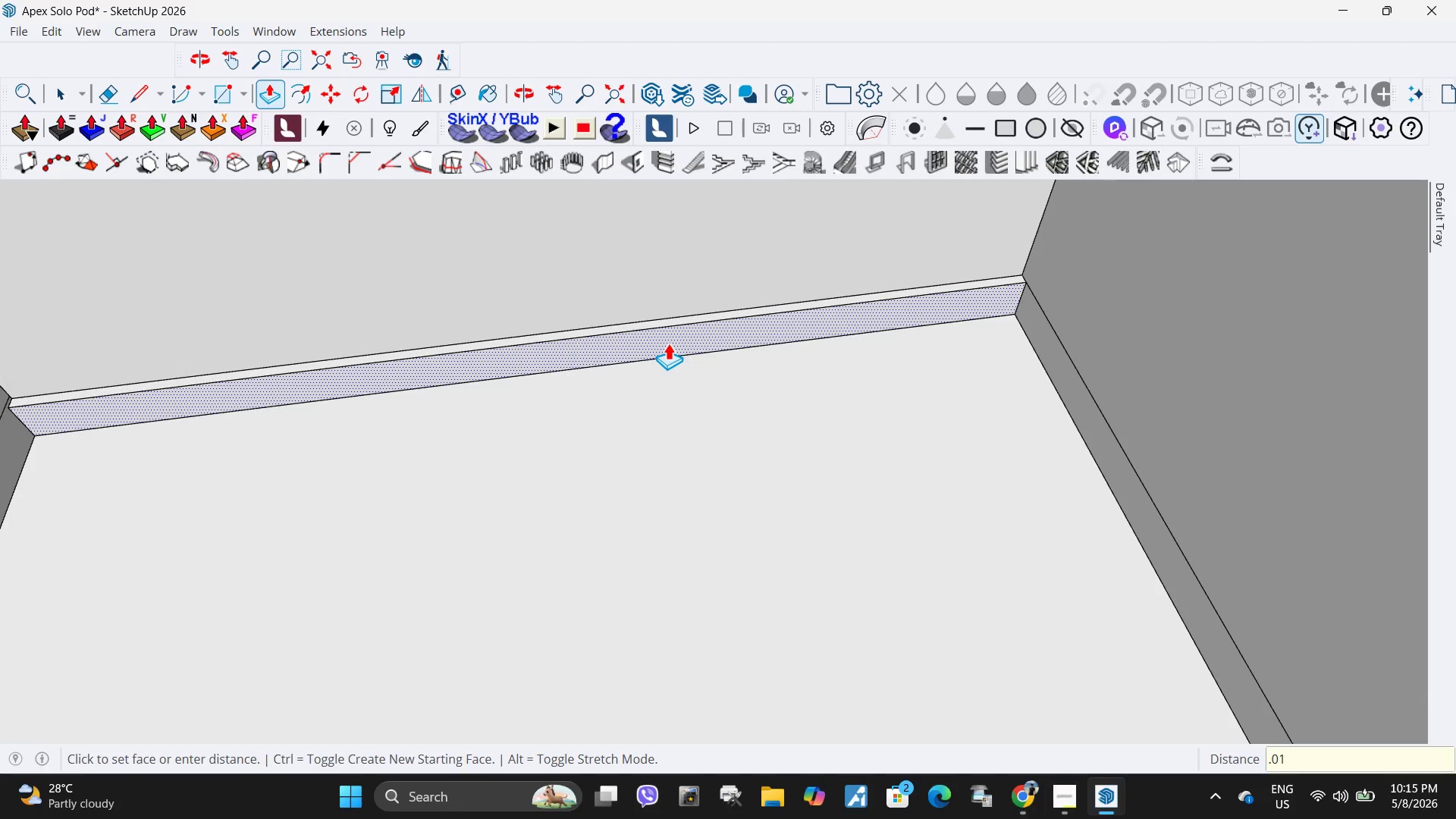 
key(NumpadEnter)
 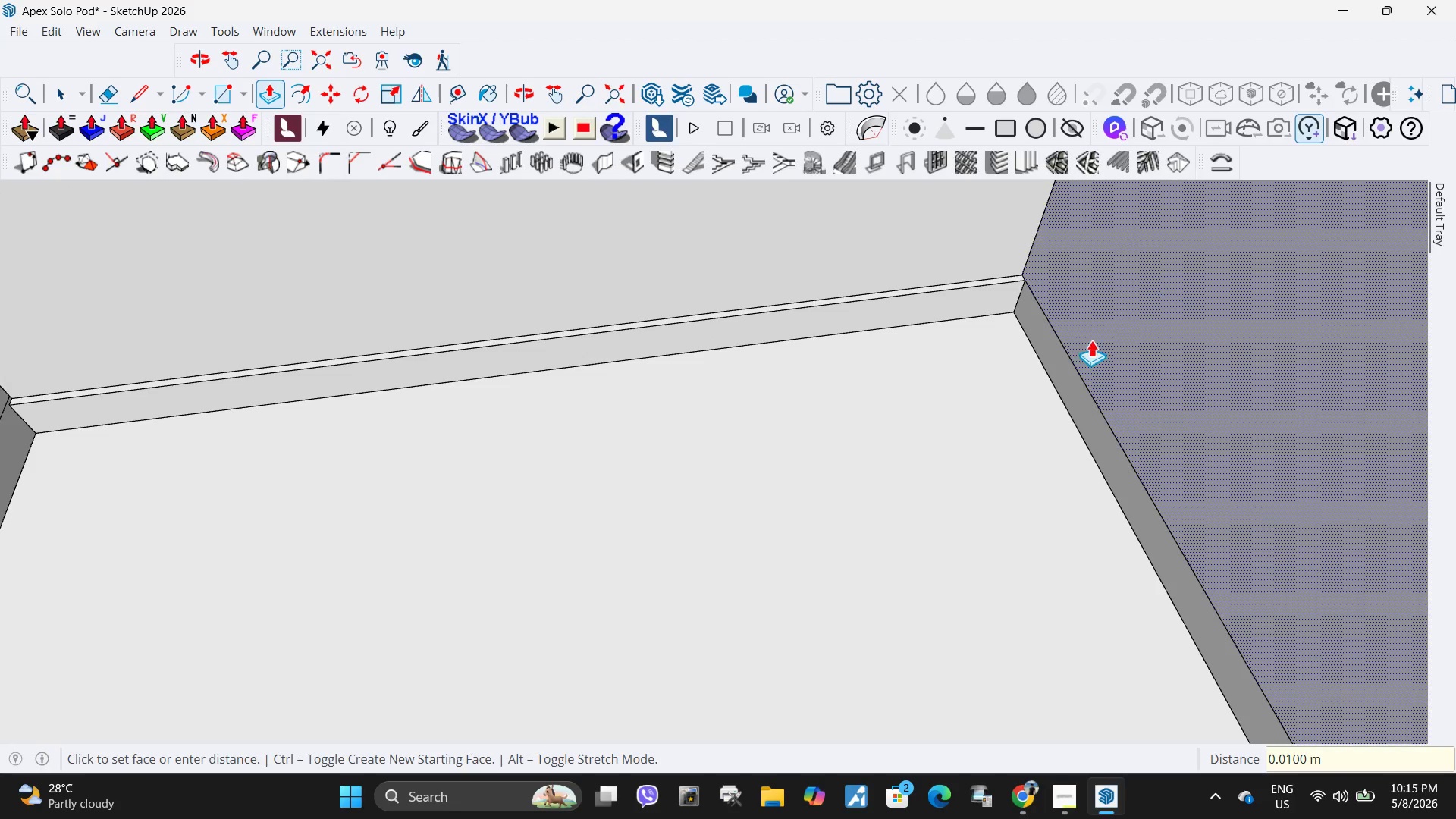 
left_click([1051, 353])
 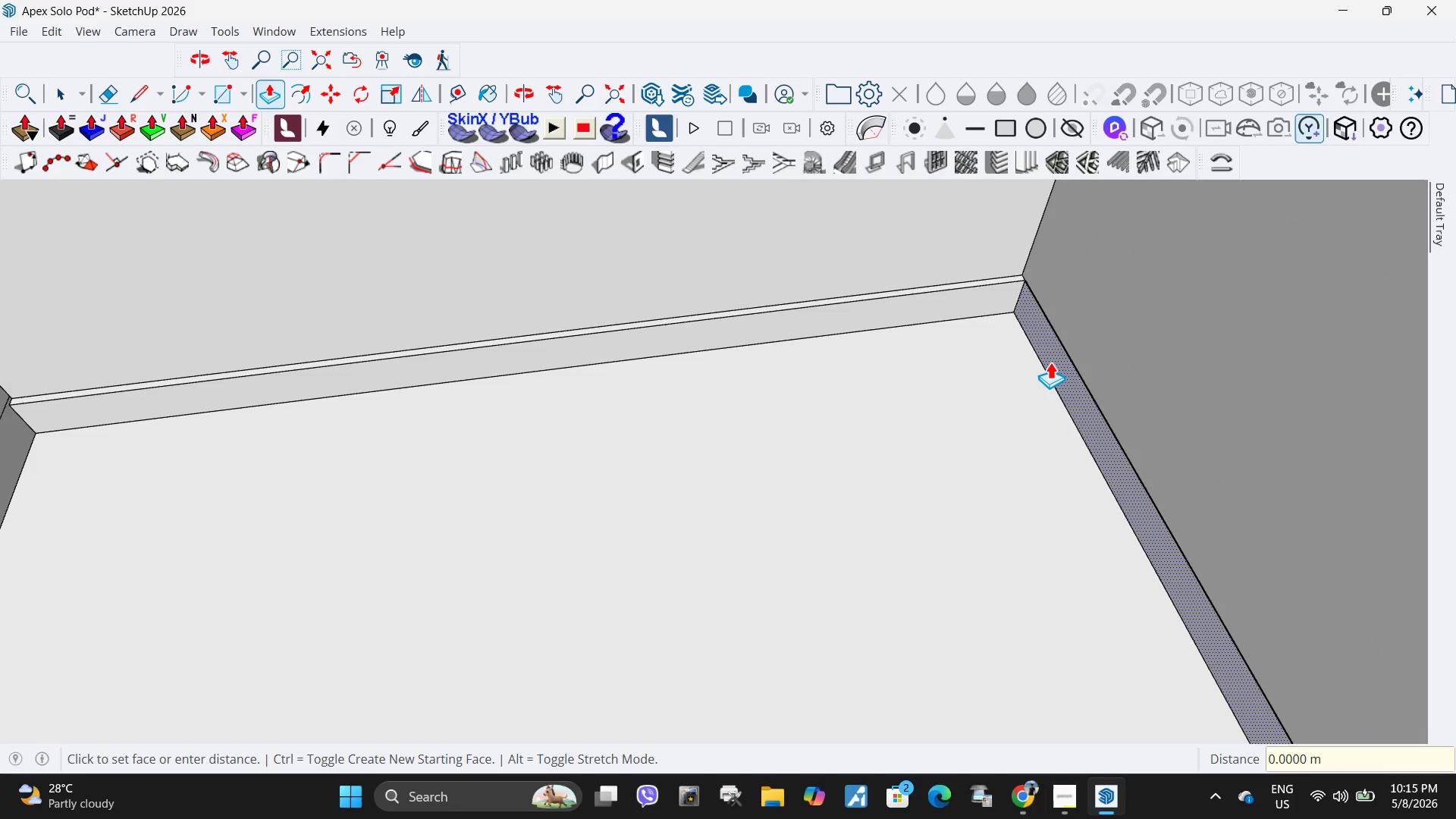 
key(Control+ControlLeft)
 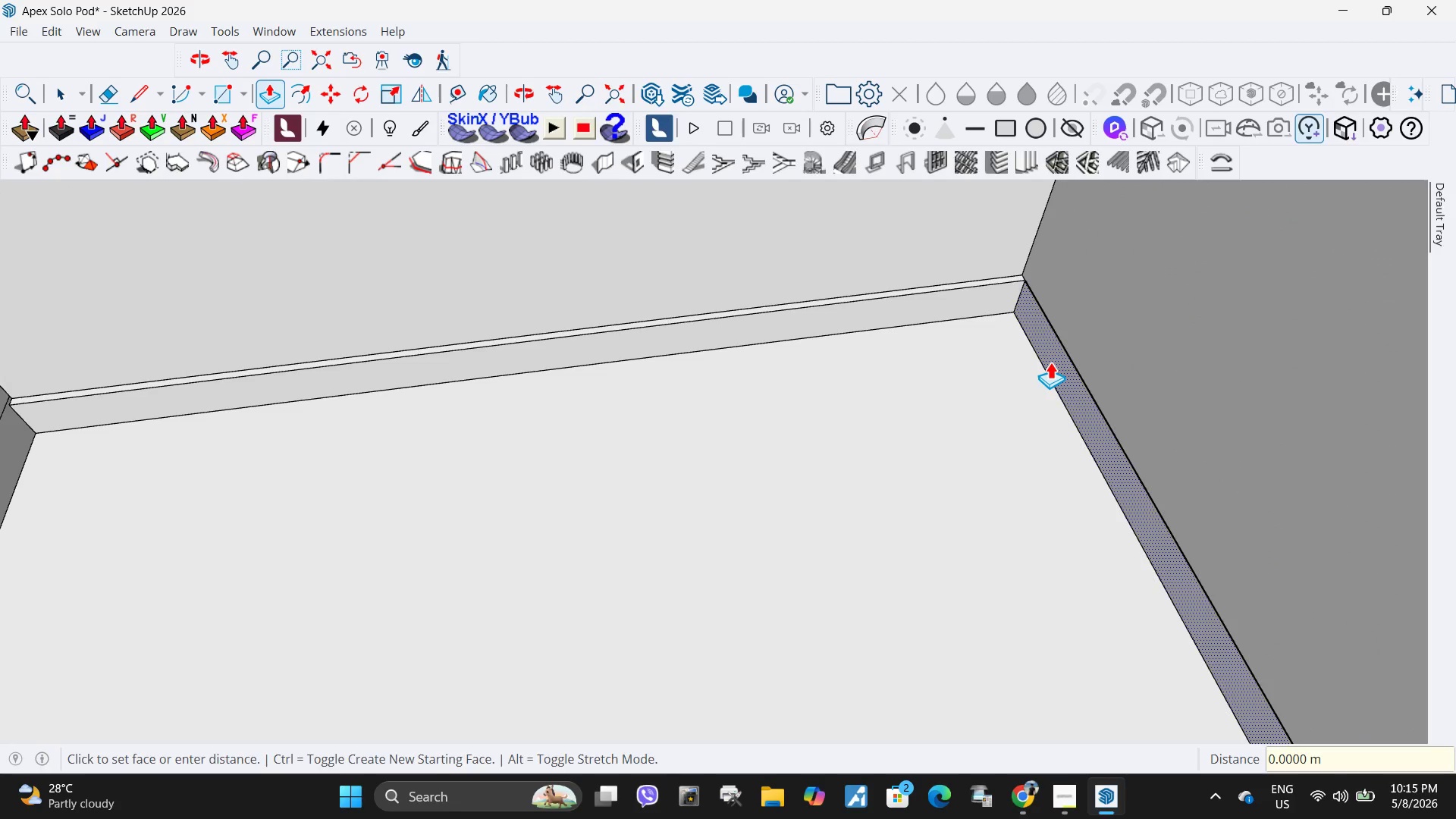 
key(Control+Z)
 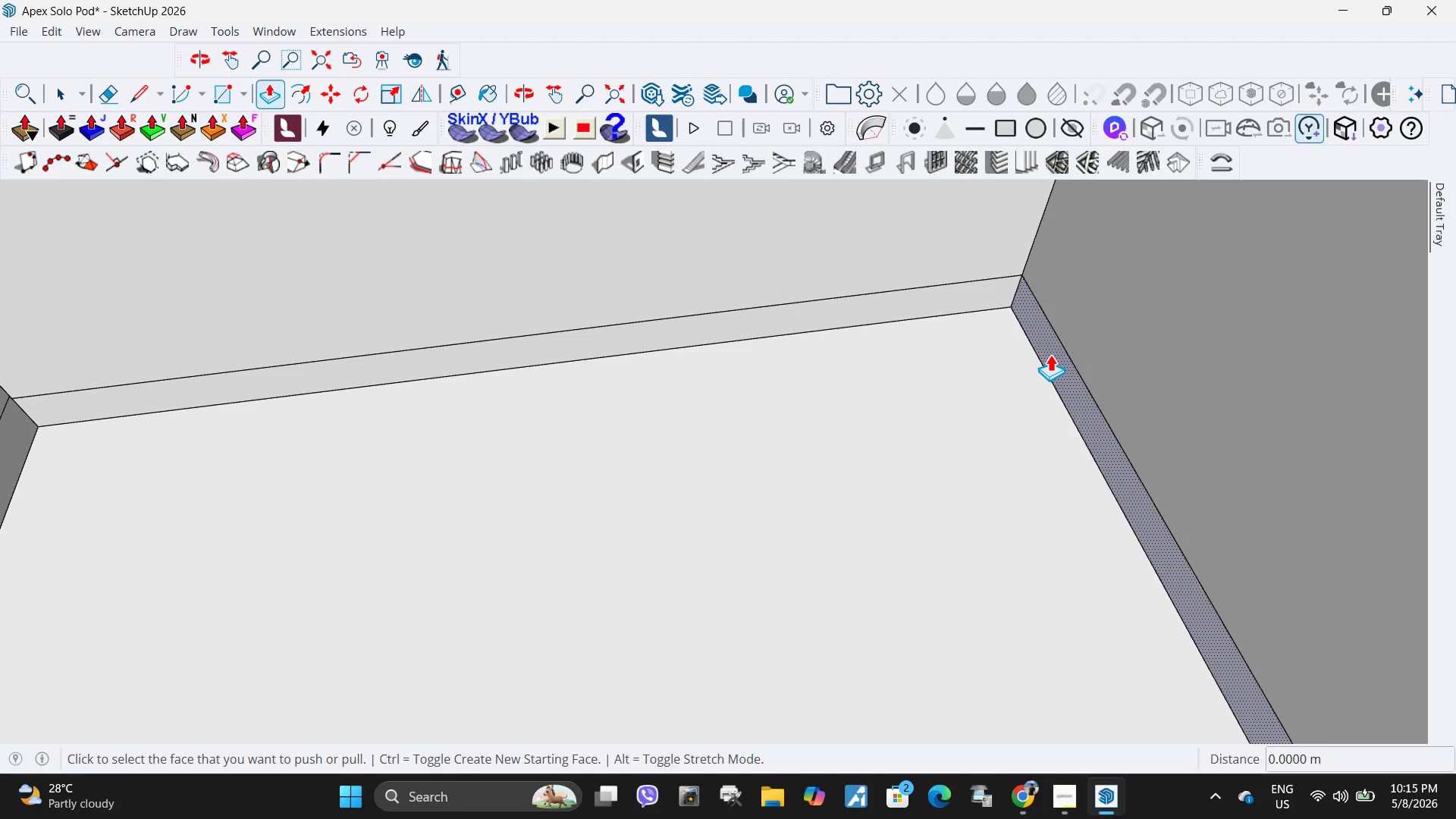 
left_click([1050, 354])
 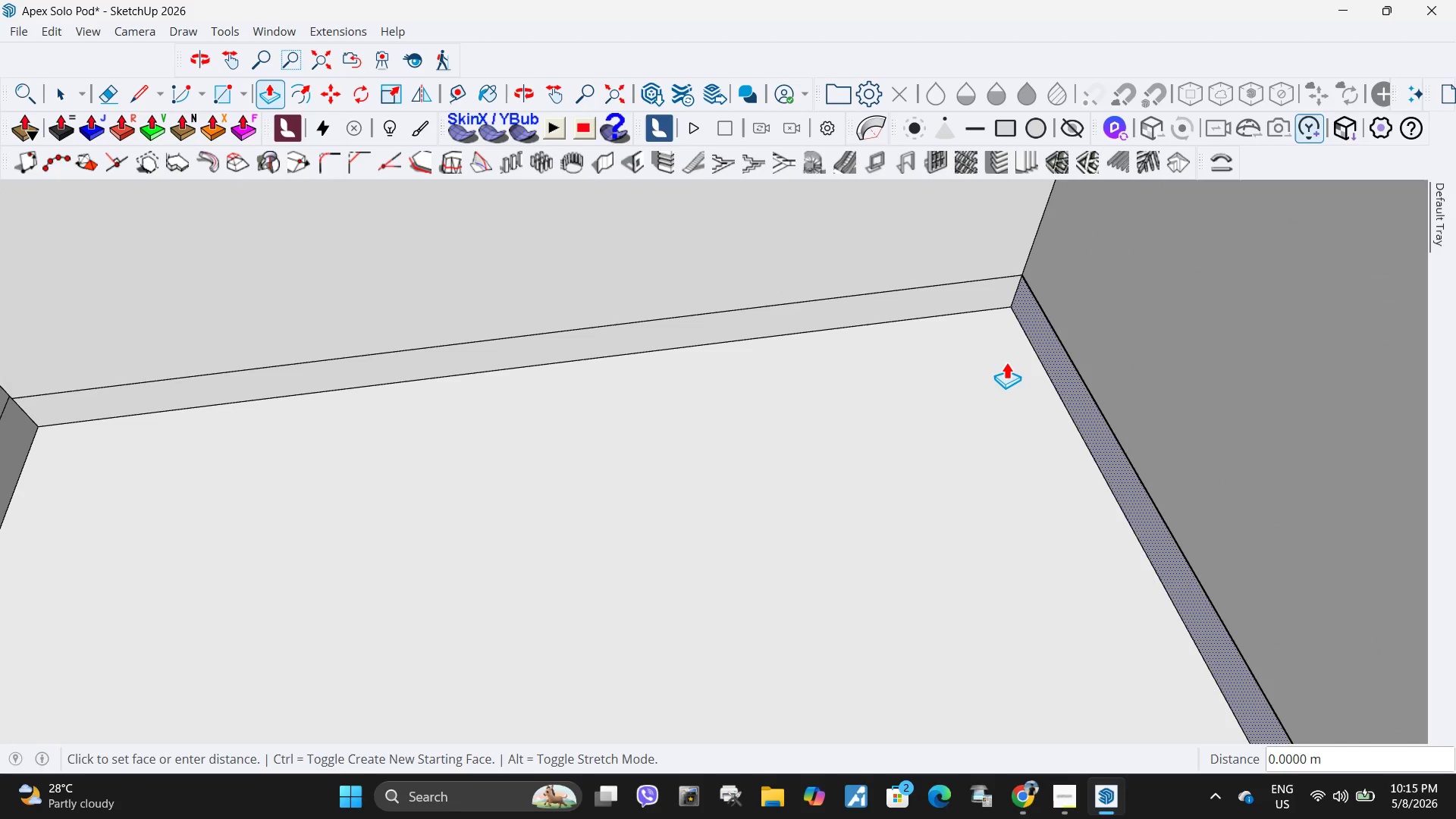 
key(Control+ControlLeft)
 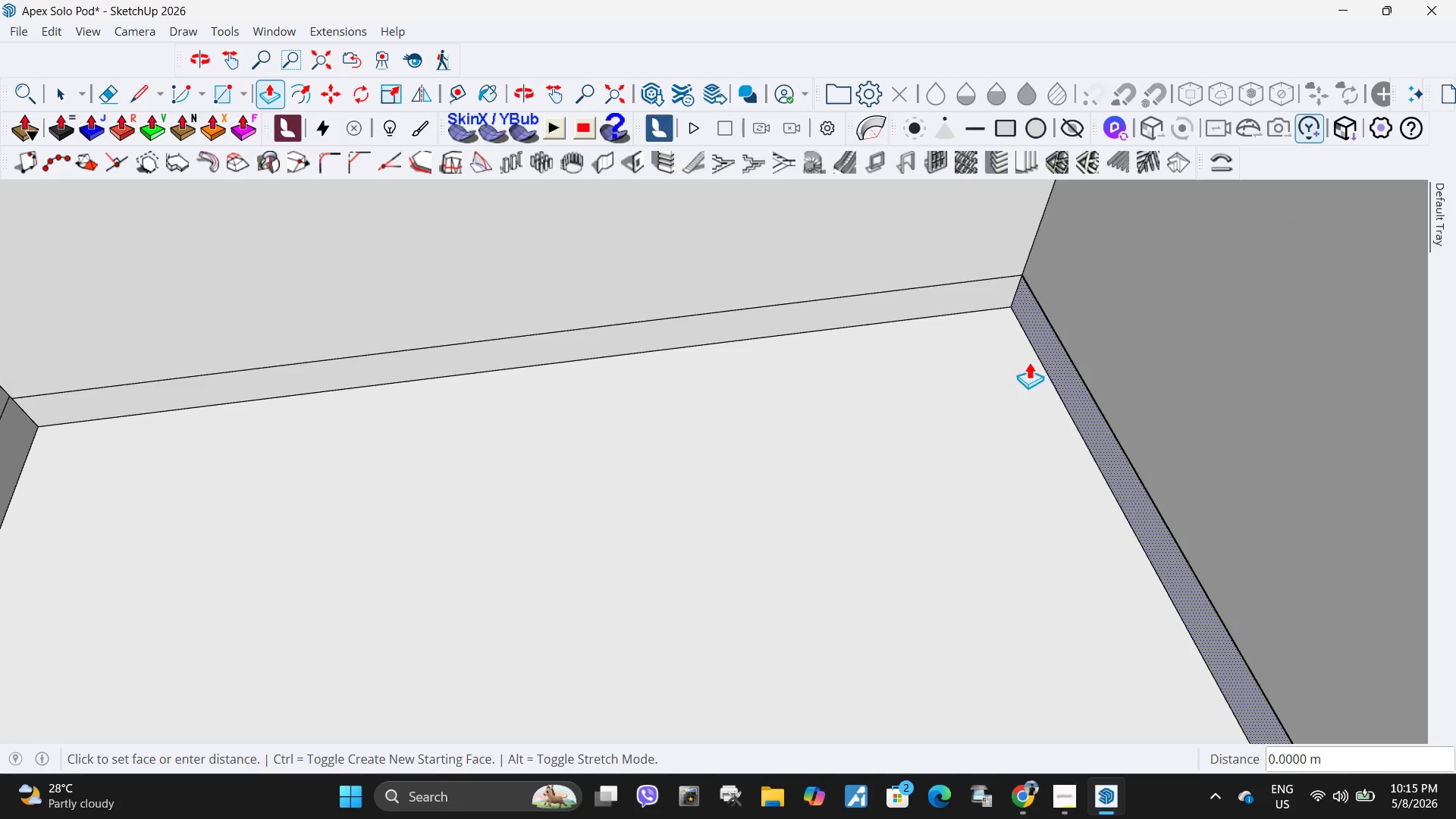 
key(Control+Z)
 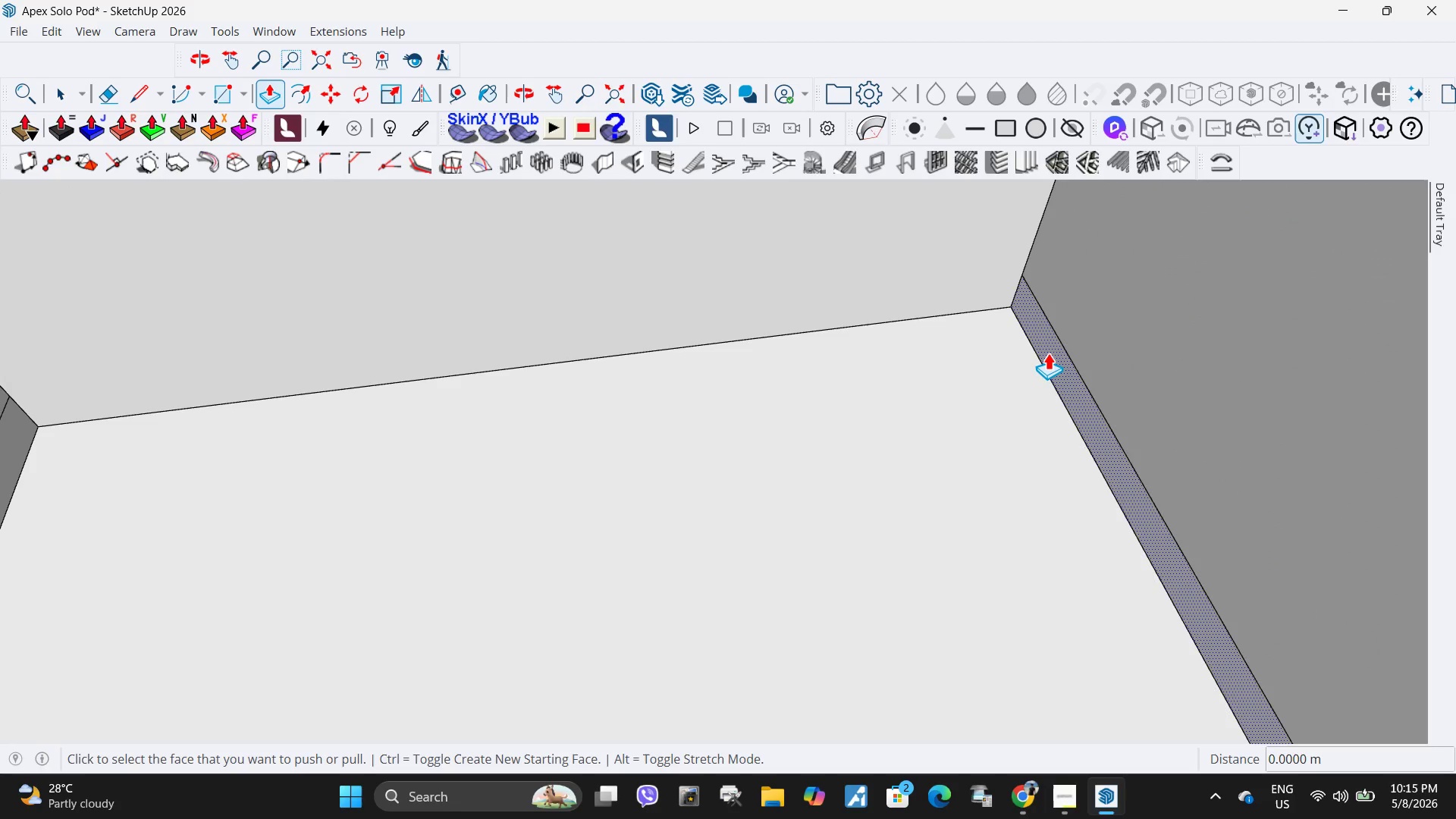 
key(Control+Y)
 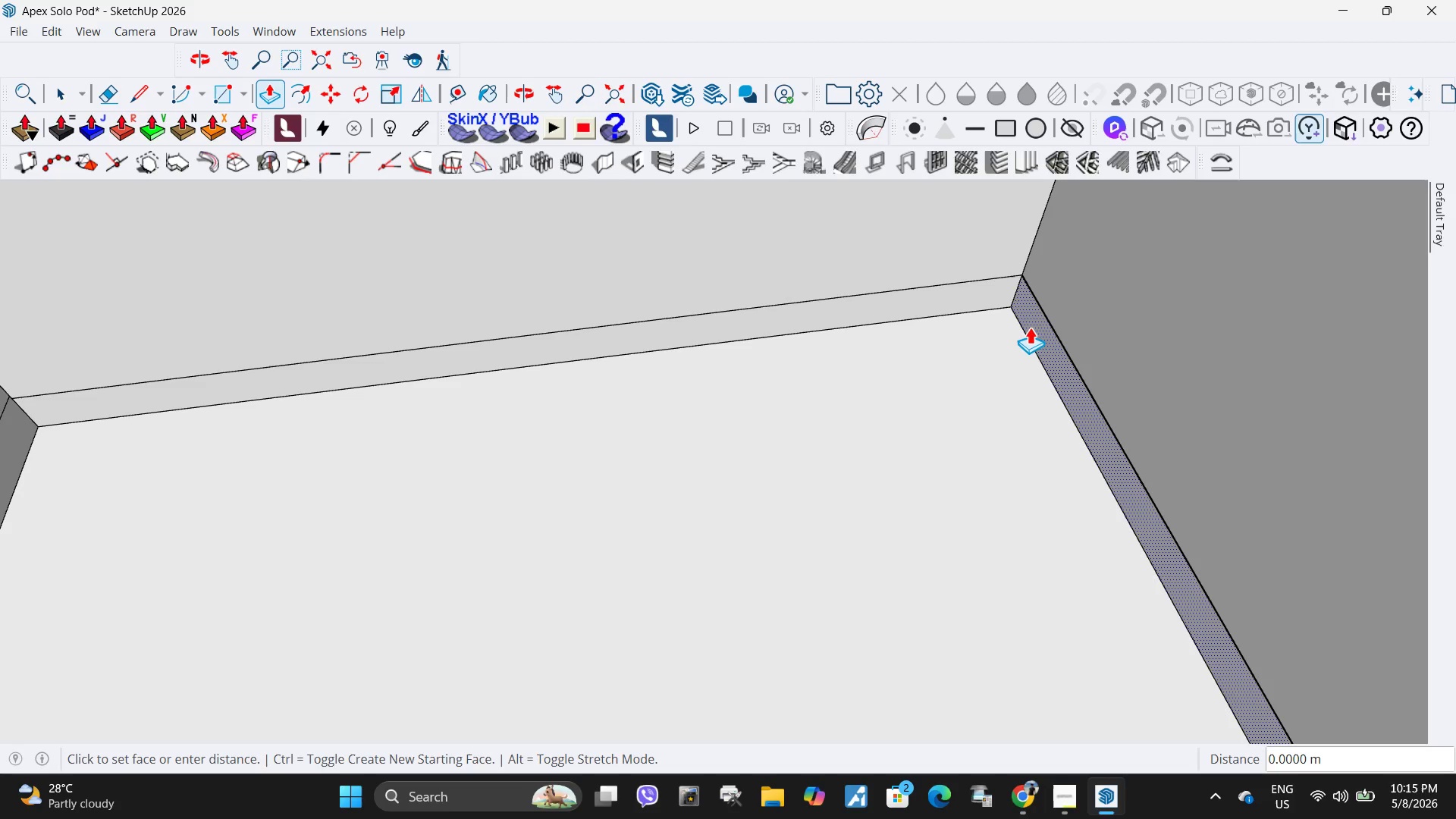 
left_click([939, 355])
 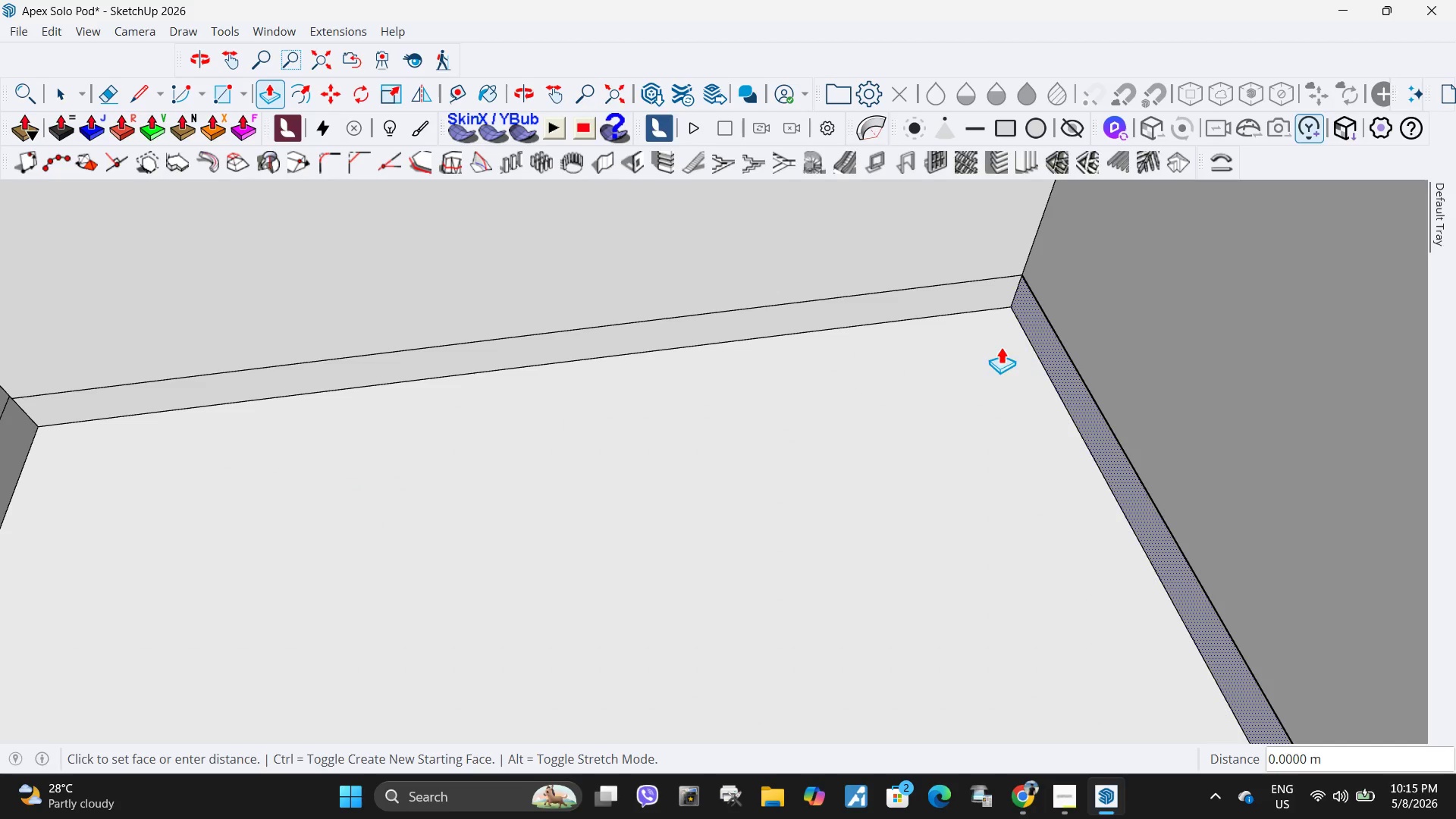 
left_click([949, 363])
 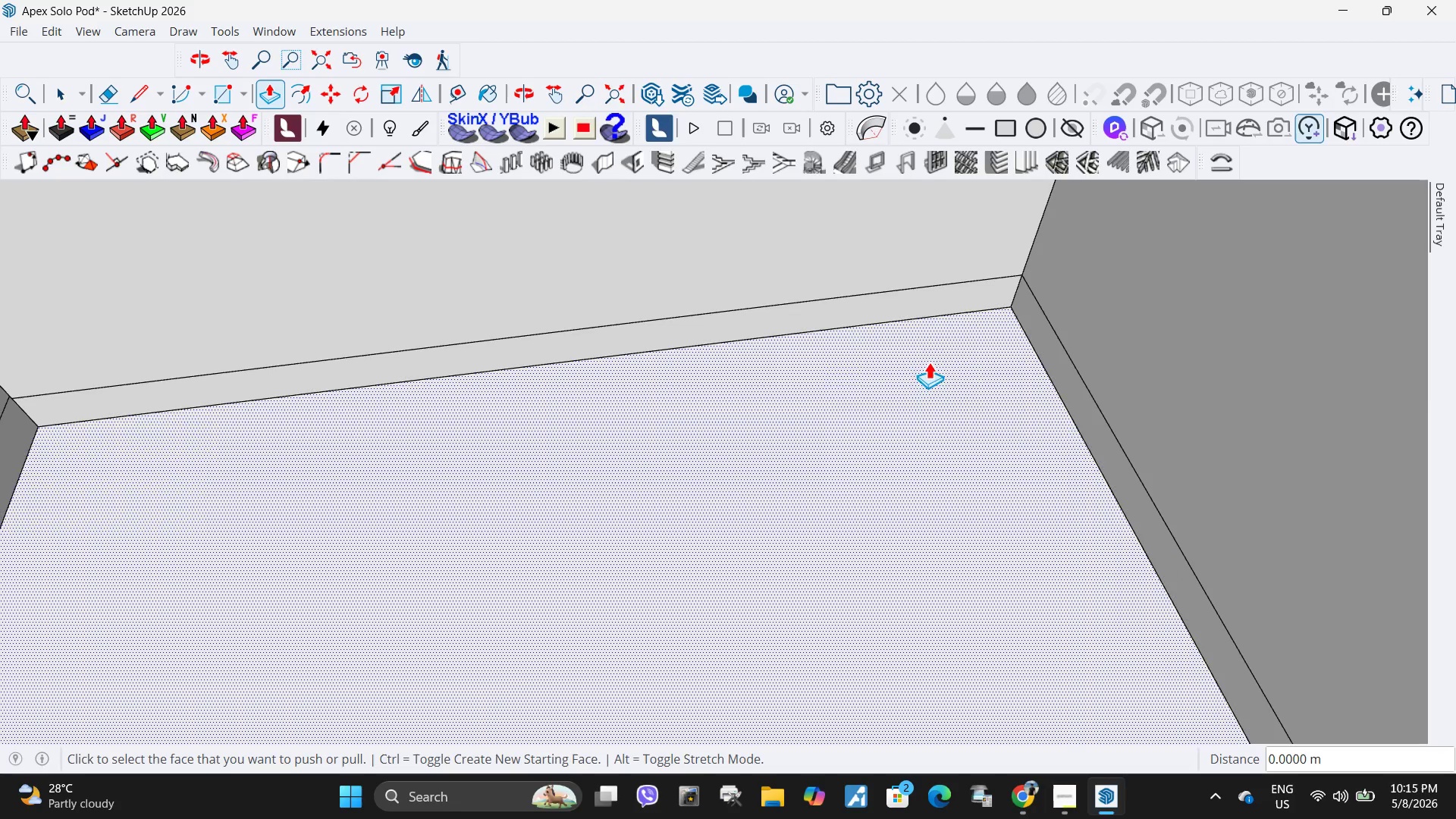 
left_click([975, 445])
 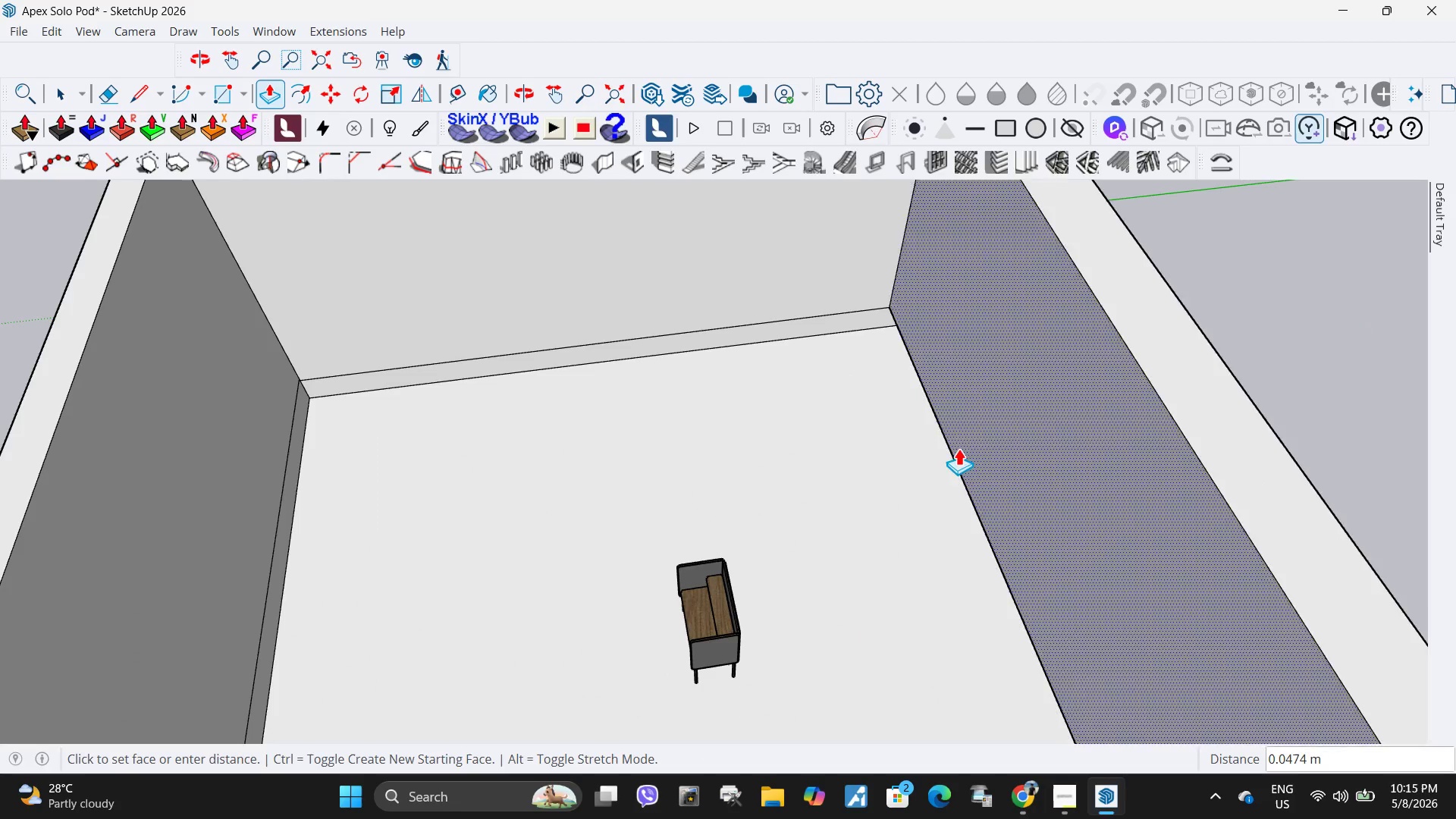 
scroll: coordinate [719, 364], scroll_direction: down, amount: 5.0
 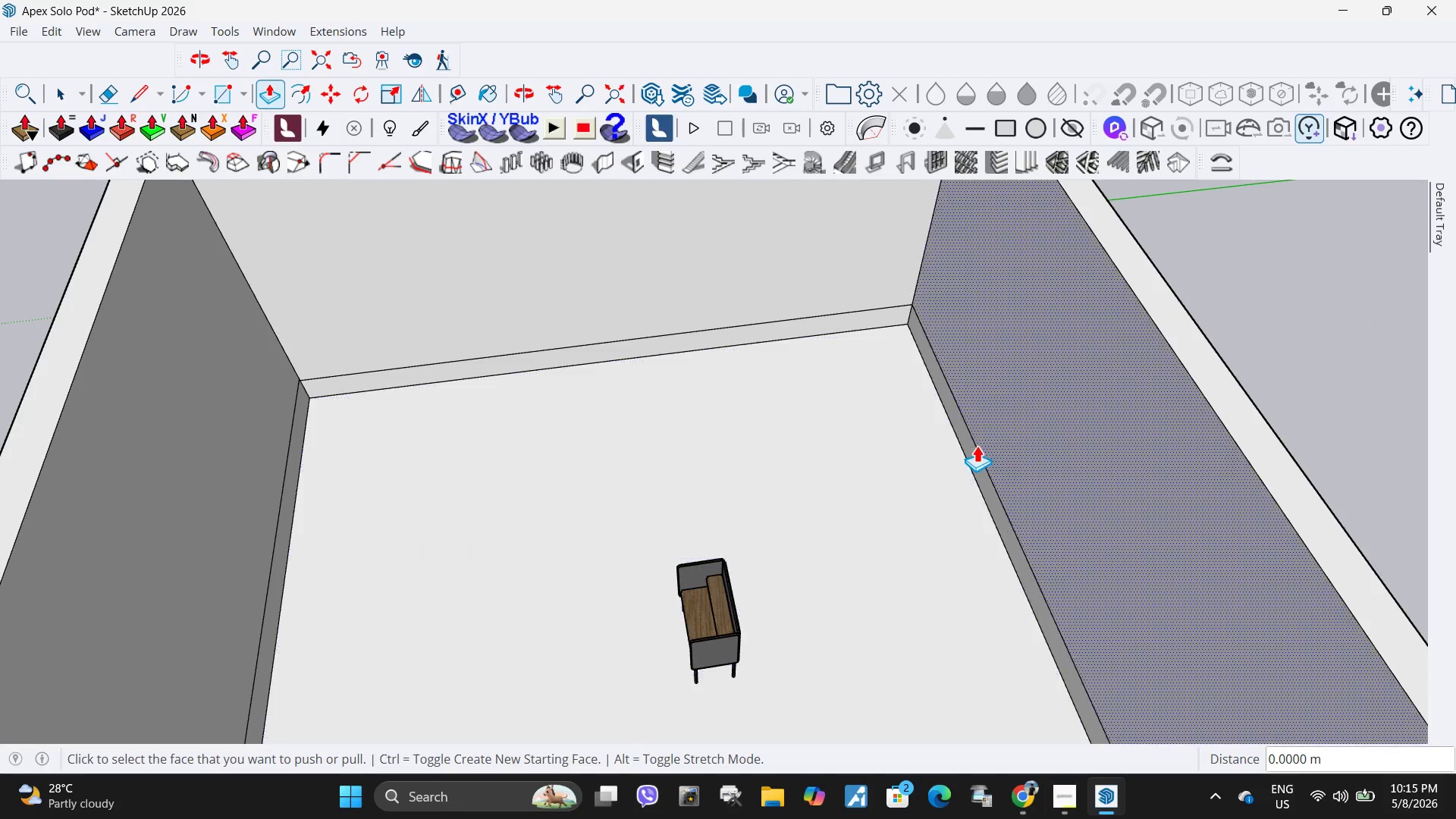 
key(Escape)
 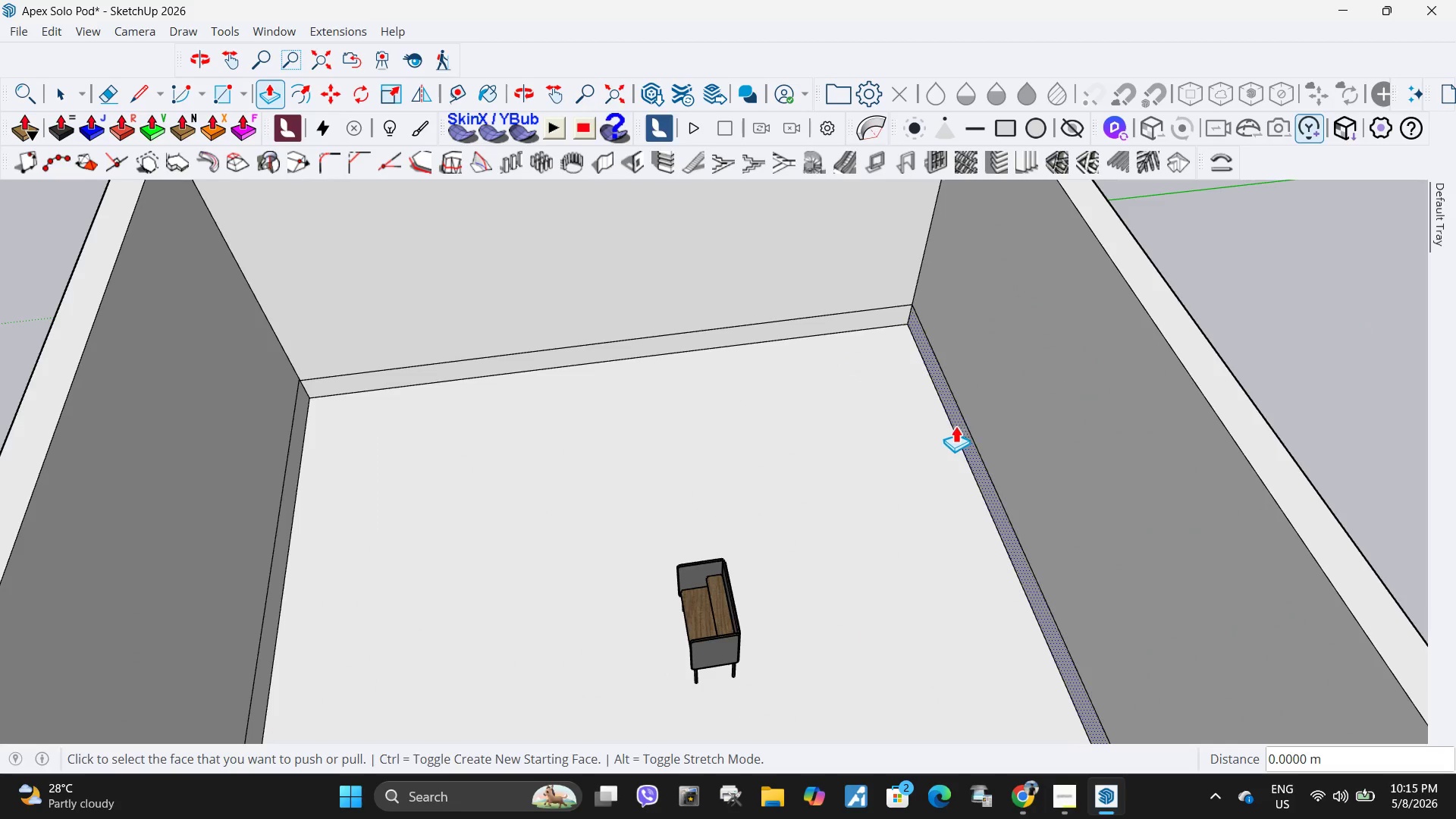 
left_click([952, 425])
 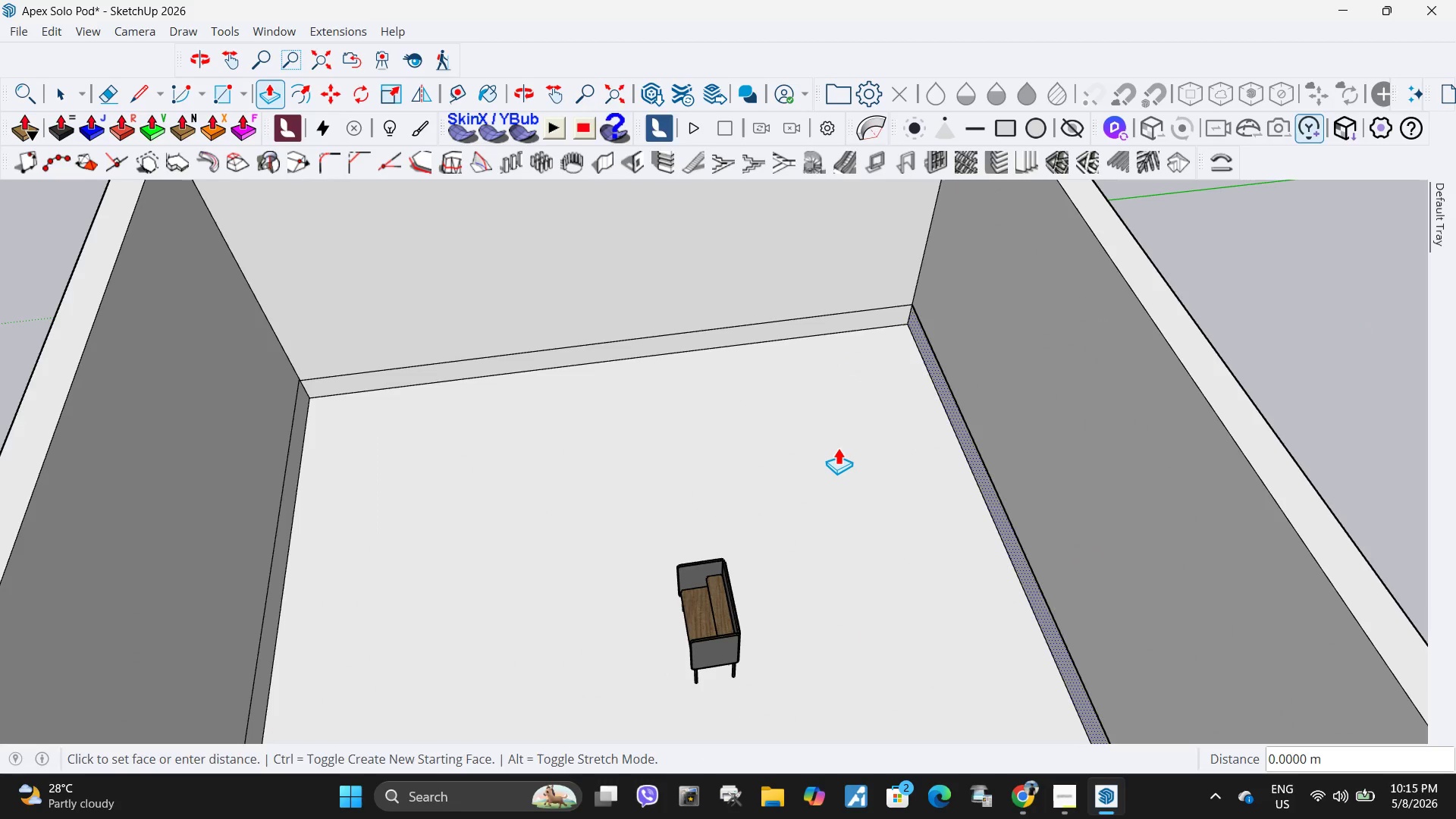 
left_click([834, 447])
 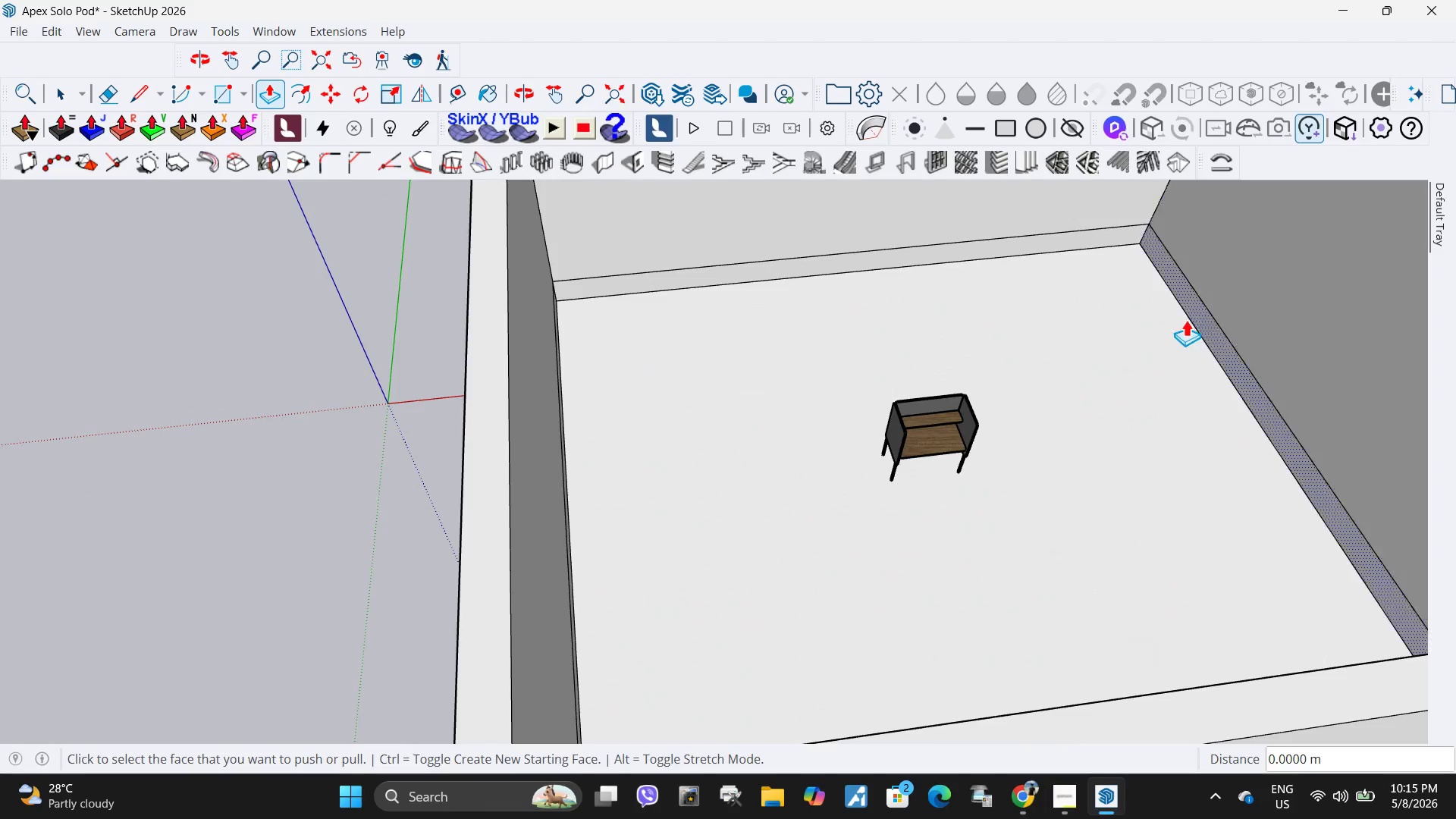 
key(Control+Z)
 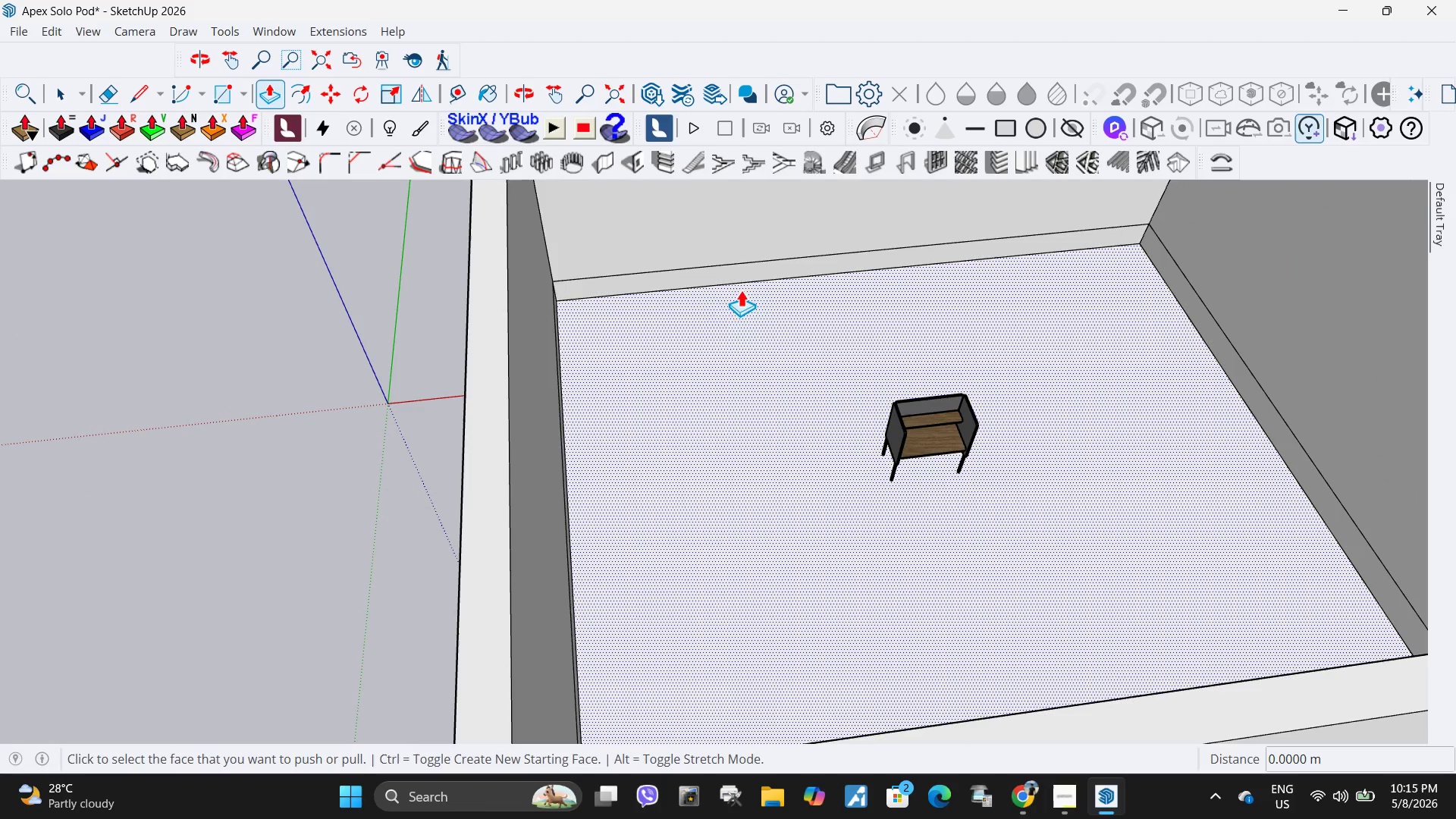 
key(Control+Z)
 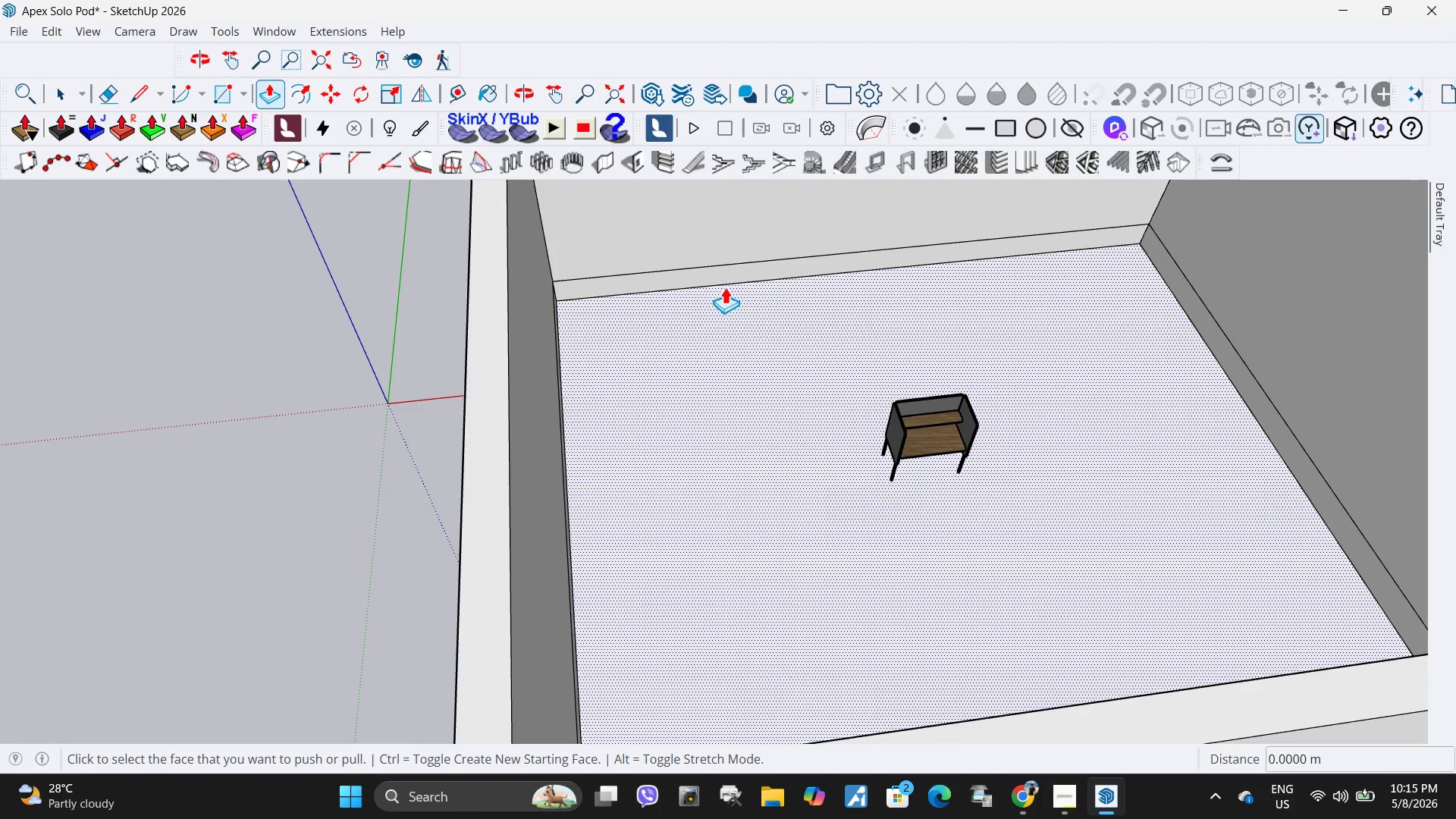 
key(Control+Z)
 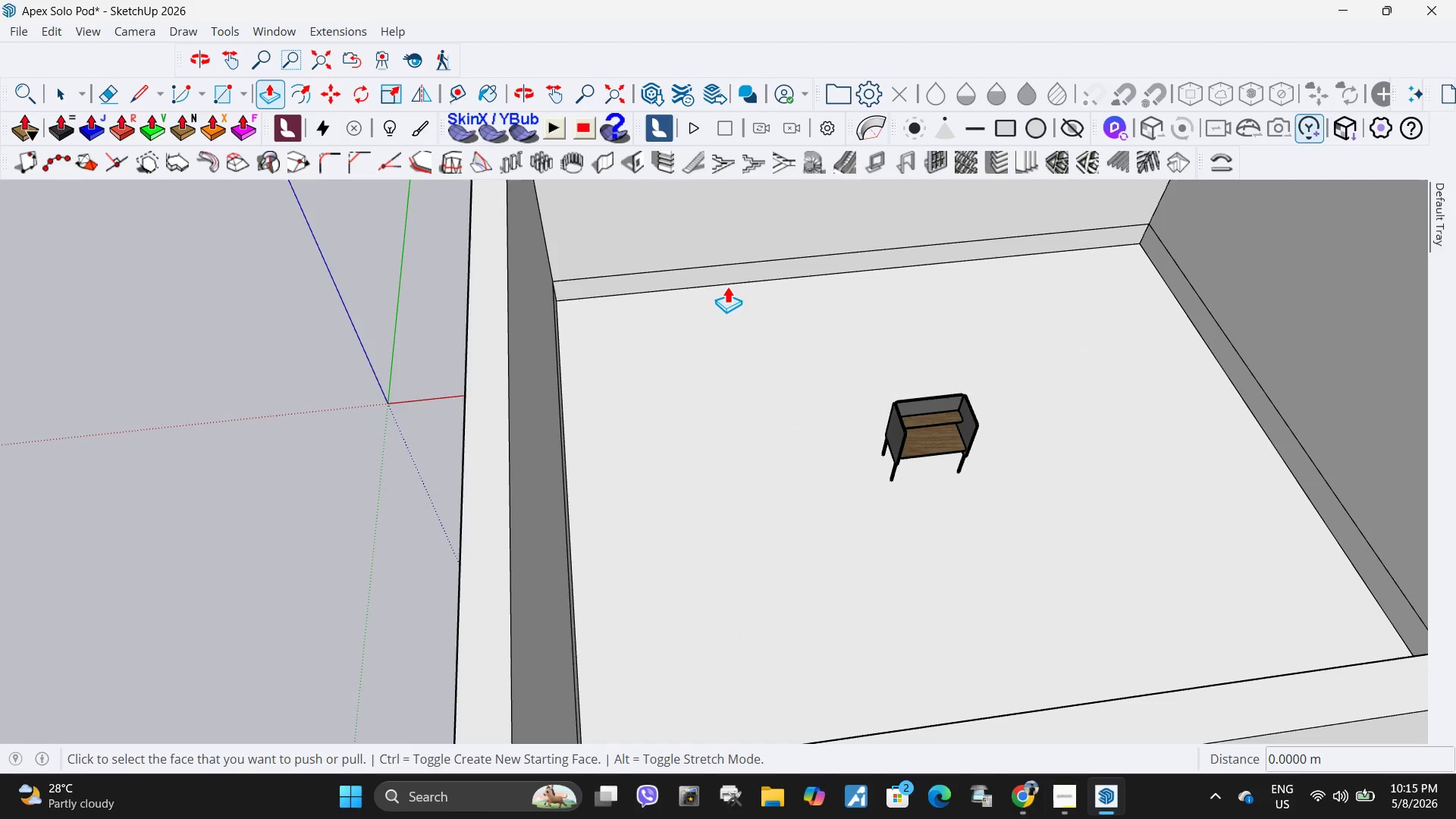 
key(Control+Z)
 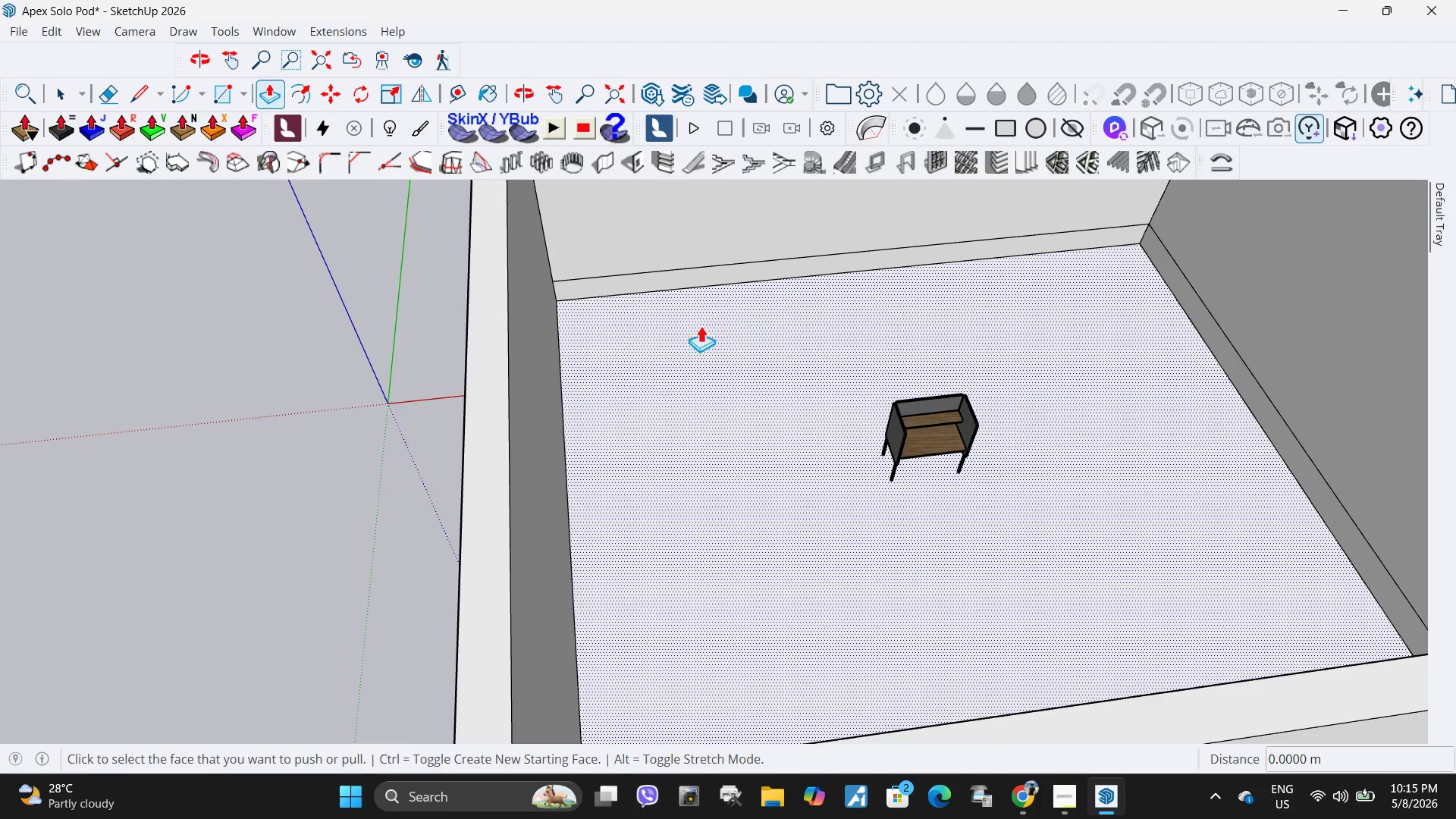 
key(Control+Z)
 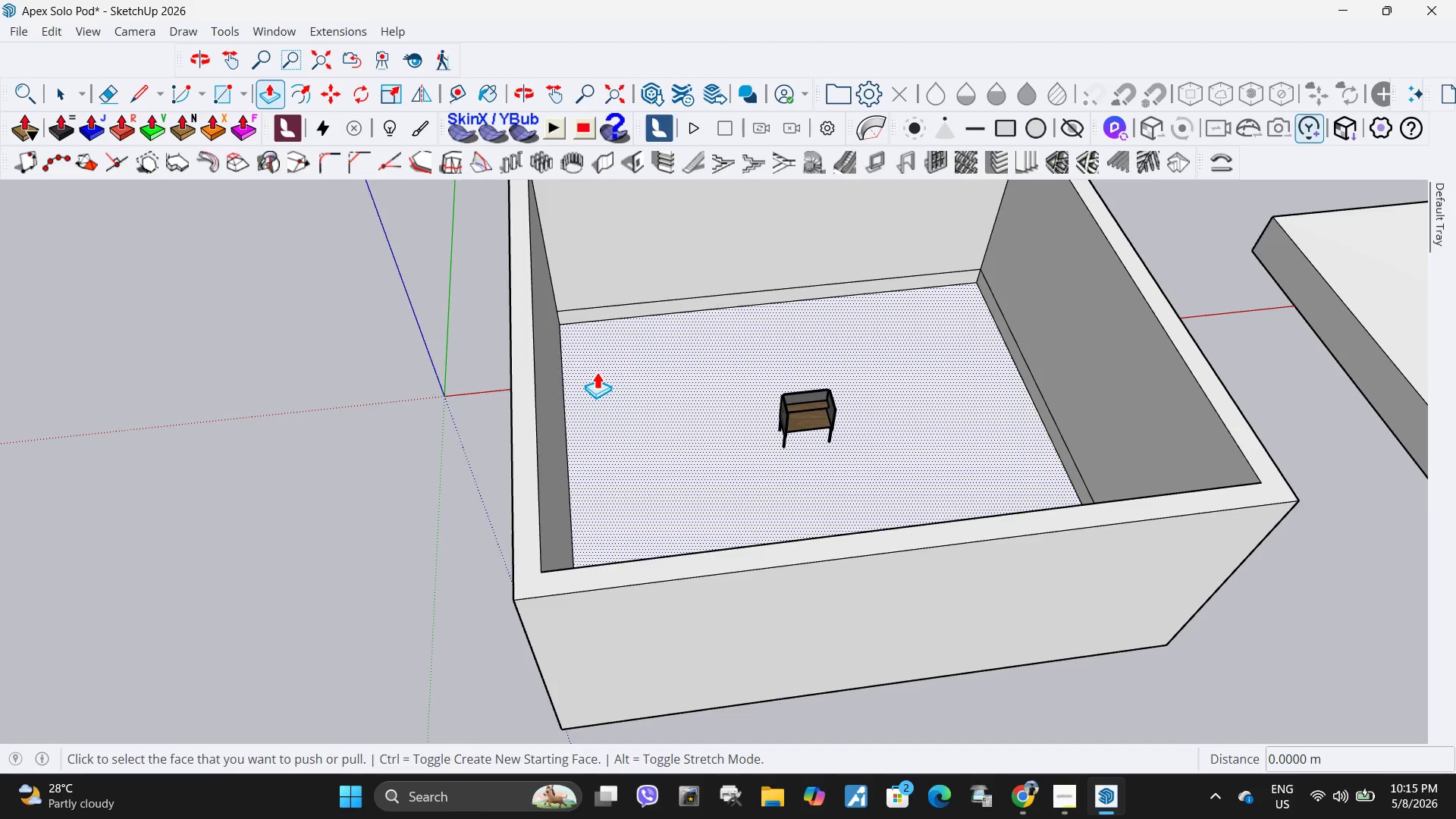 
scroll: coordinate [563, 382], scroll_direction: down, amount: 4.0
 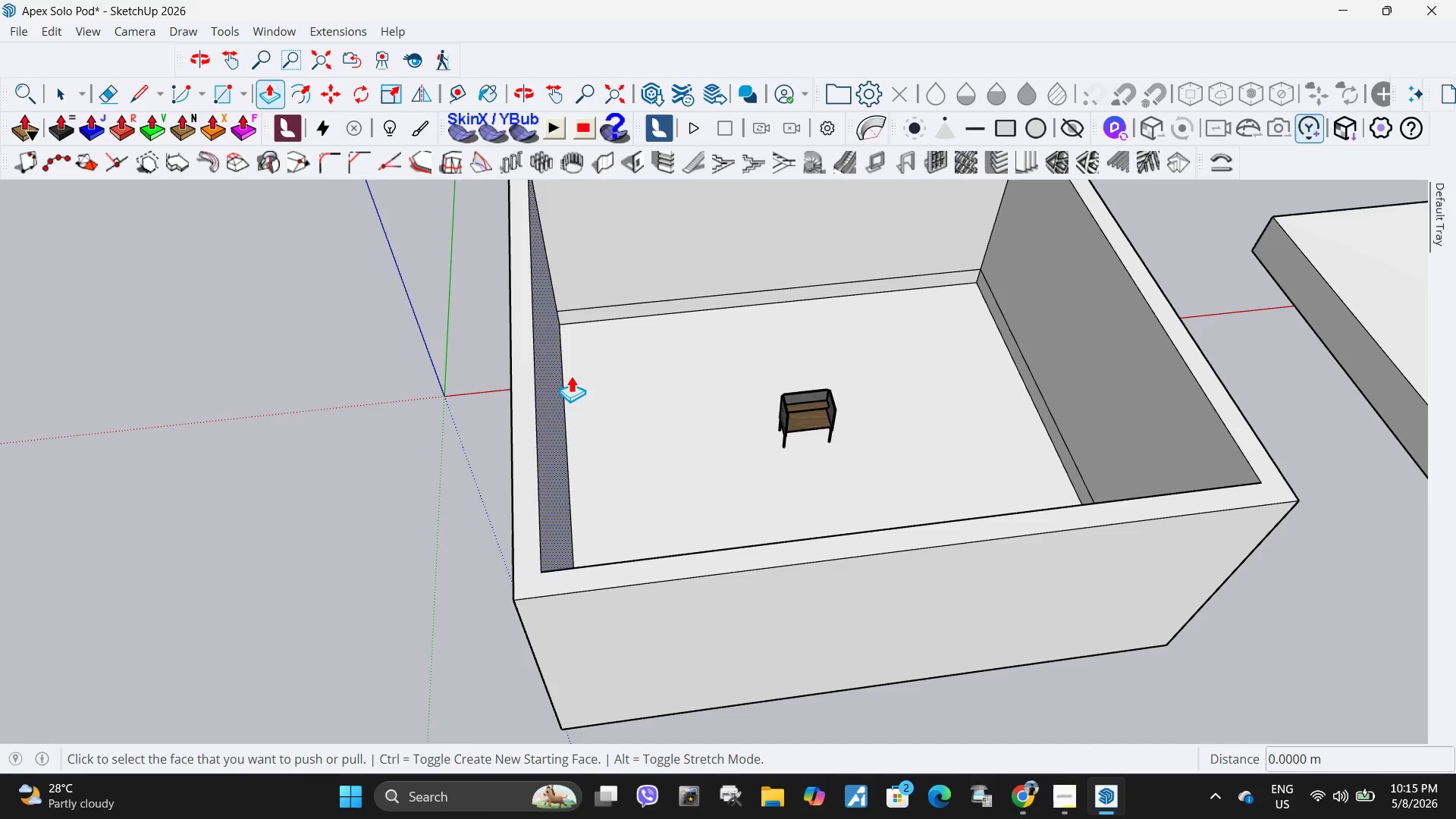 
key(Control+Z)
 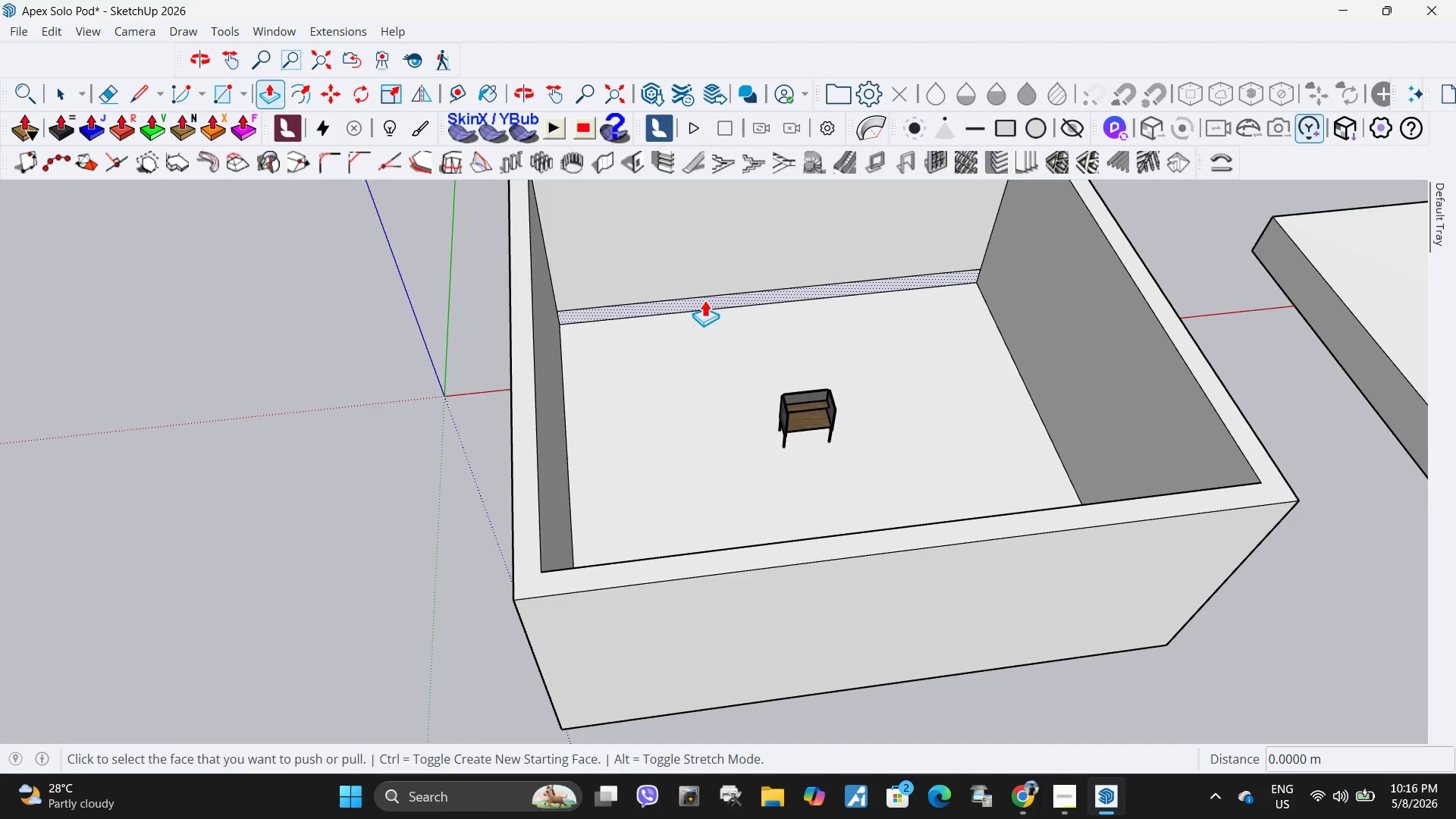 
left_click([704, 300])
 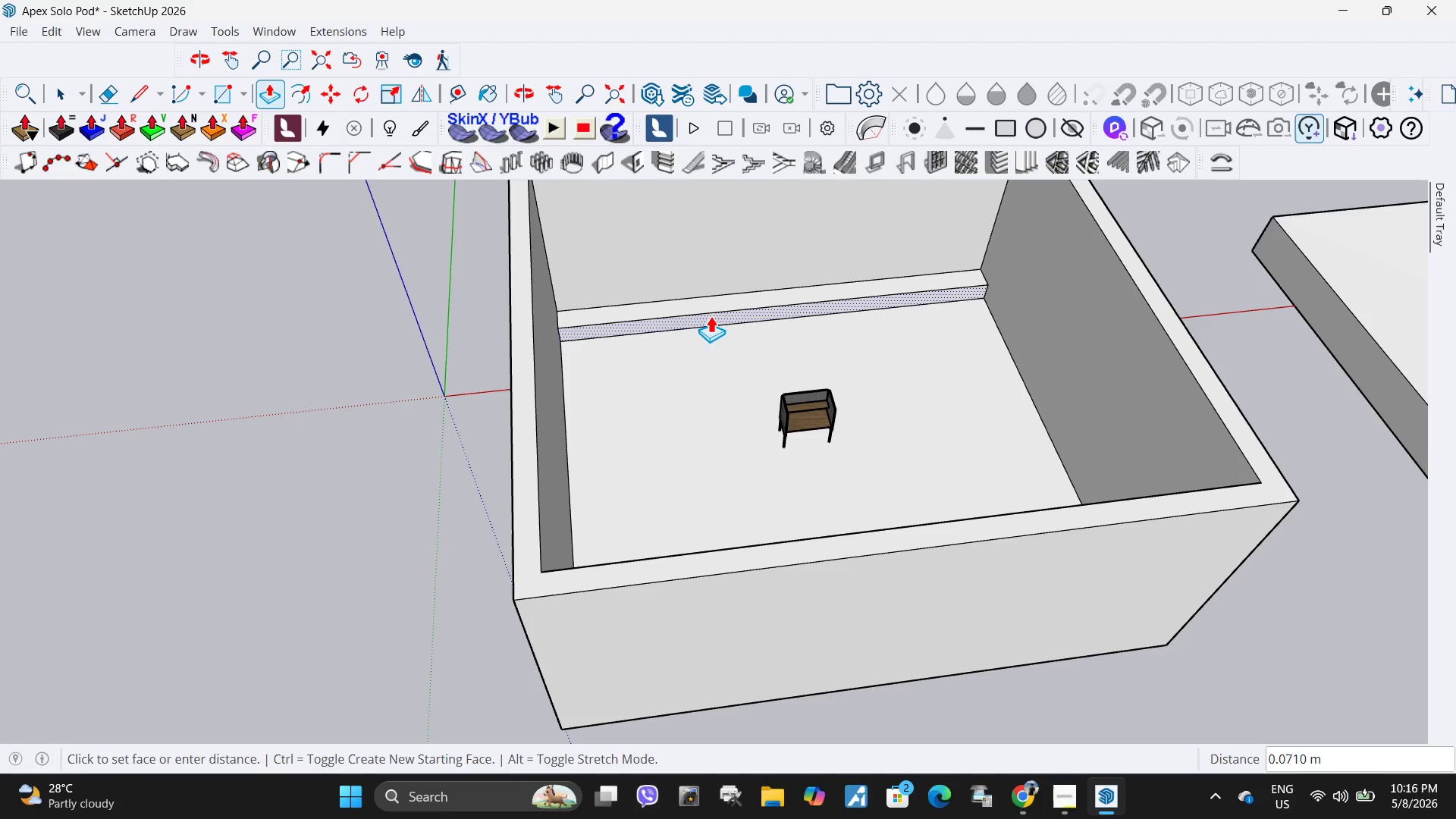 
key(NumpadDecimal)
 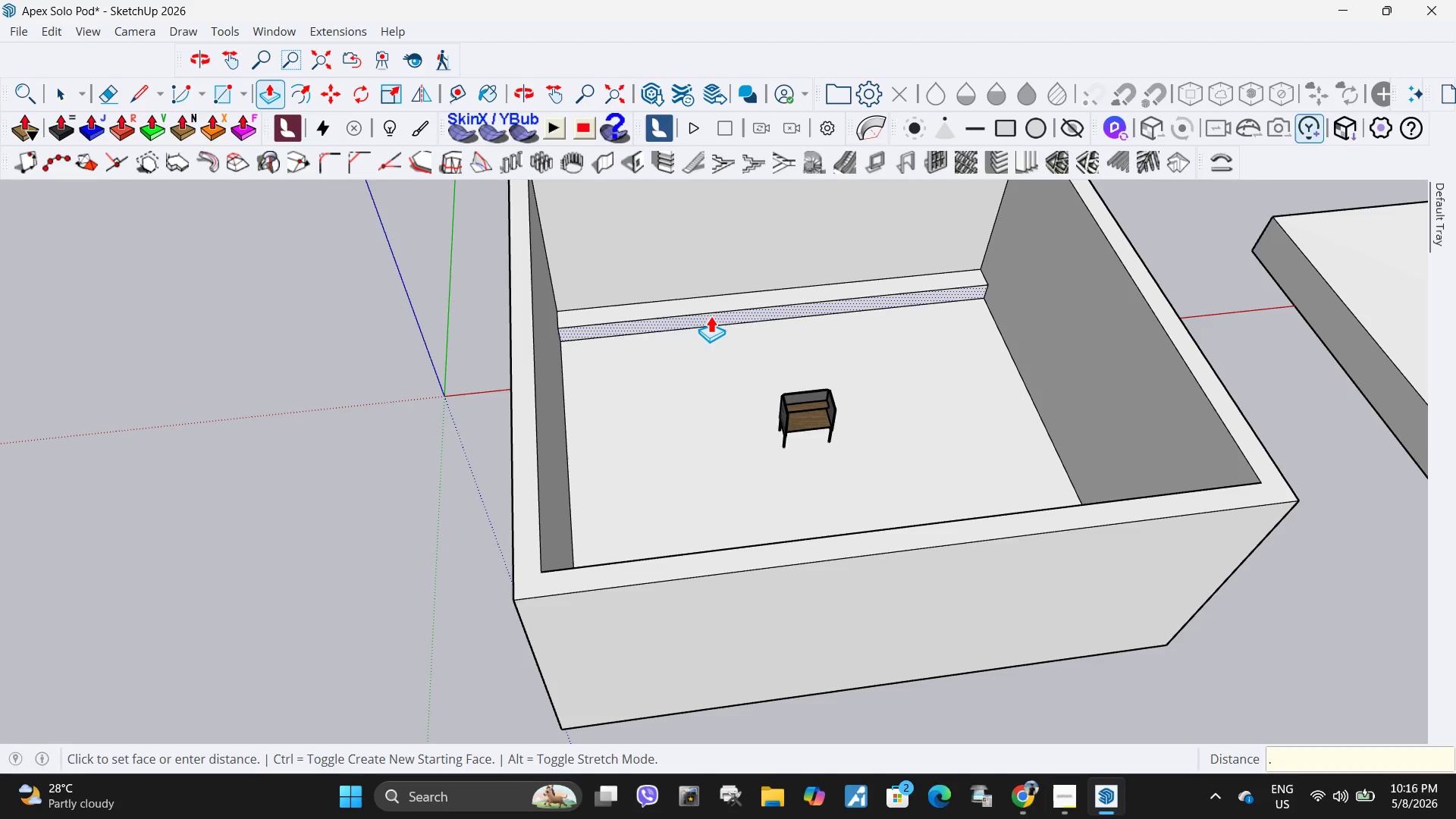 
key(Numpad0)
 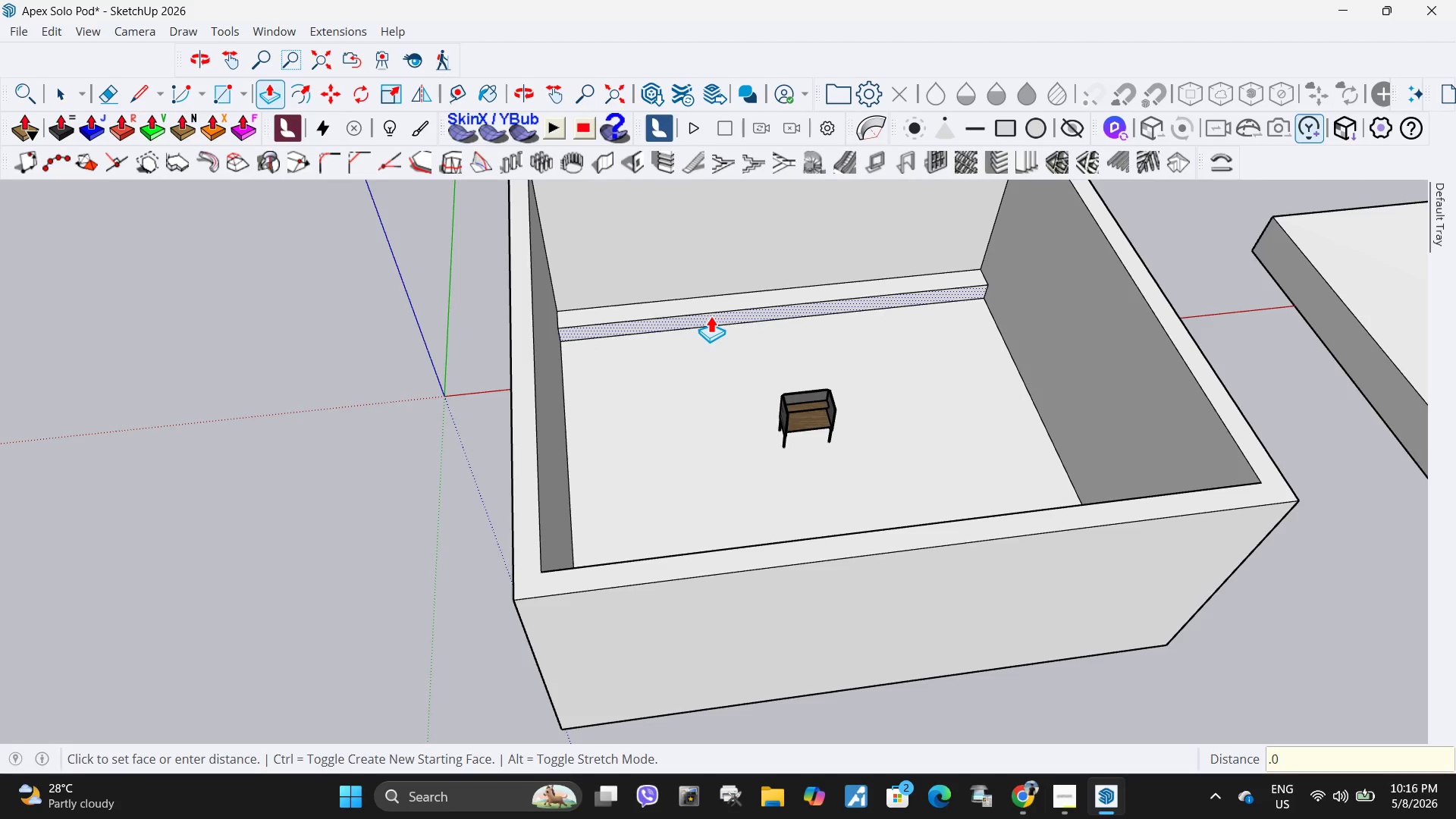 
key(Numpad1)
 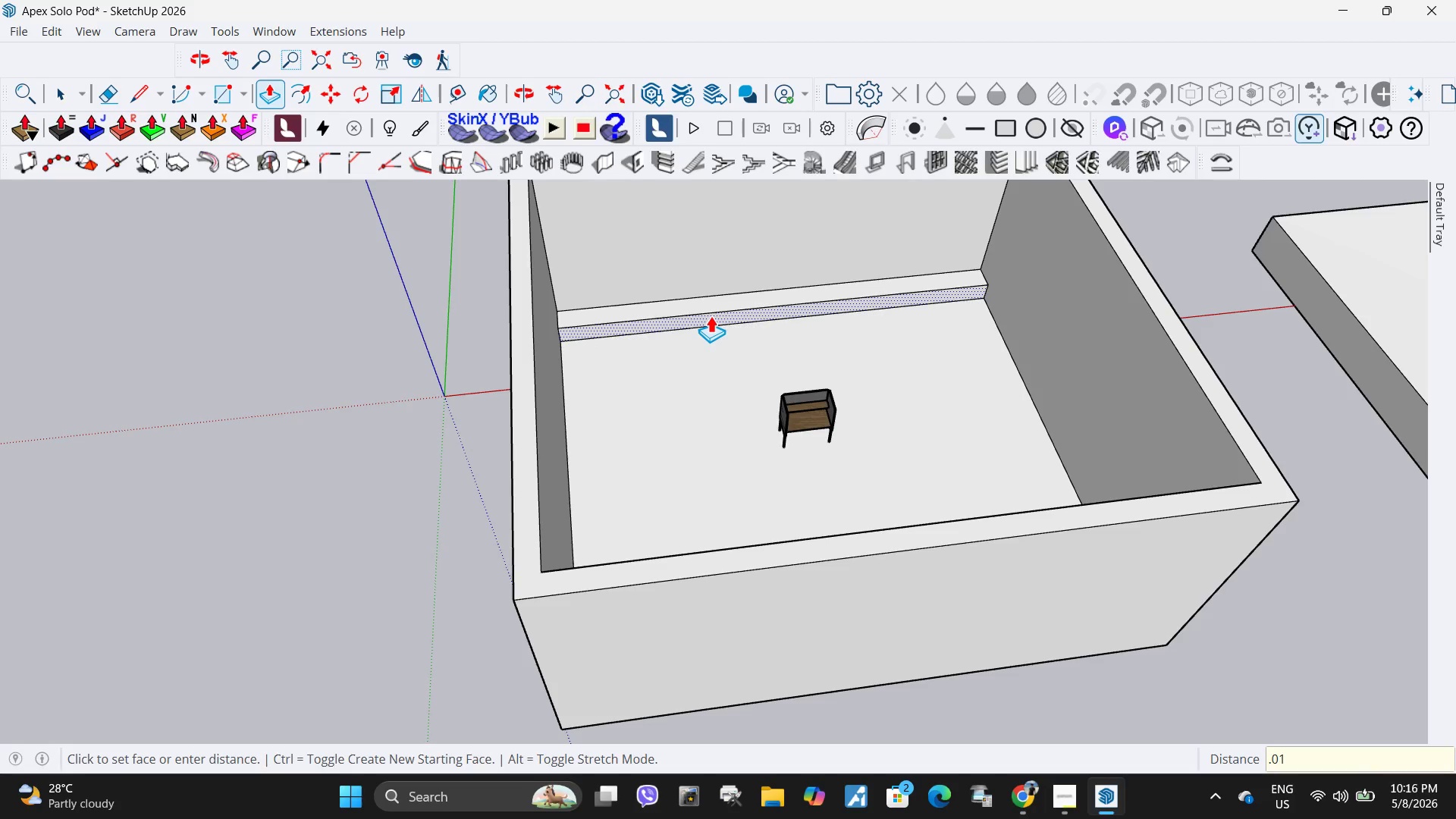 
key(NumpadEnter)
 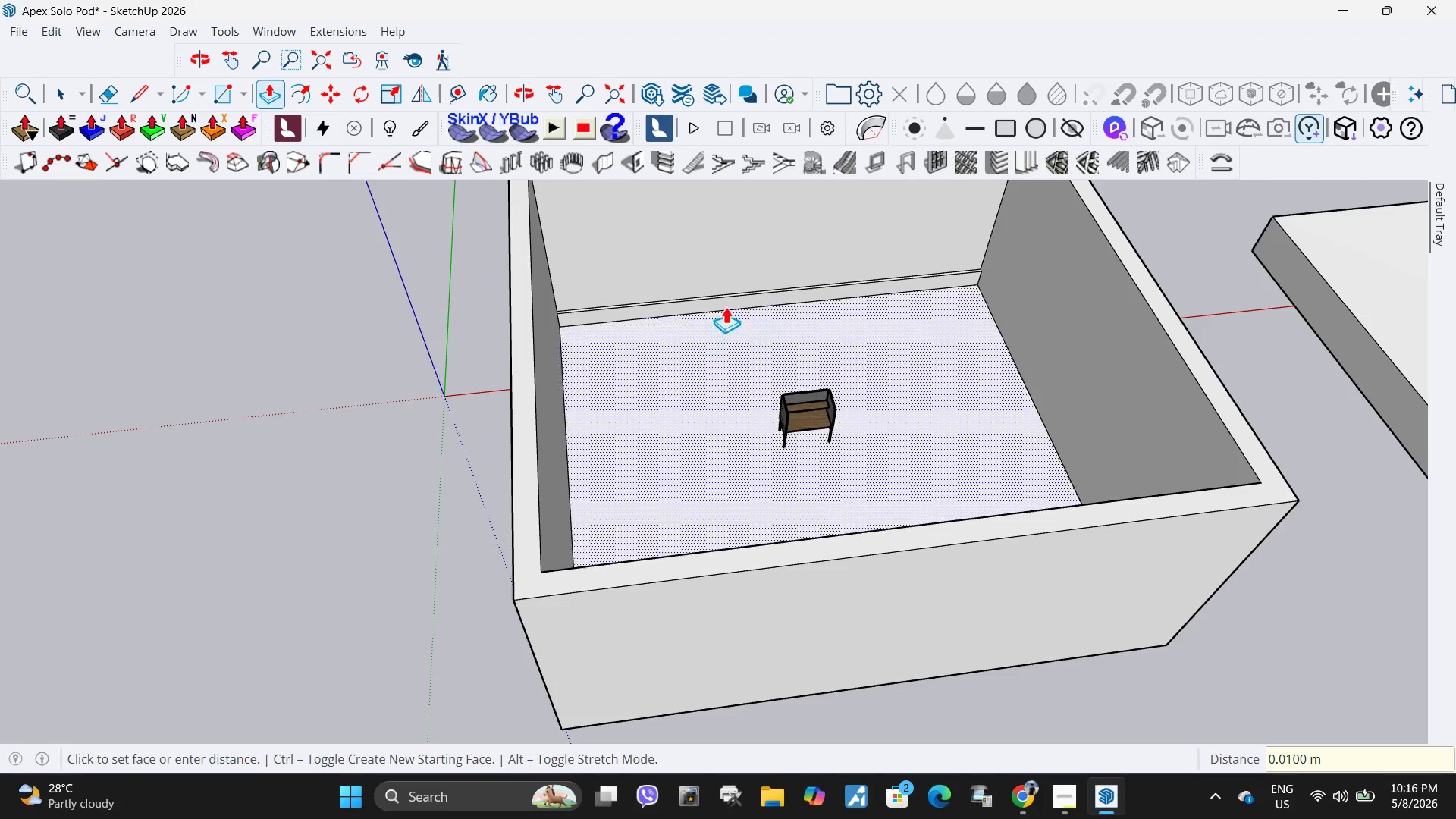 
key(L)
 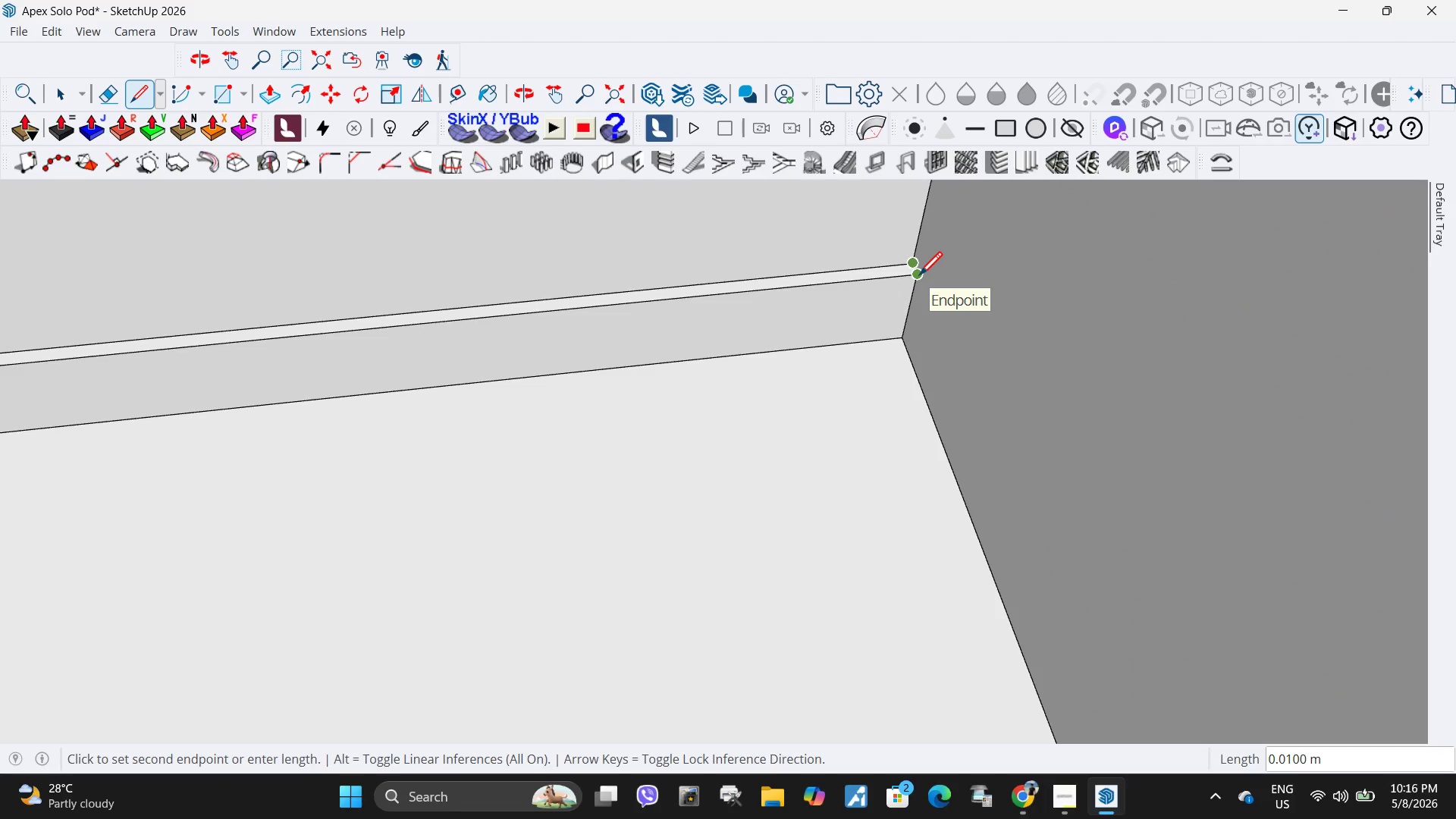 
scroll: coordinate [1015, 271], scroll_direction: up, amount: 22.0
 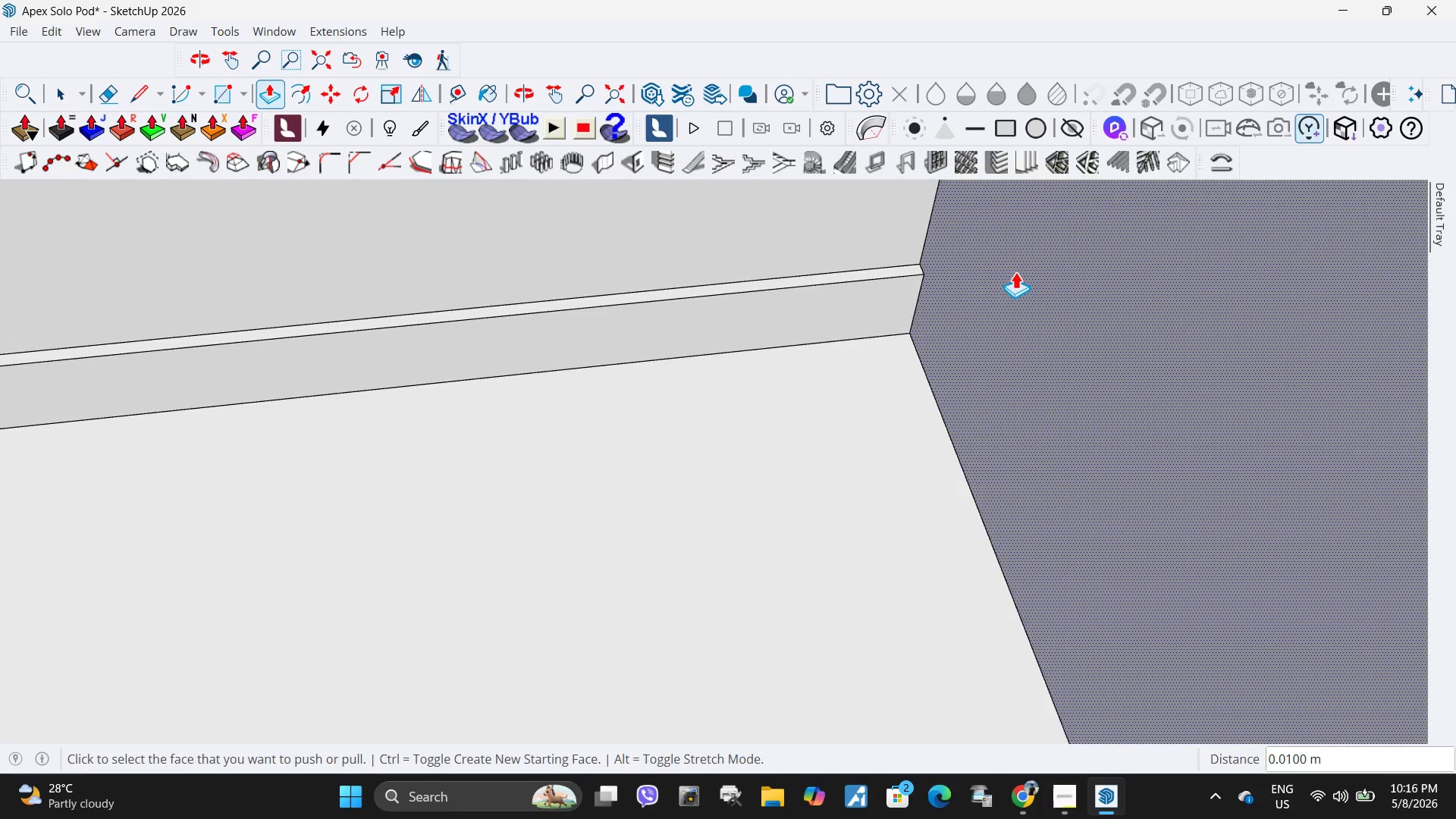 
key(Escape)
 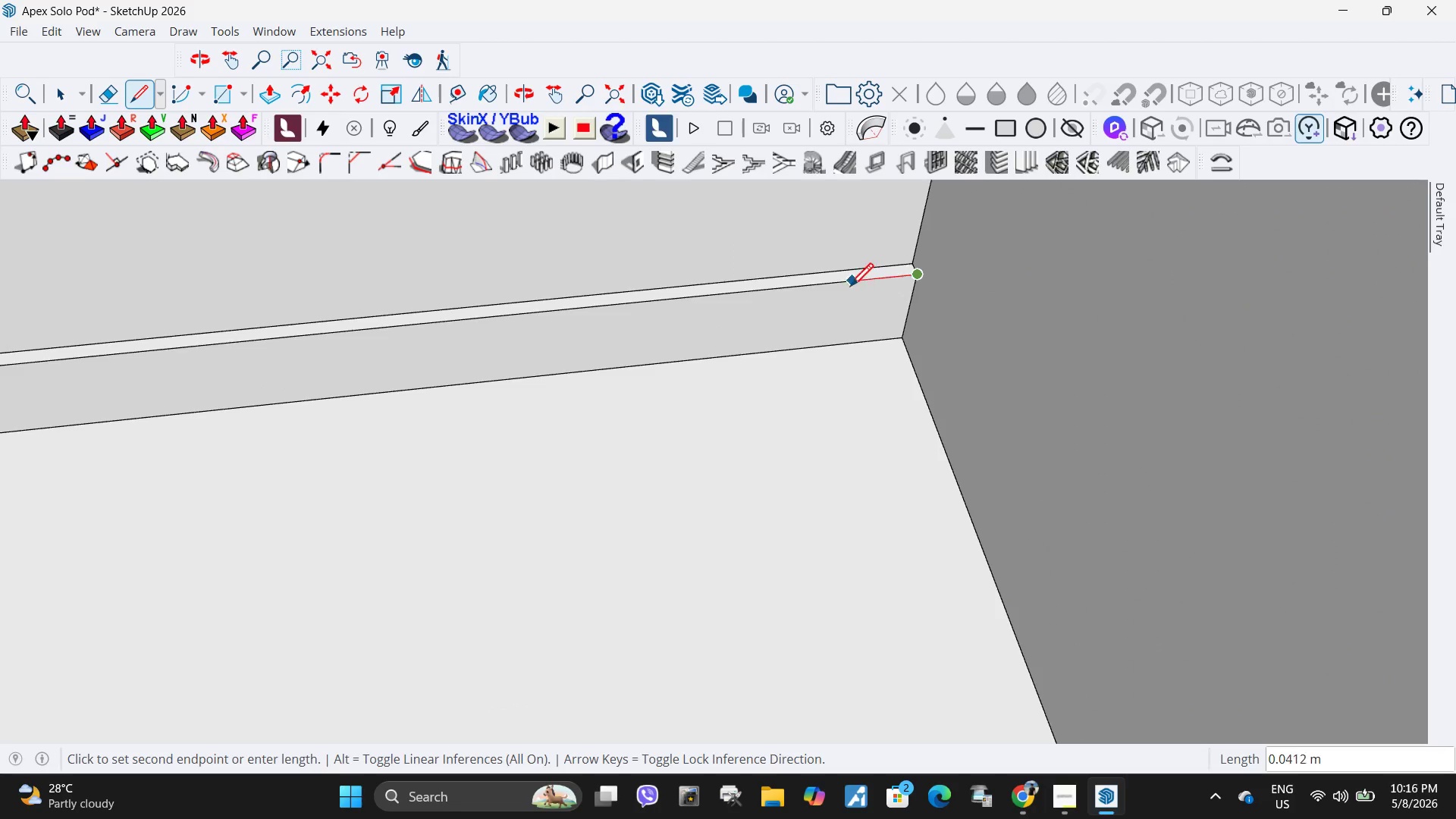 
key(NumpadDecimal)
 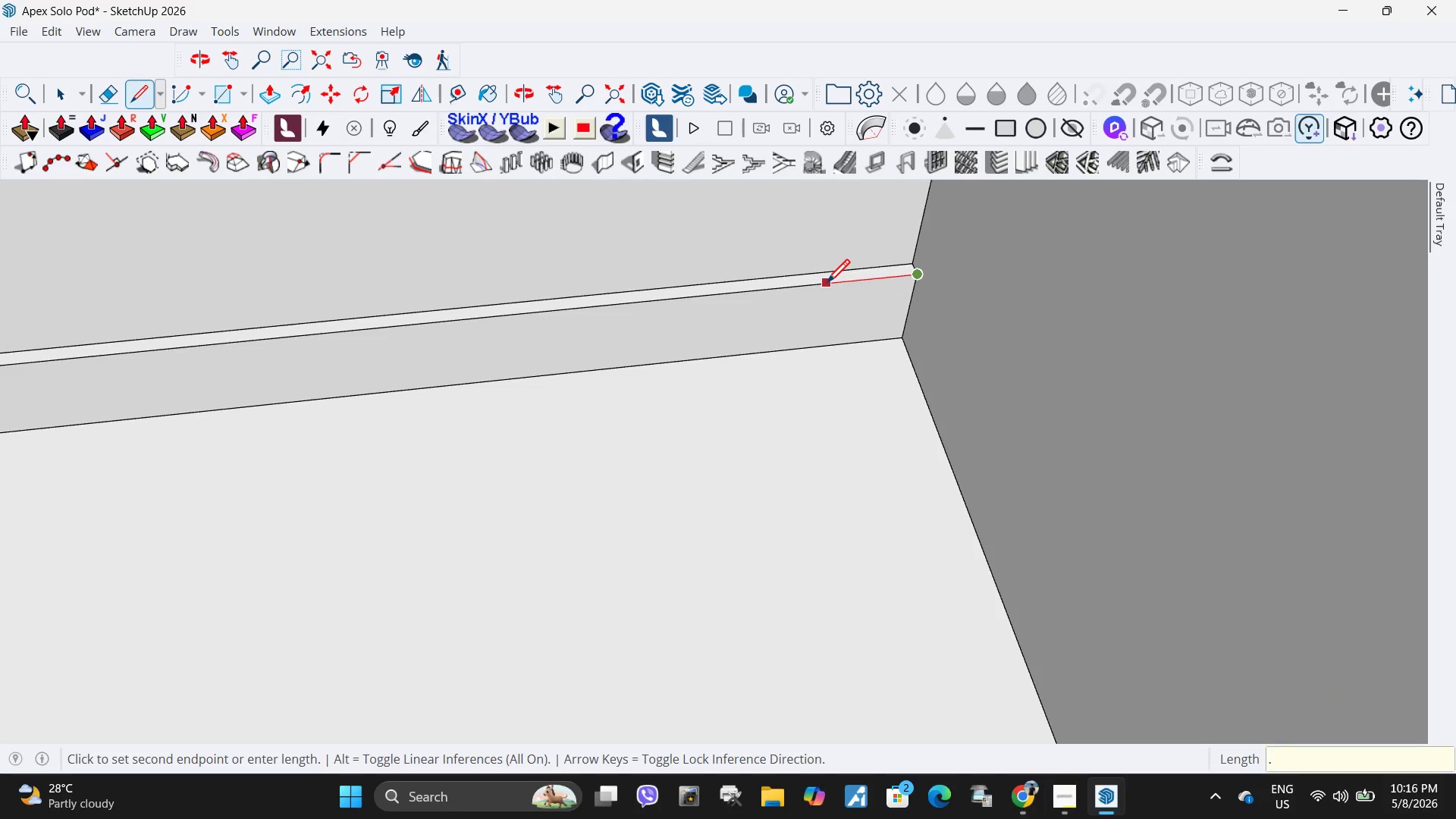 
key(Numpad0)
 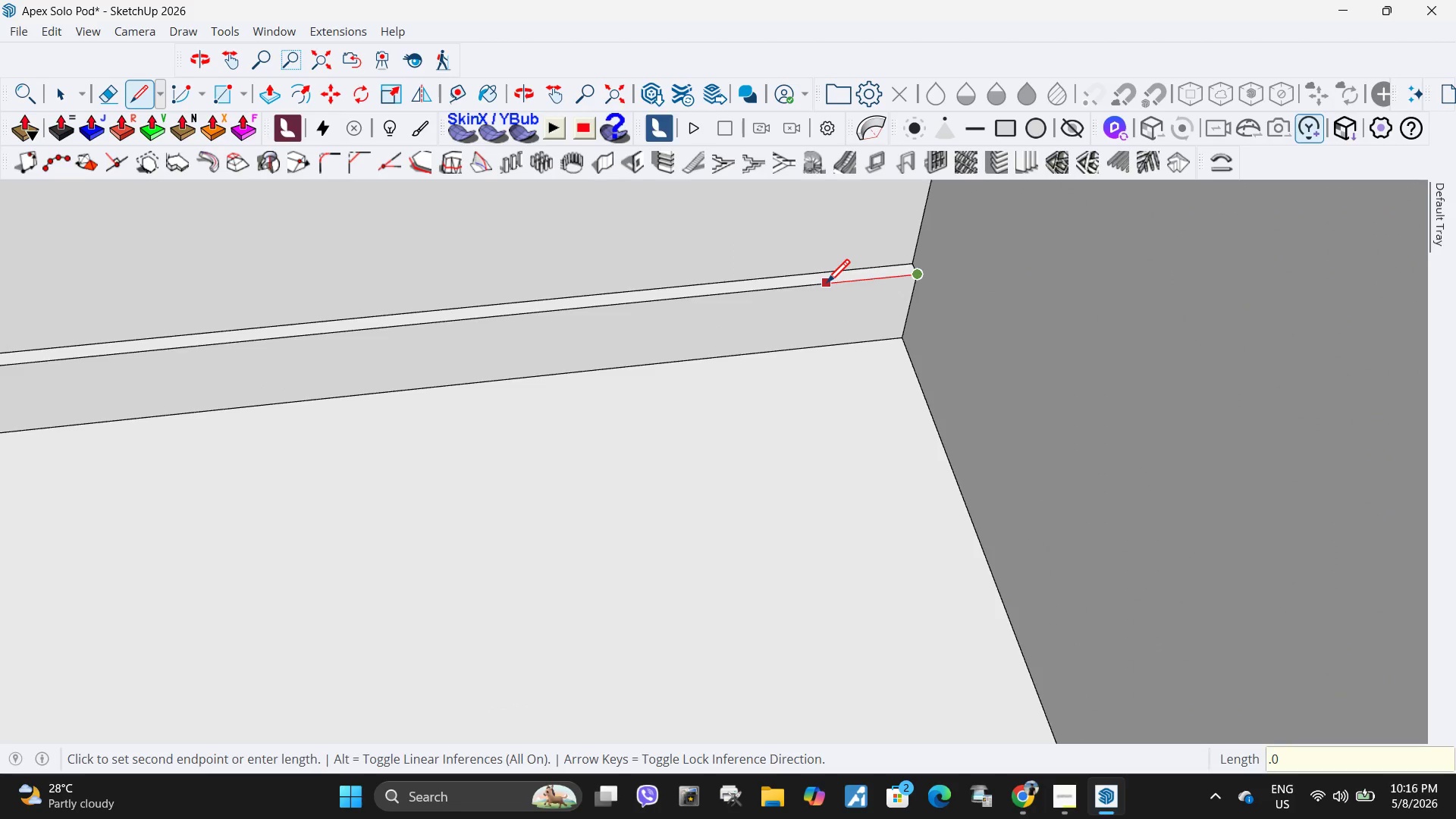 
key(Numpad5)
 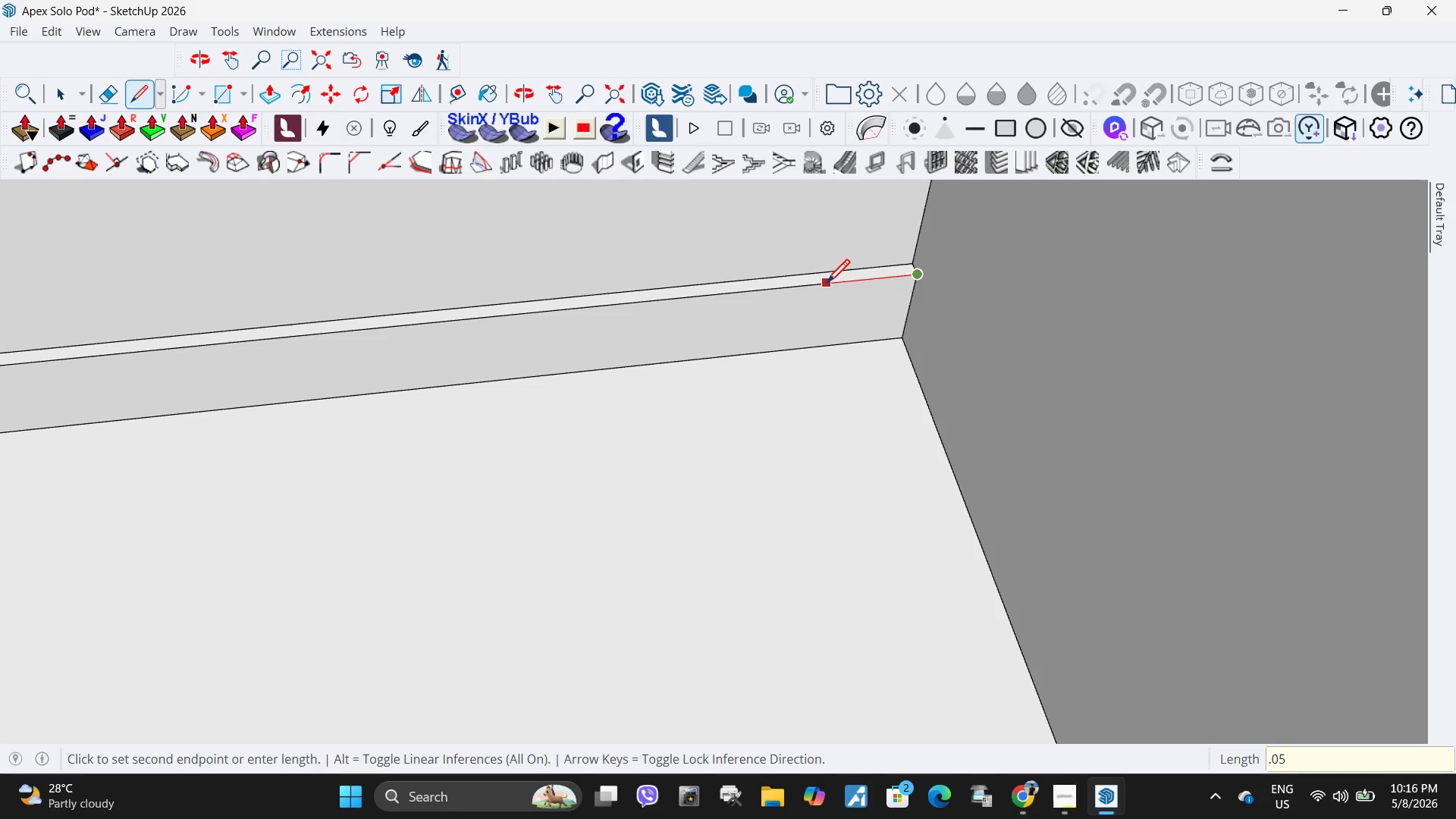 
key(NumpadEnter)
 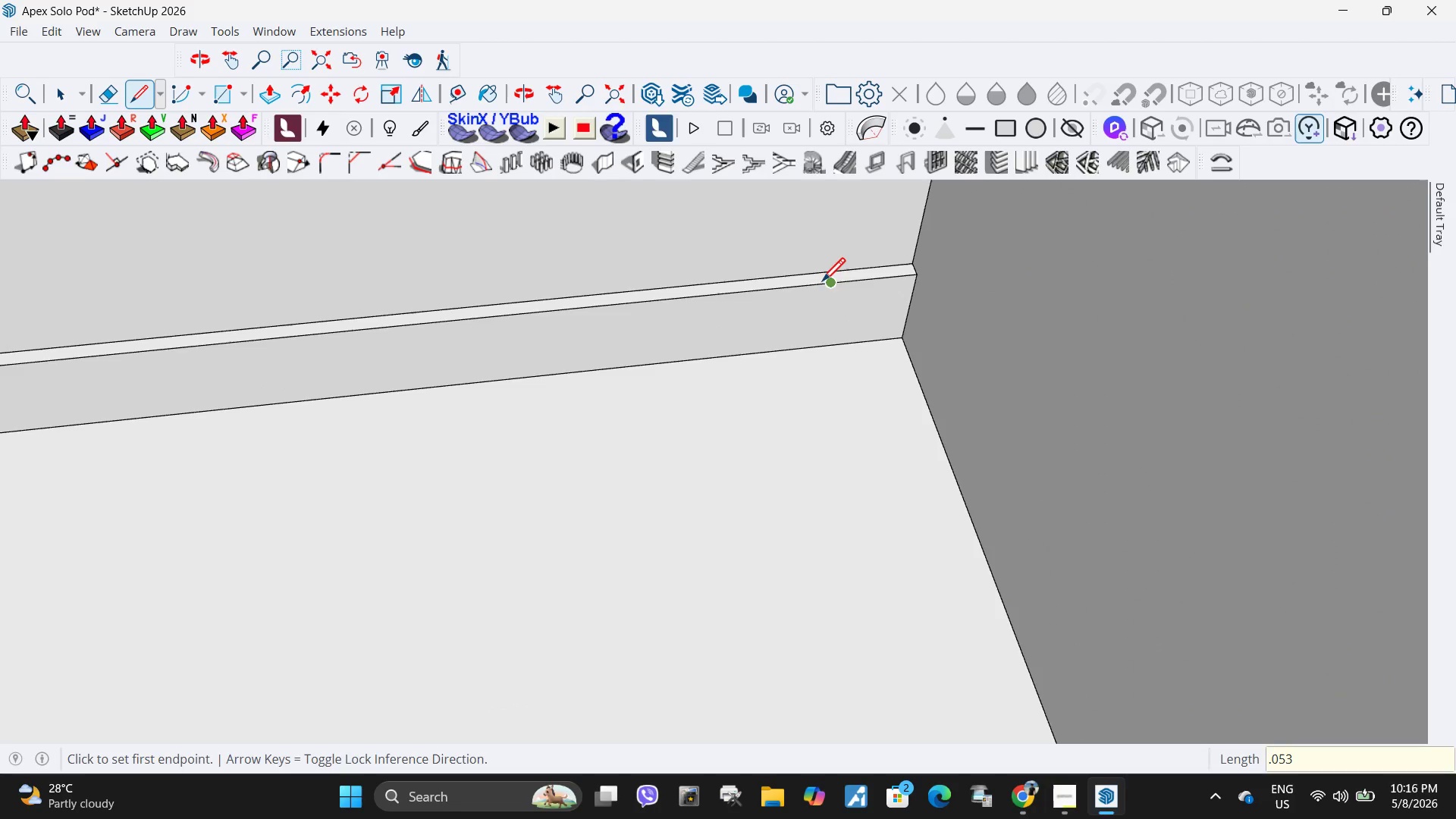 
key(Numpad3)
 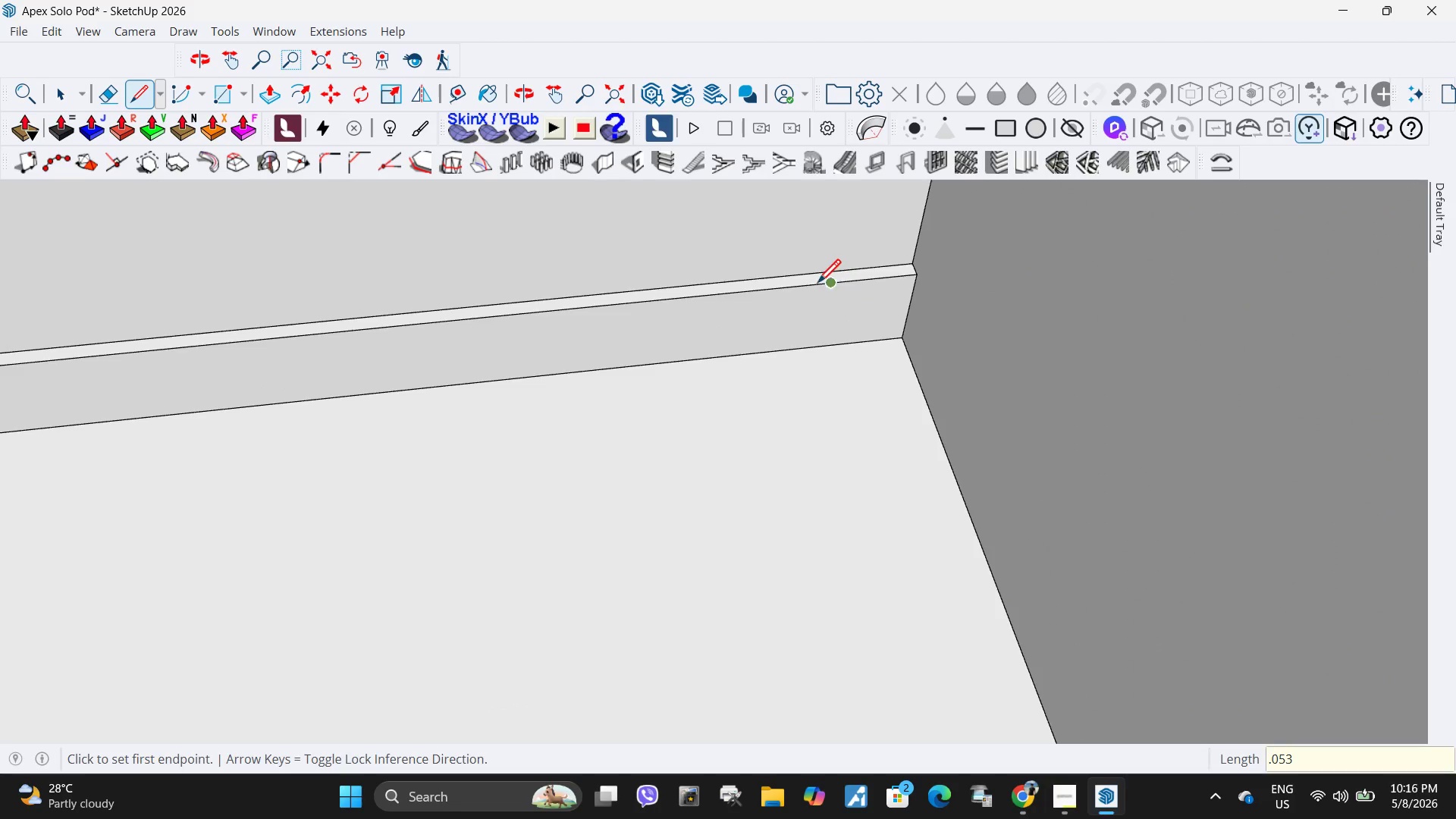 
left_click([825, 286])
 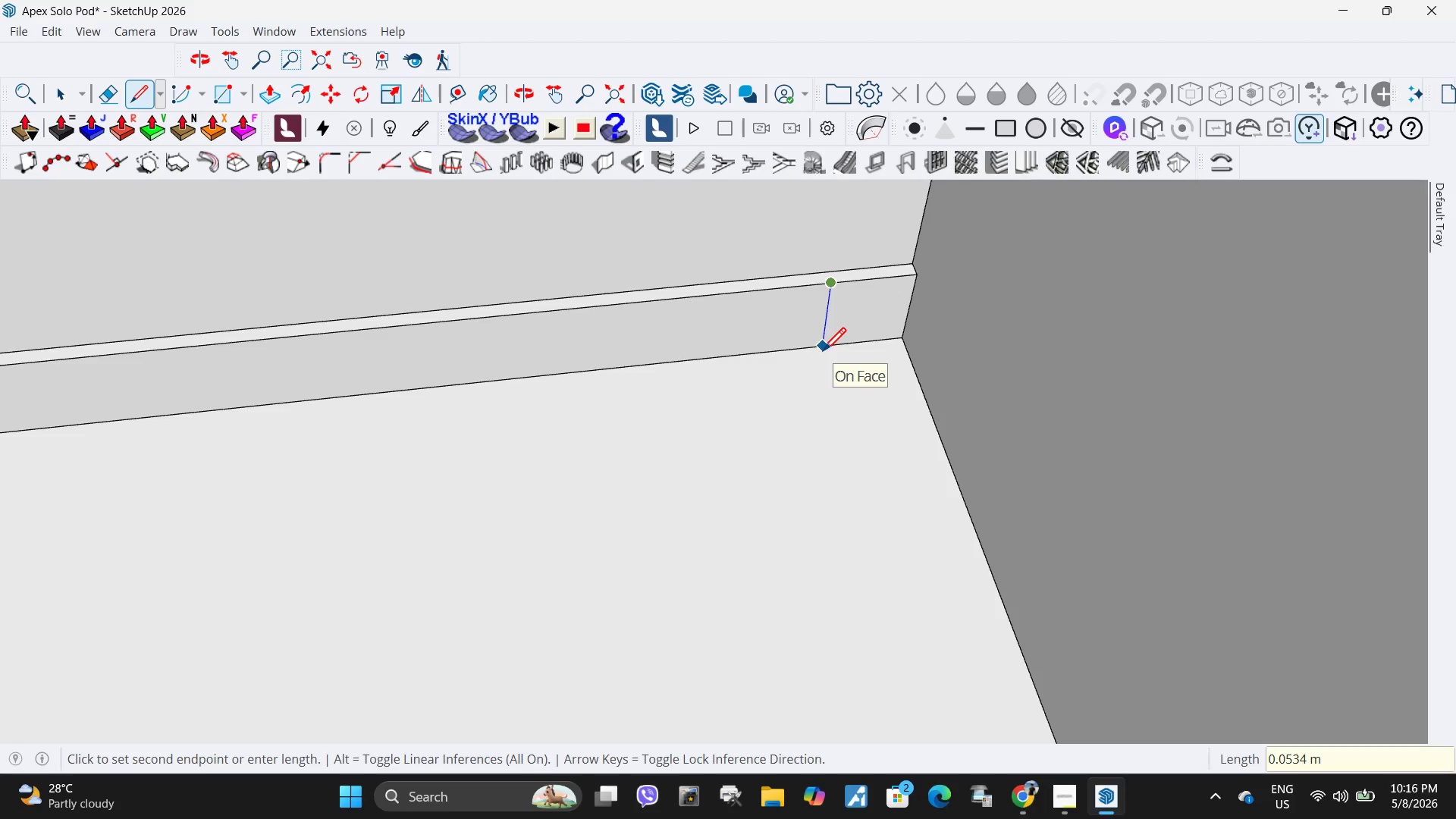 
left_click([823, 353])
 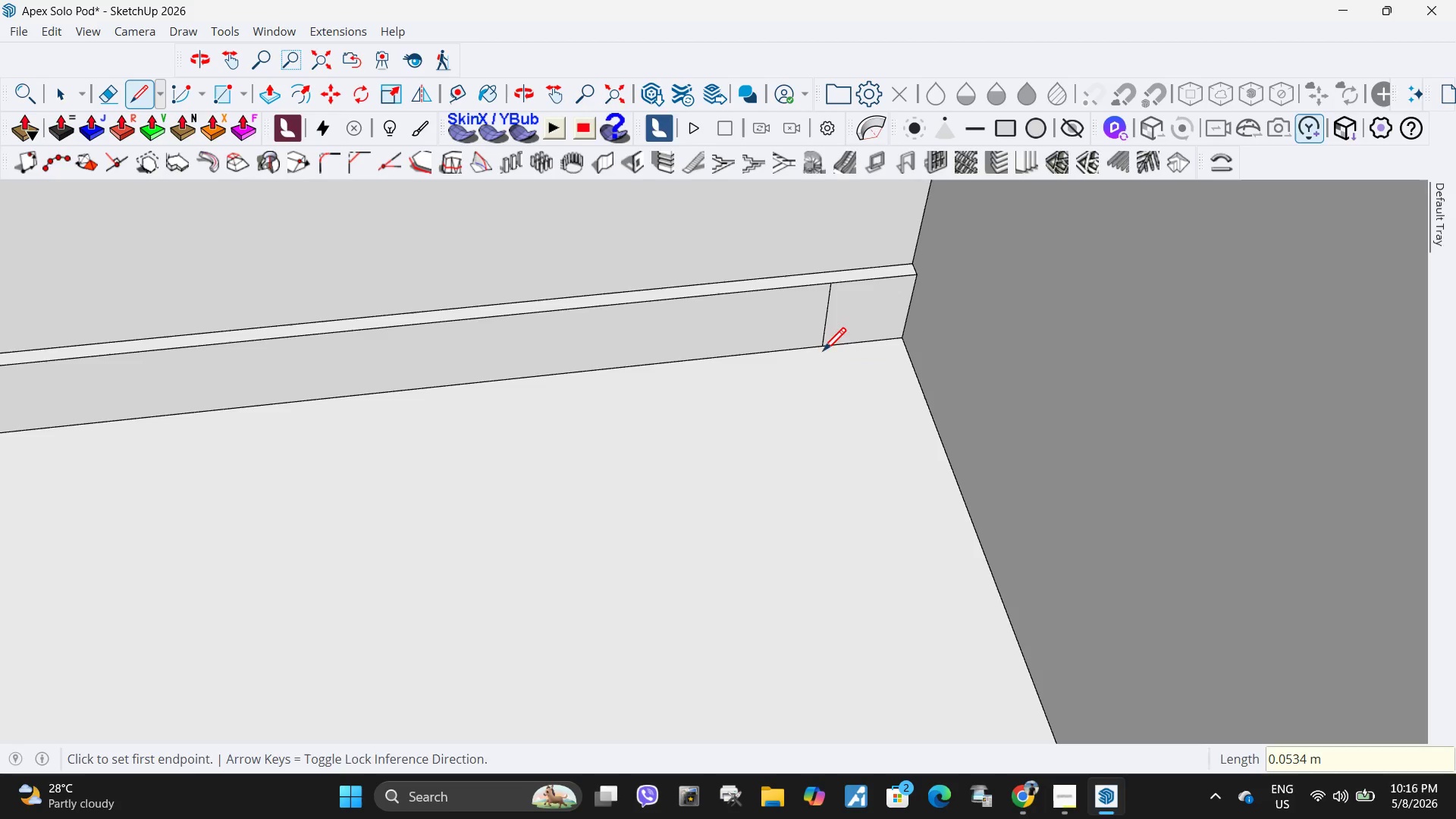 
key(Space)
 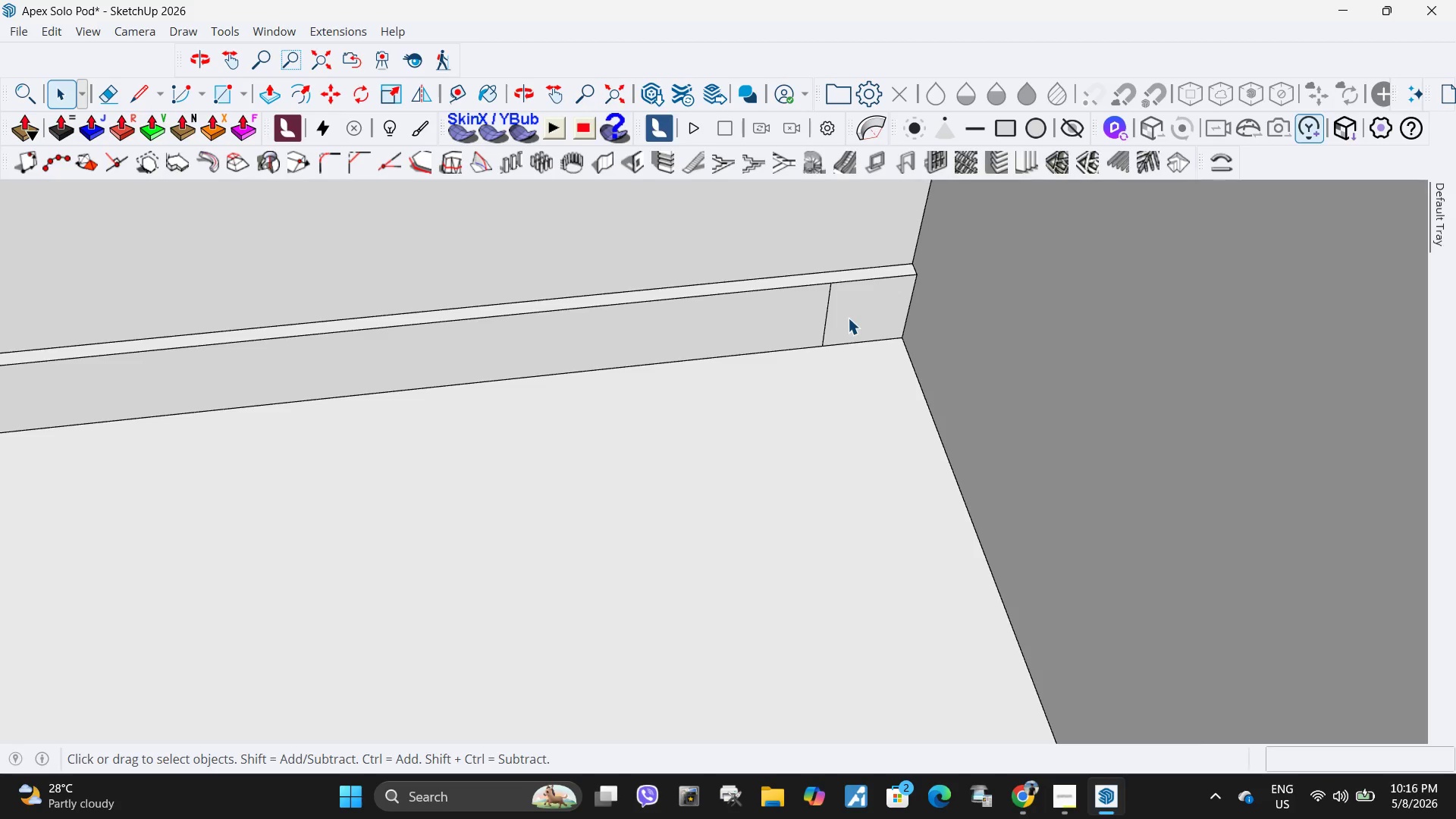 
key(Control+Z)
 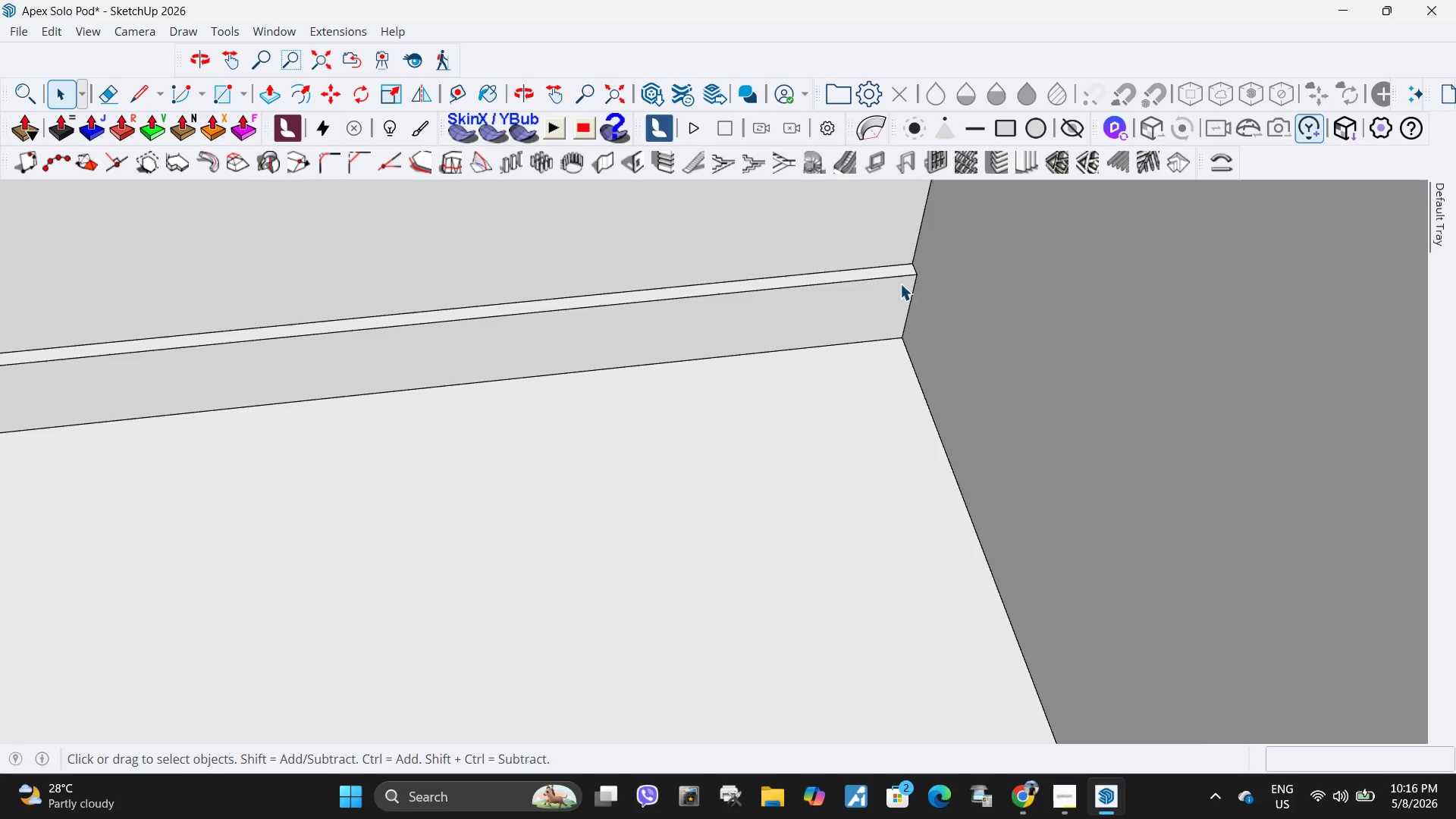 
key(L)
 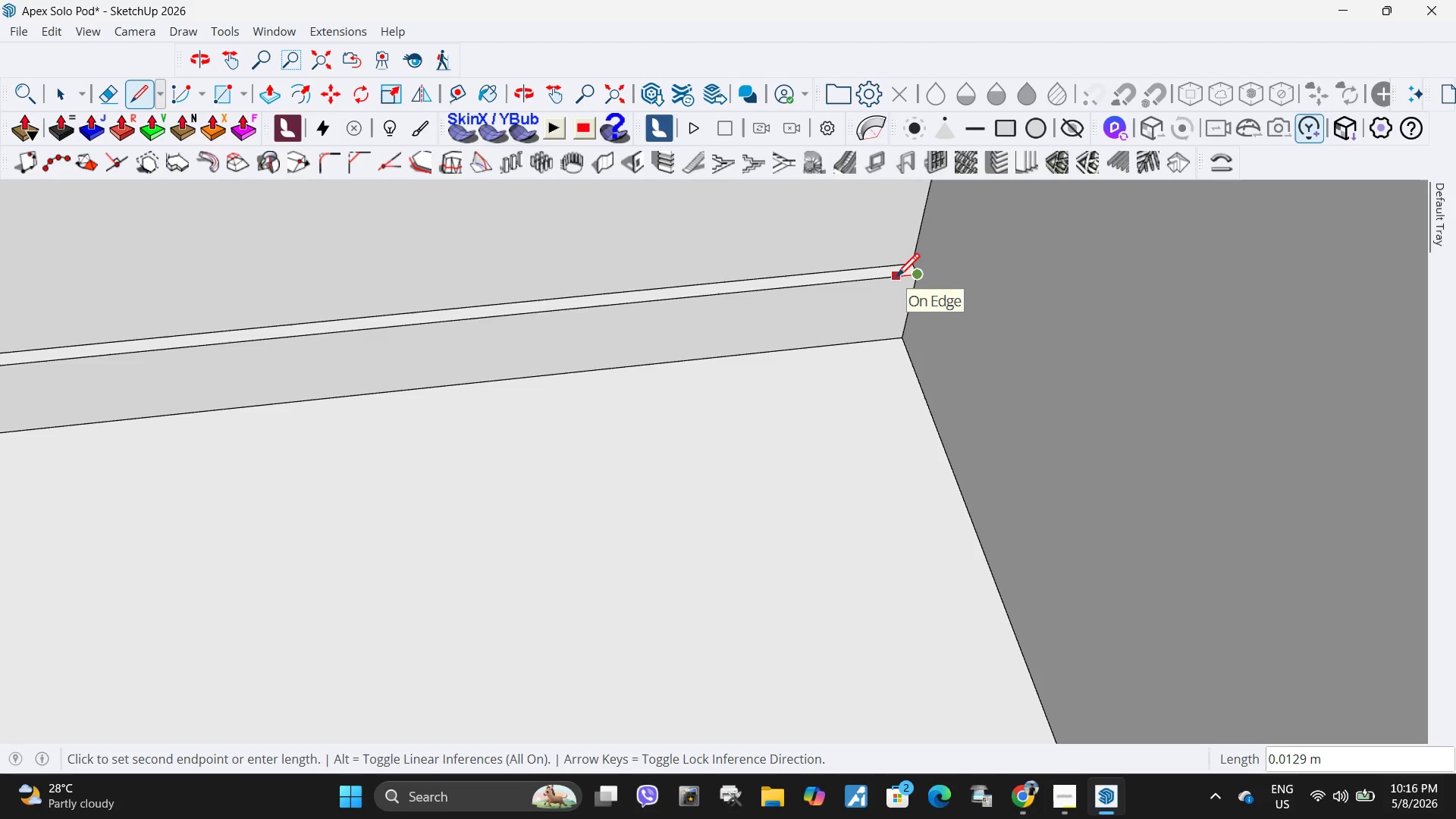 
key(NumpadDecimal)
 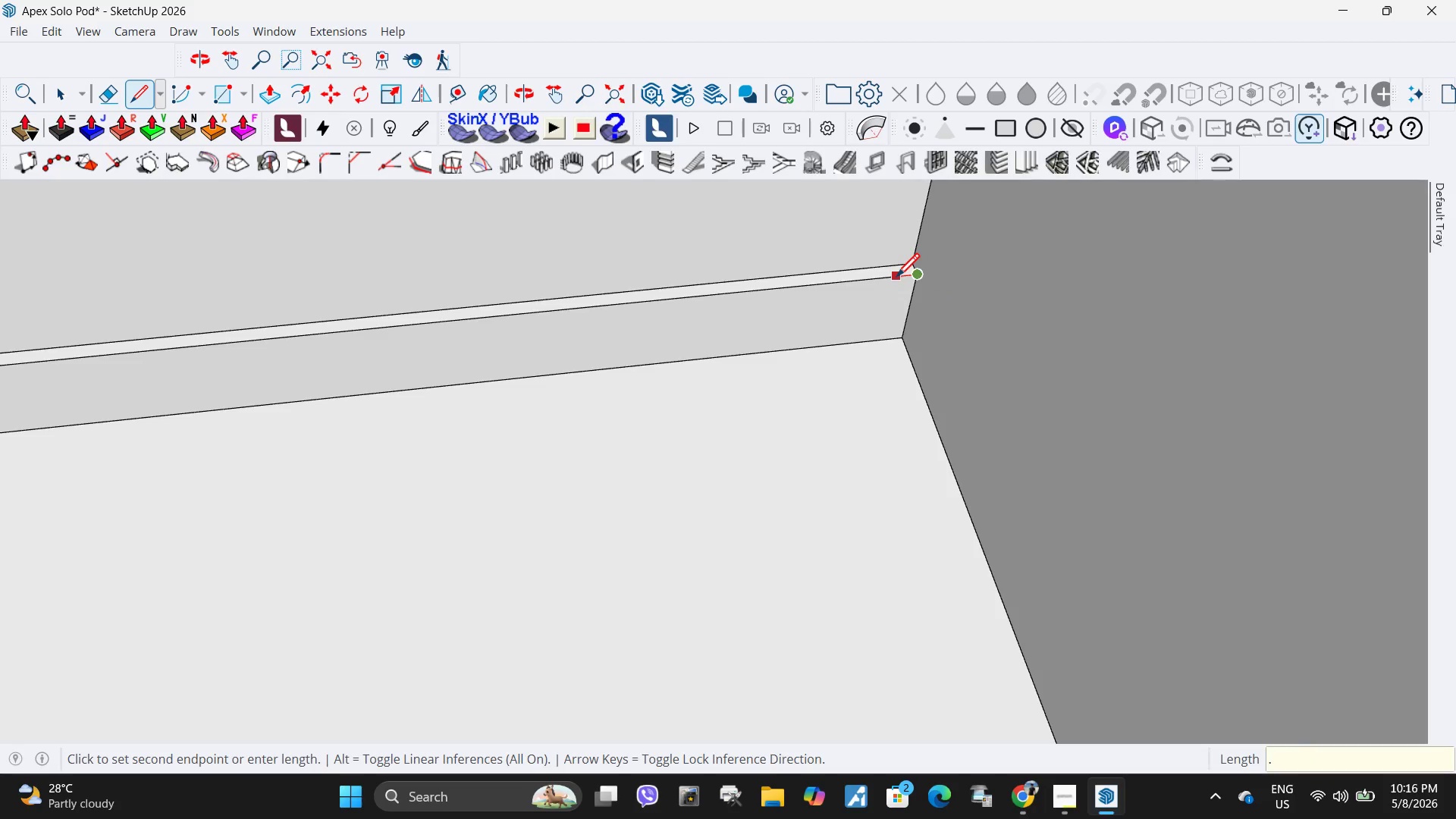 
key(Numpad0)
 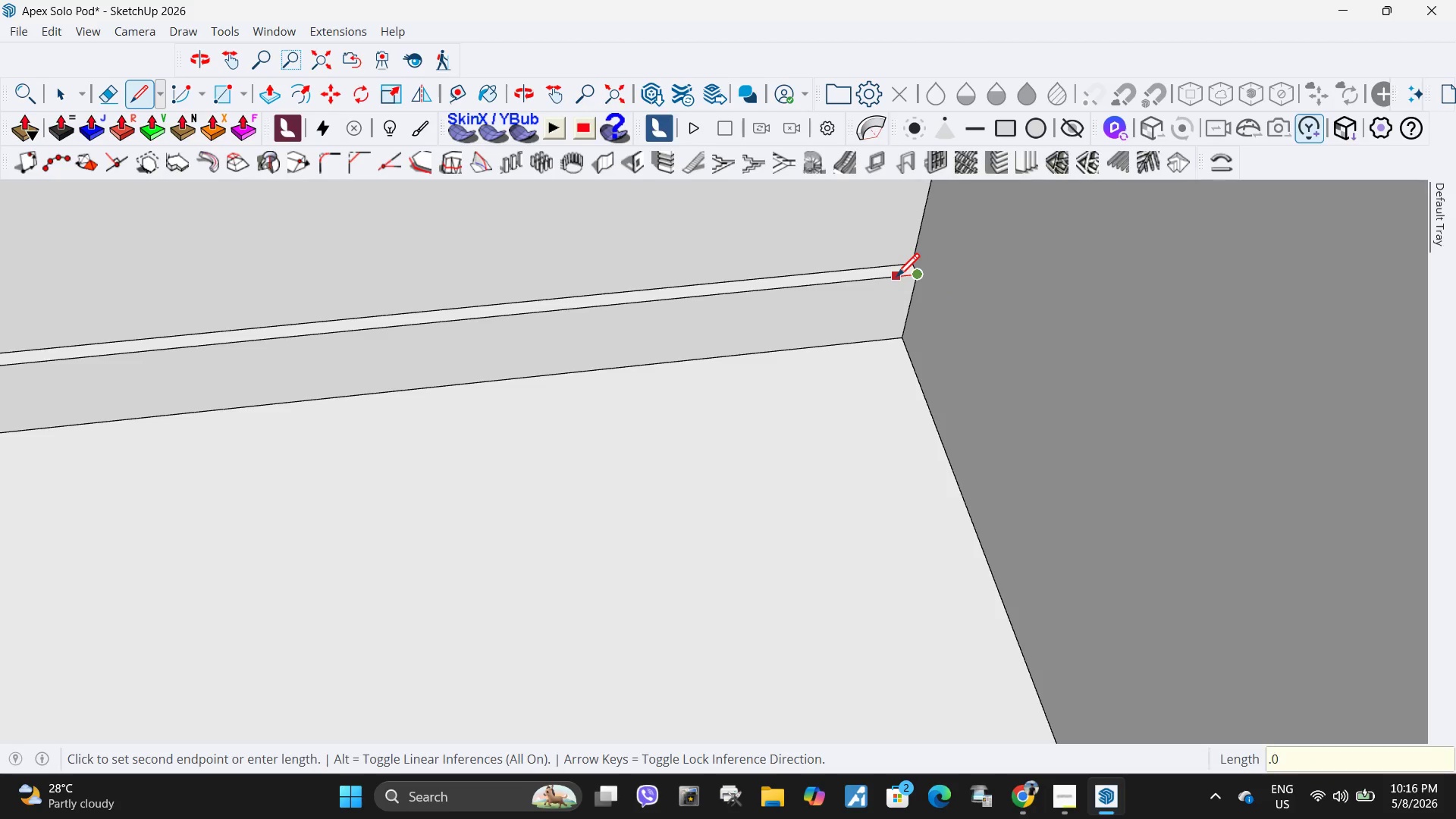 
key(Numpad1)
 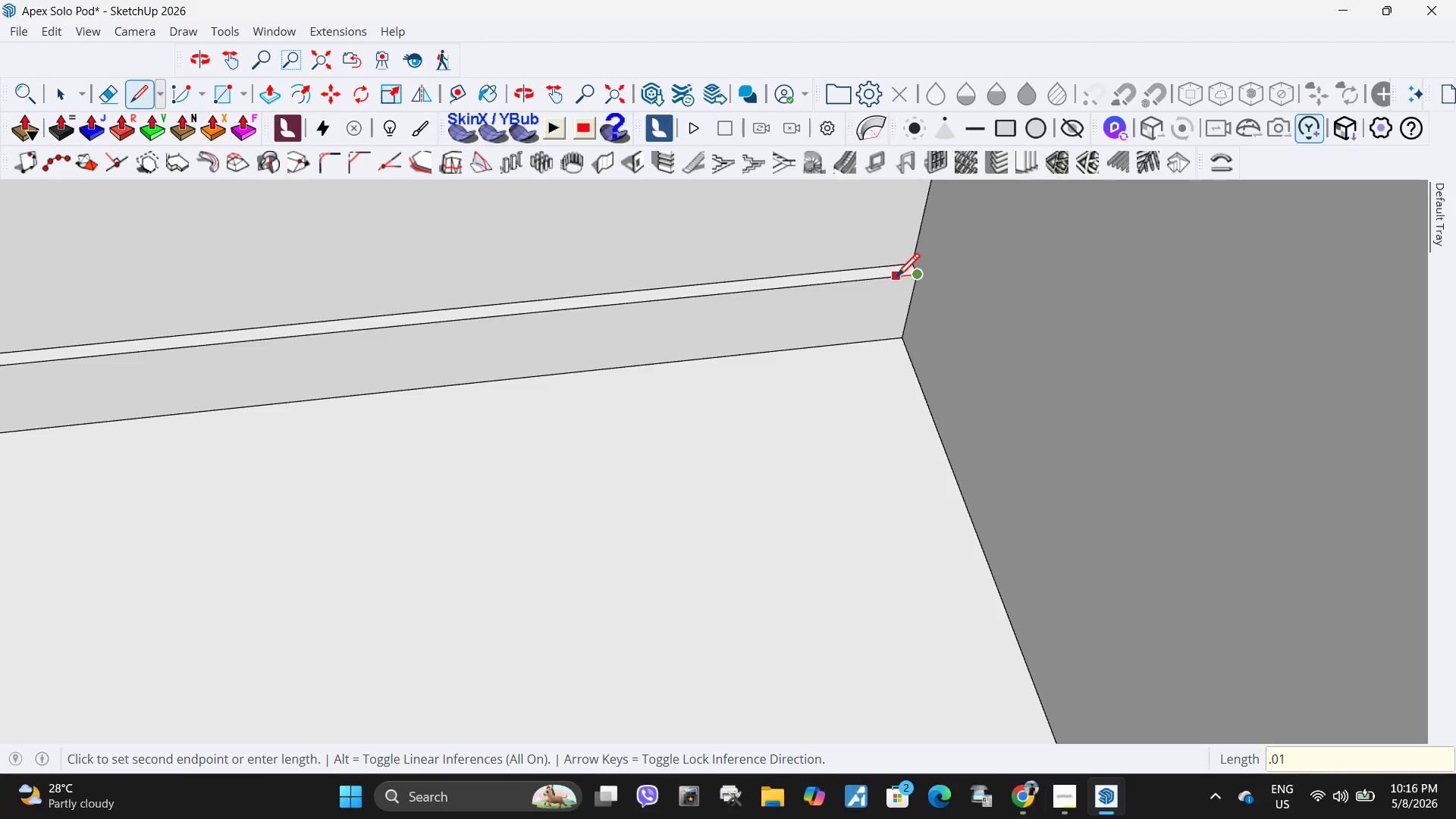 
key(NumpadEnter)
 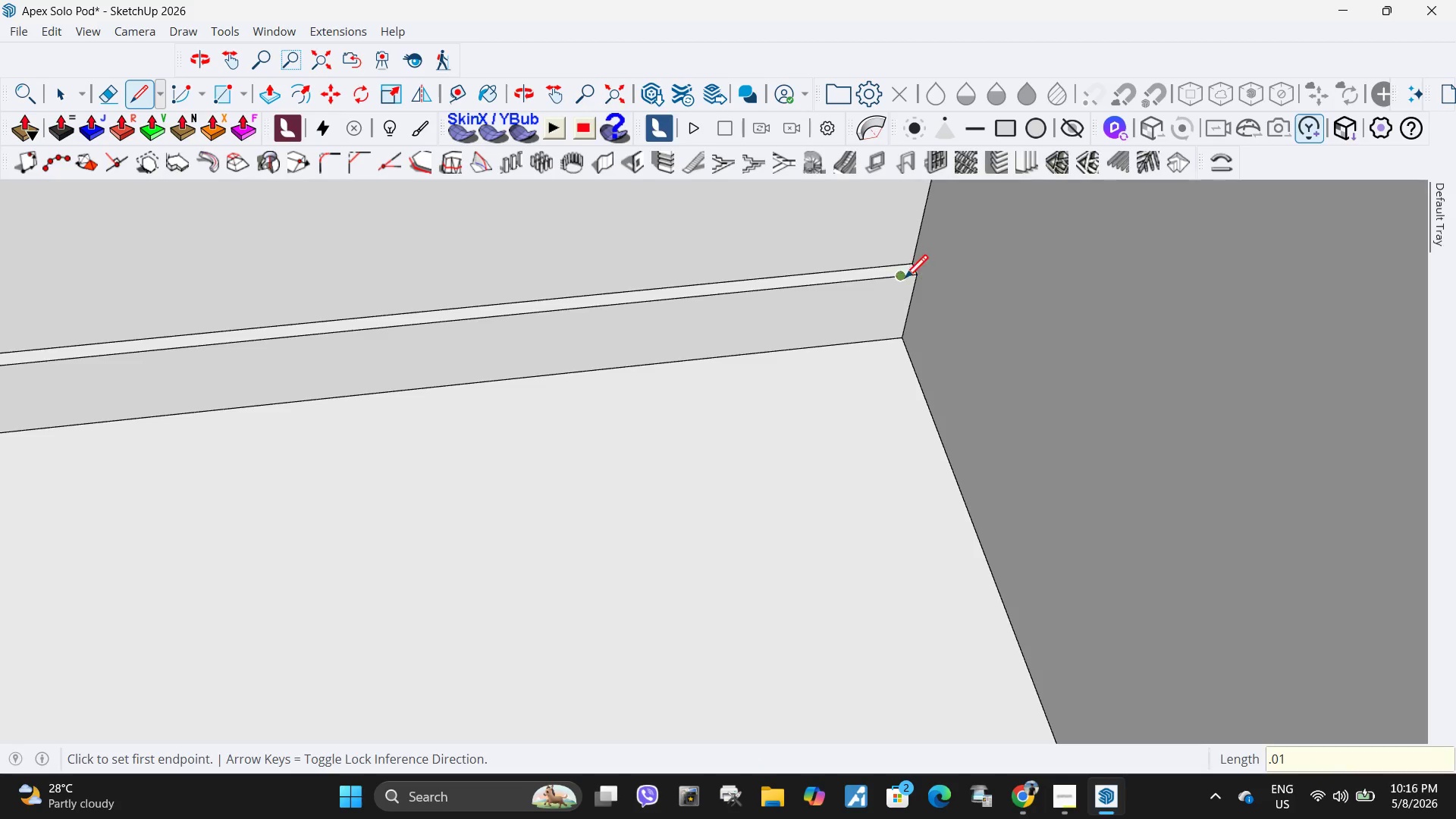 
left_click([900, 281])
 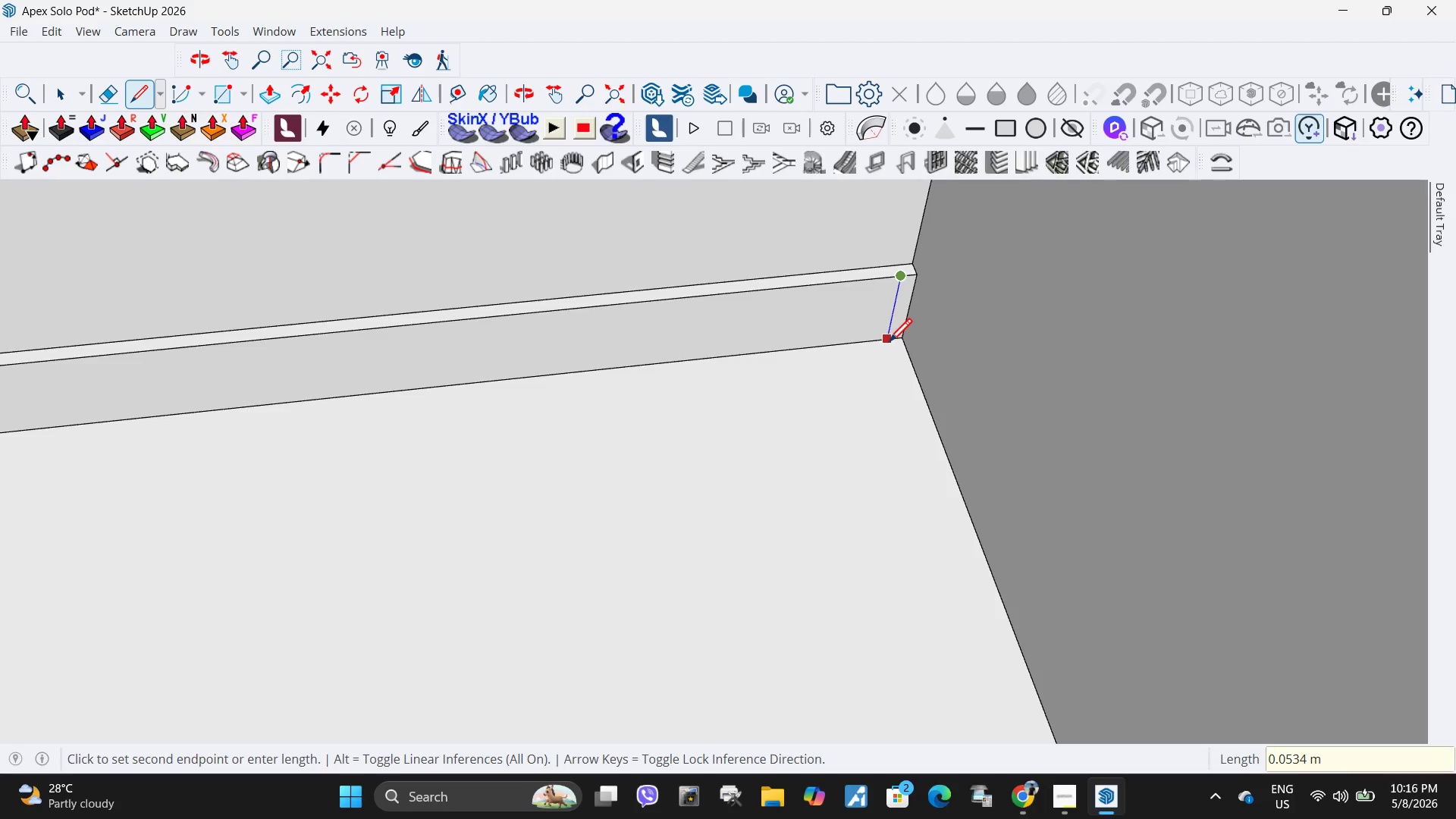 
left_click([889, 344])
 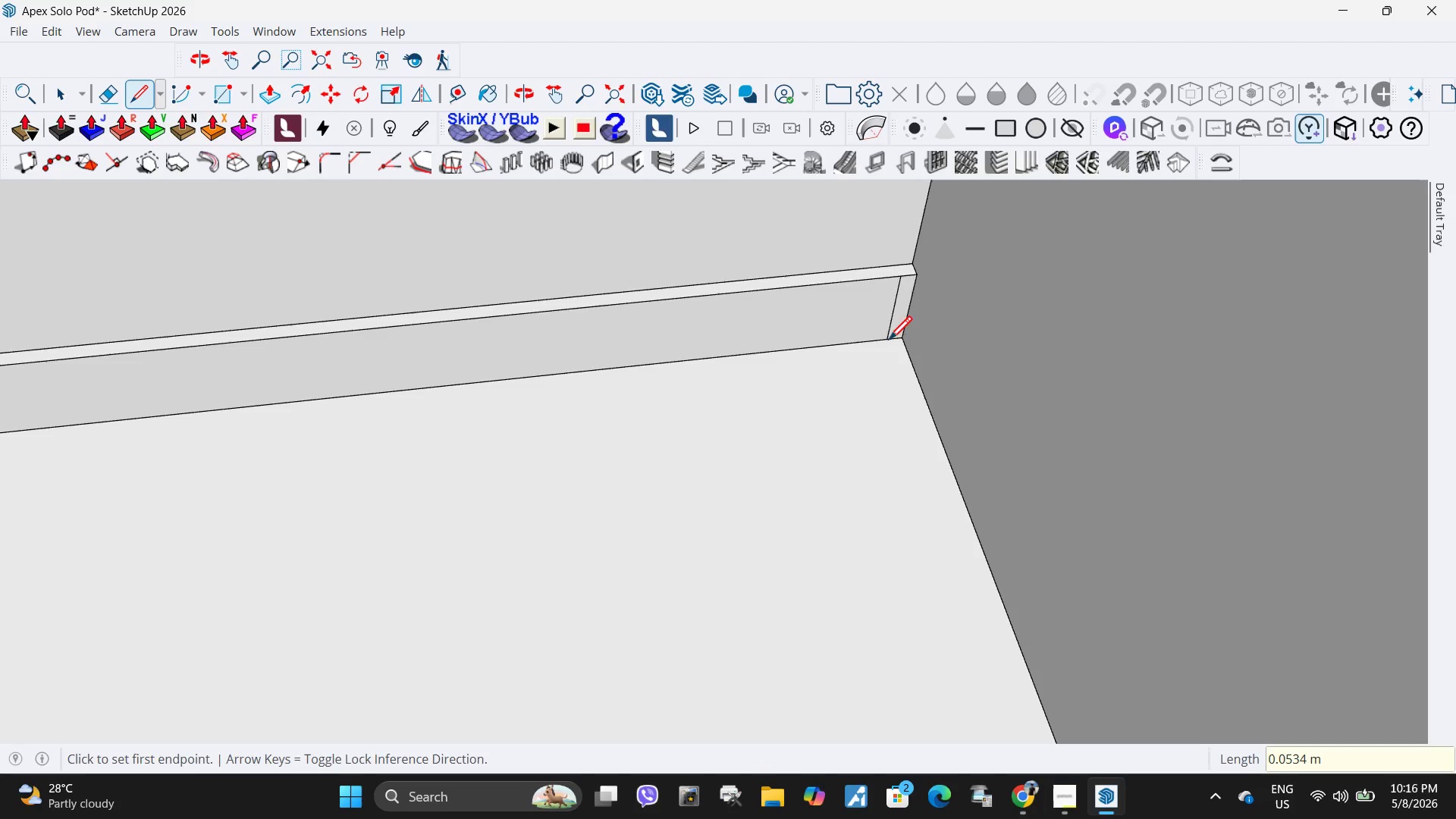 
key(Space)
 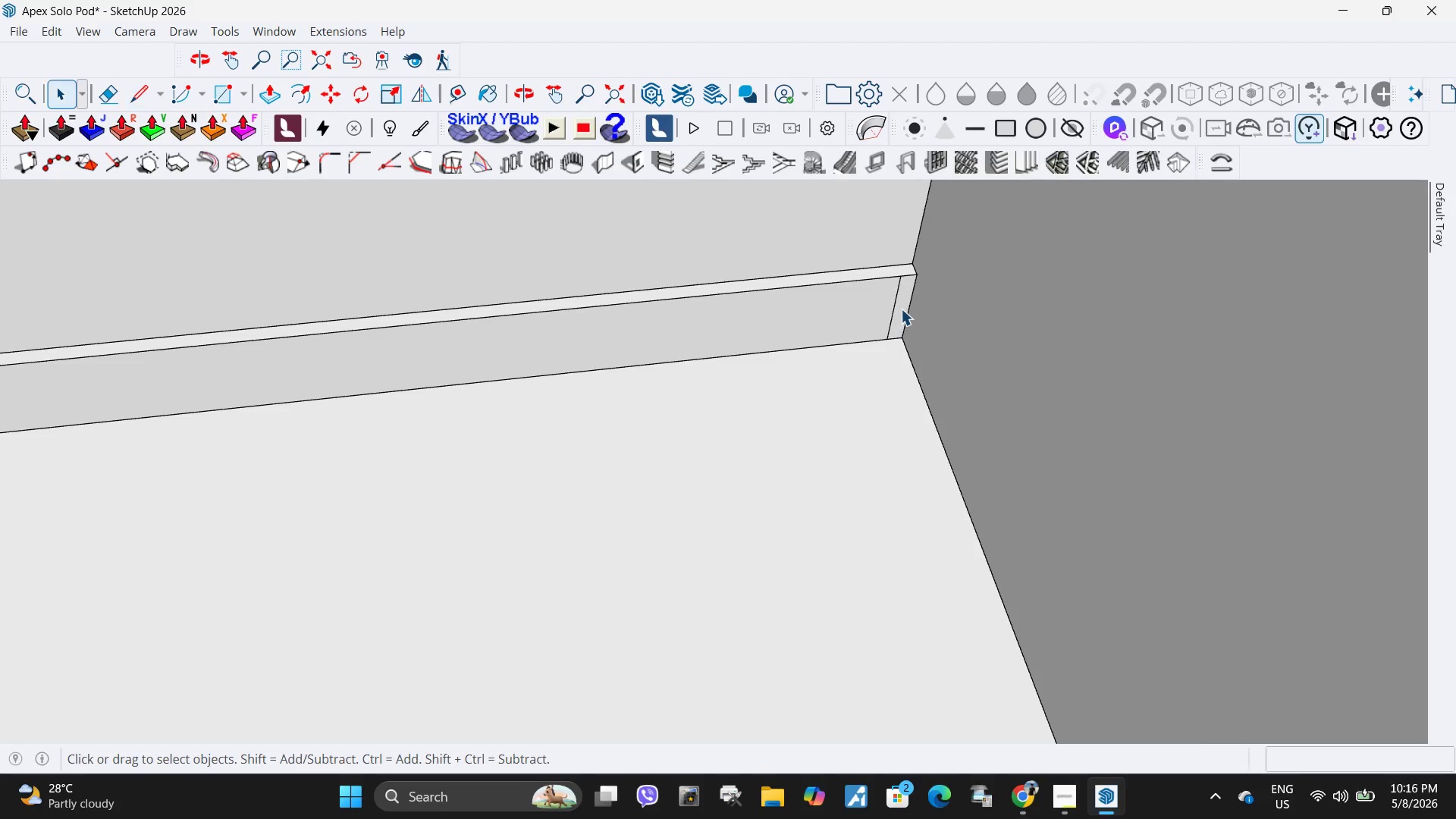 
left_click([901, 309])
 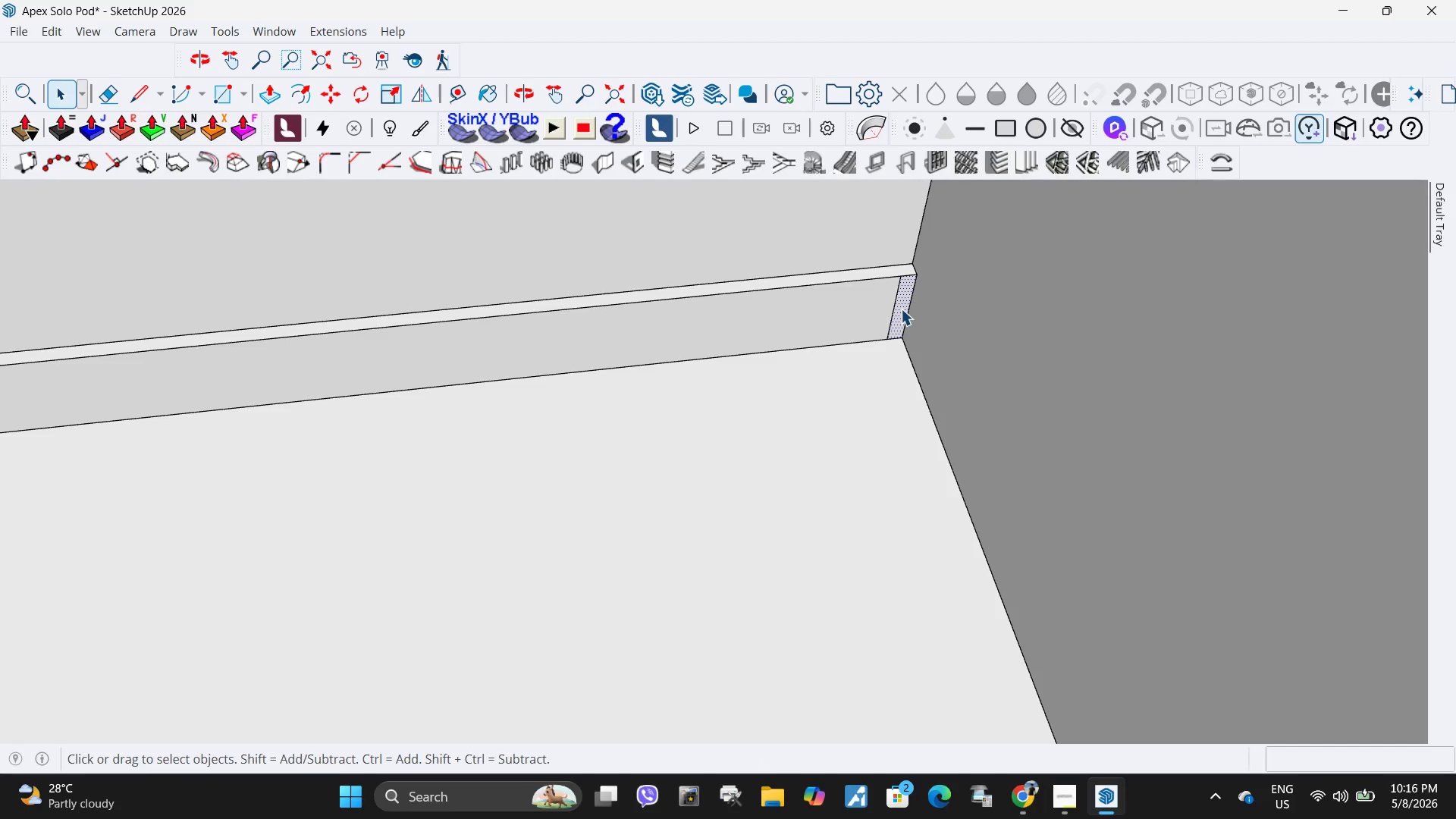 
key(P)
 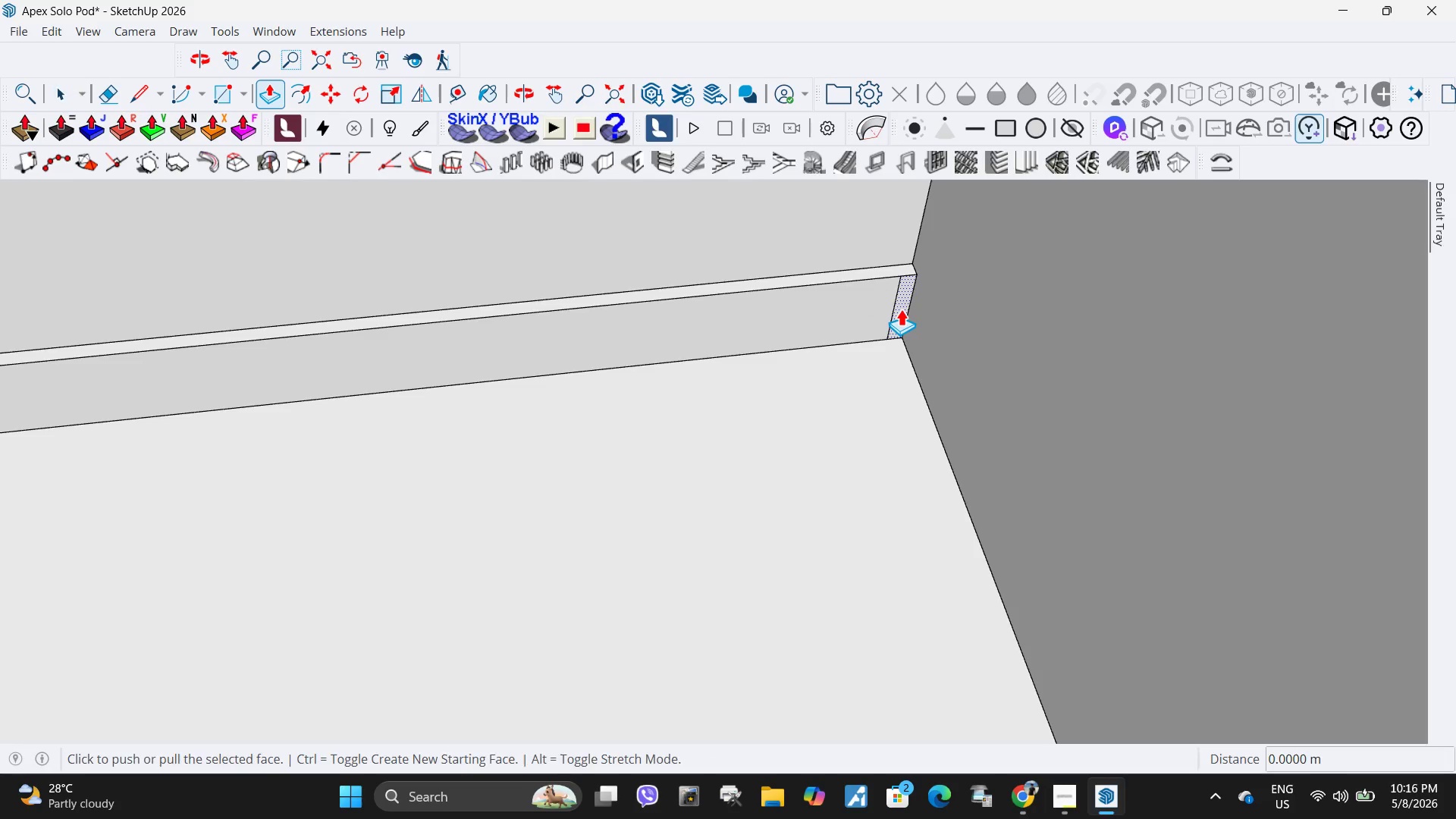 
left_click([901, 309])
 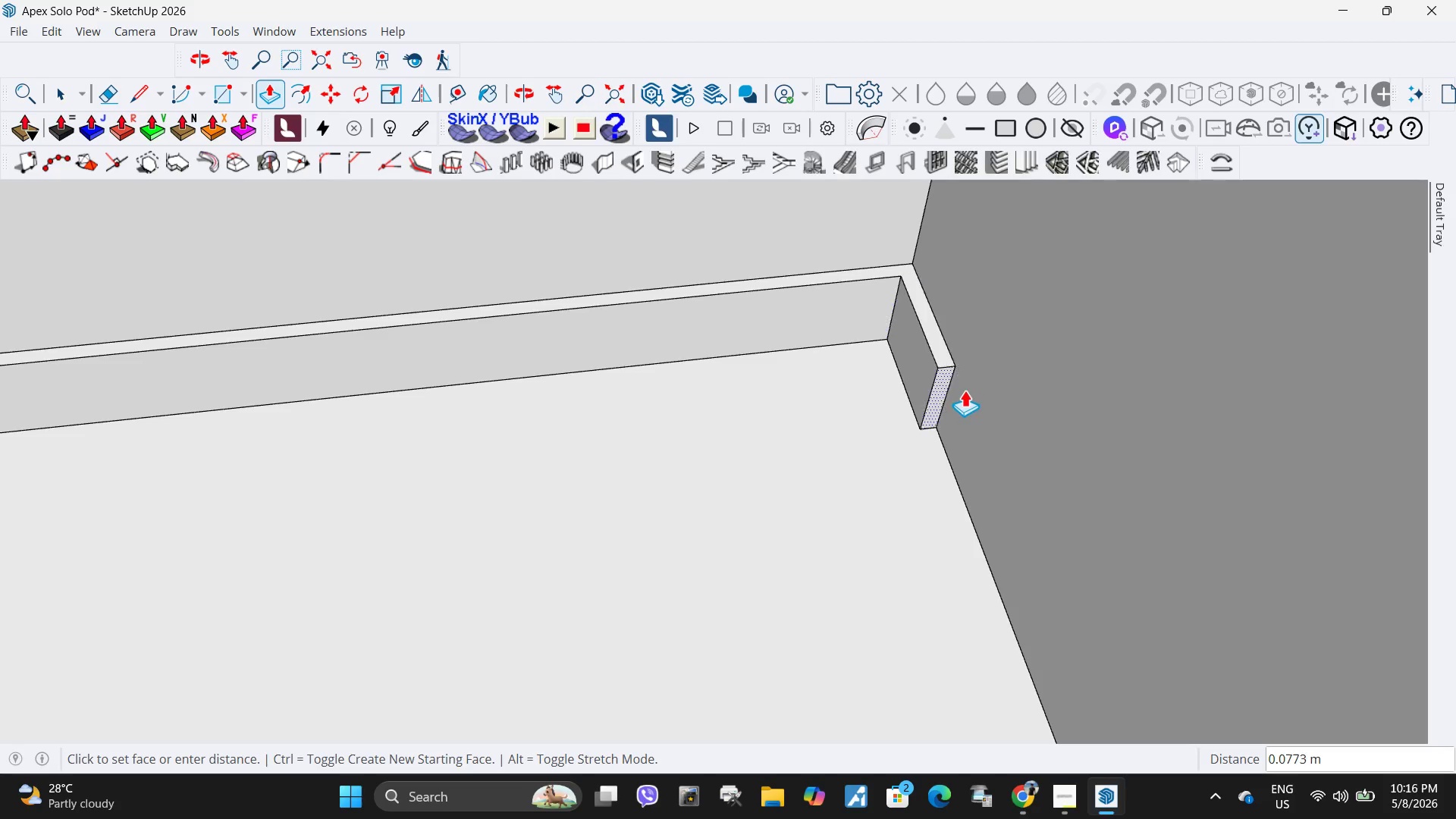 
scroll: coordinate [688, 364], scroll_direction: down, amount: 19.0
 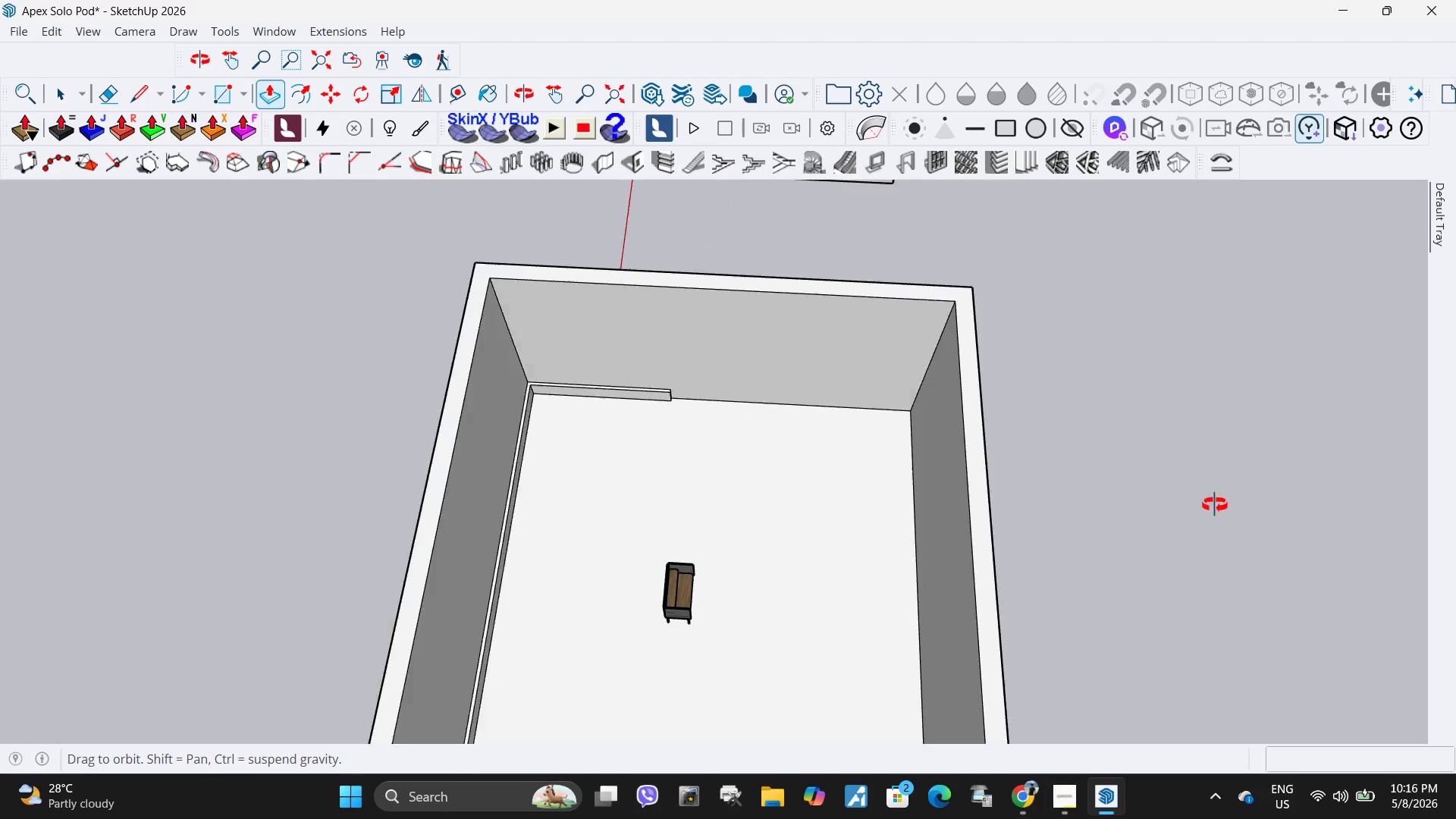 
scroll: coordinate [905, 427], scroll_direction: up, amount: 5.0
 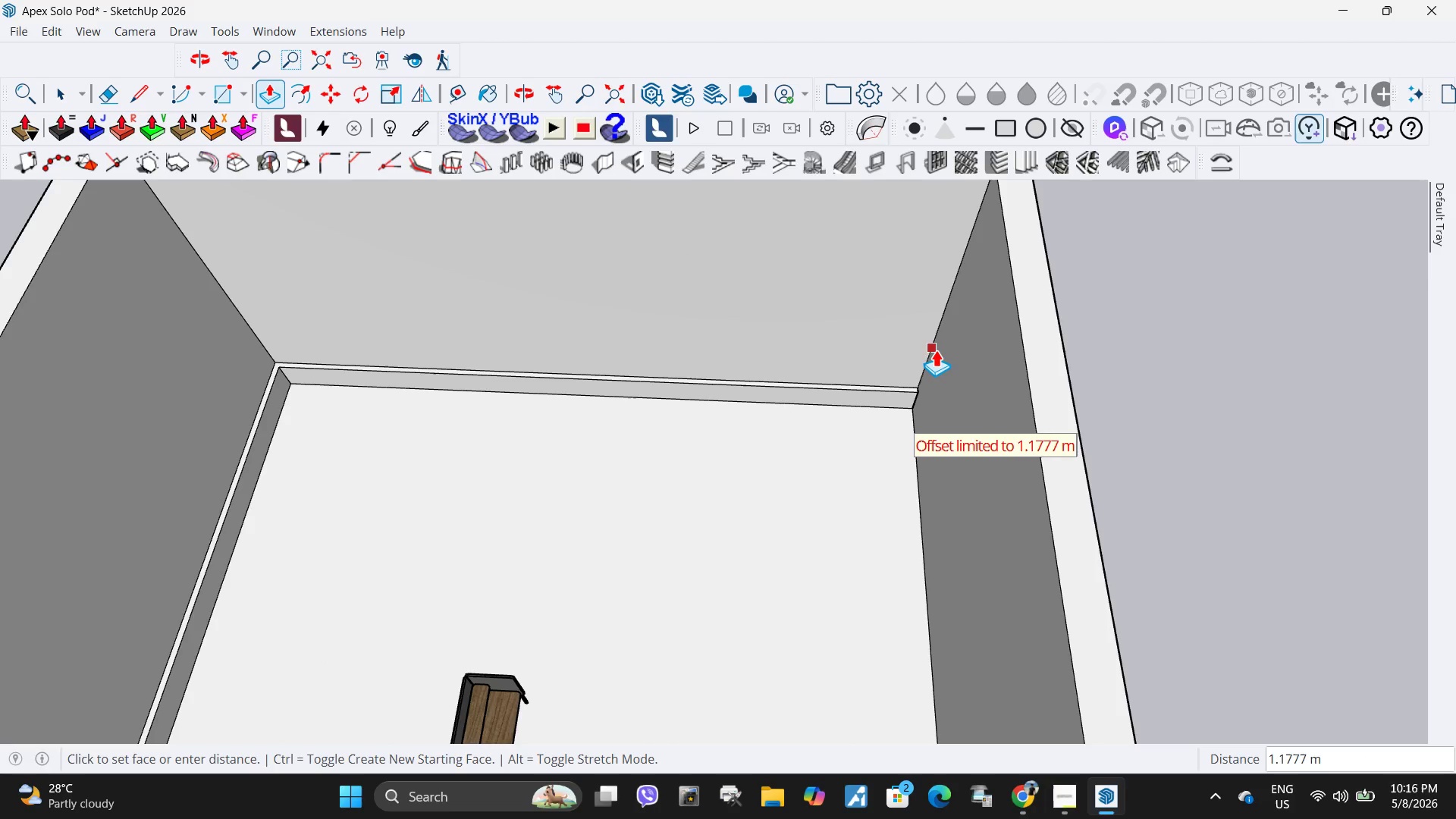 
left_click([934, 350])
 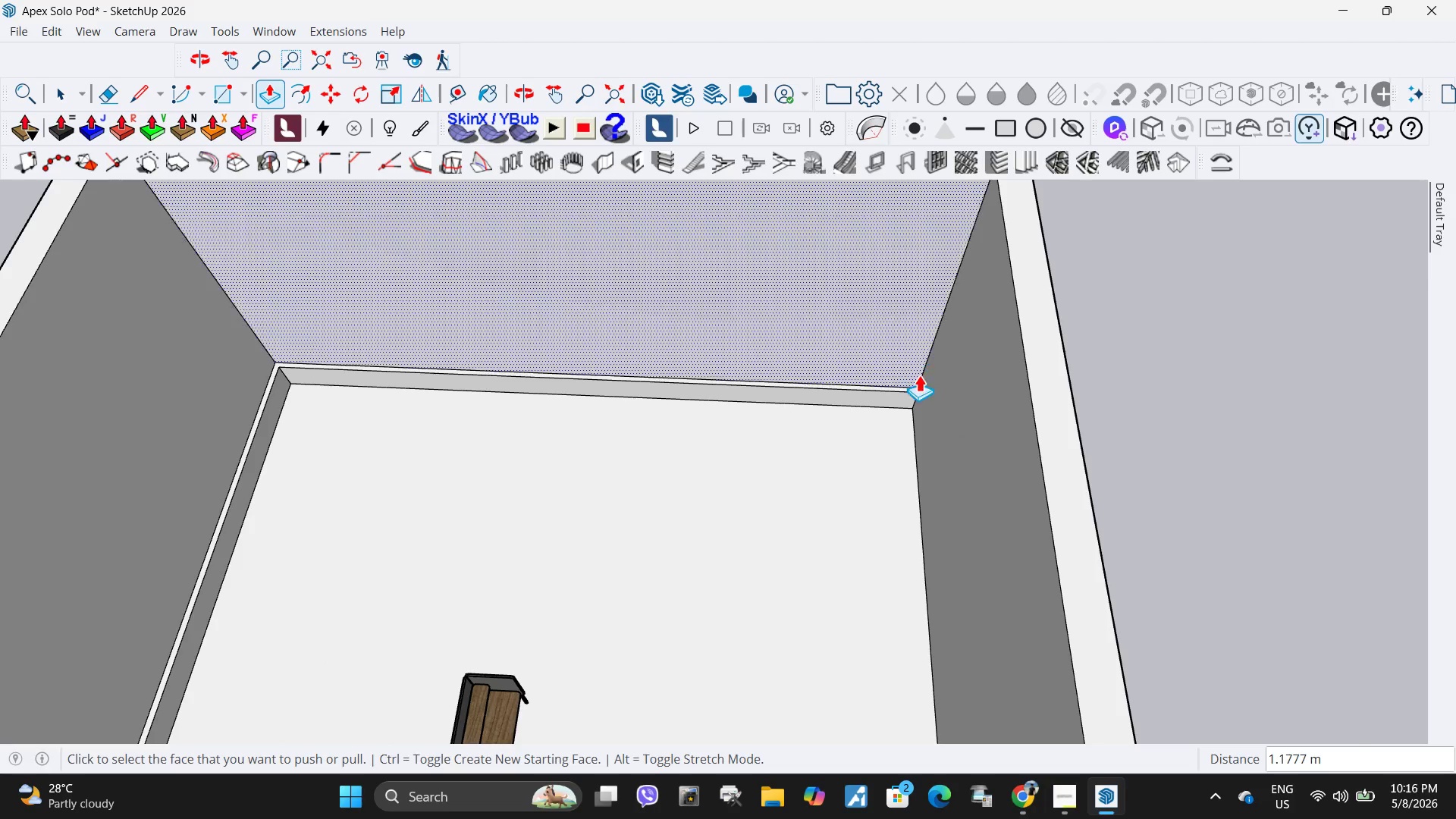 
key(L)
 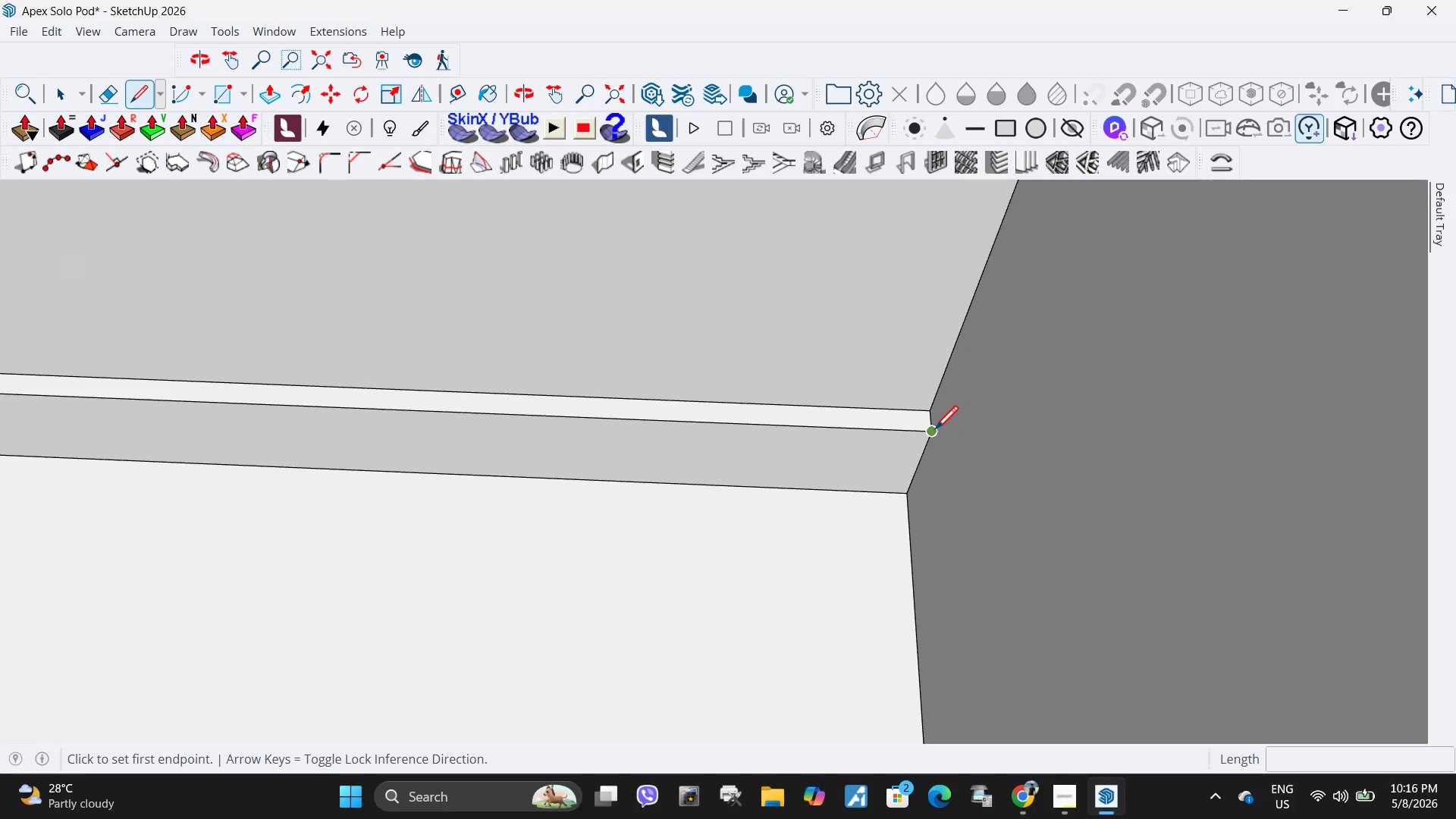 
scroll: coordinate [918, 391], scroll_direction: up, amount: 15.0
 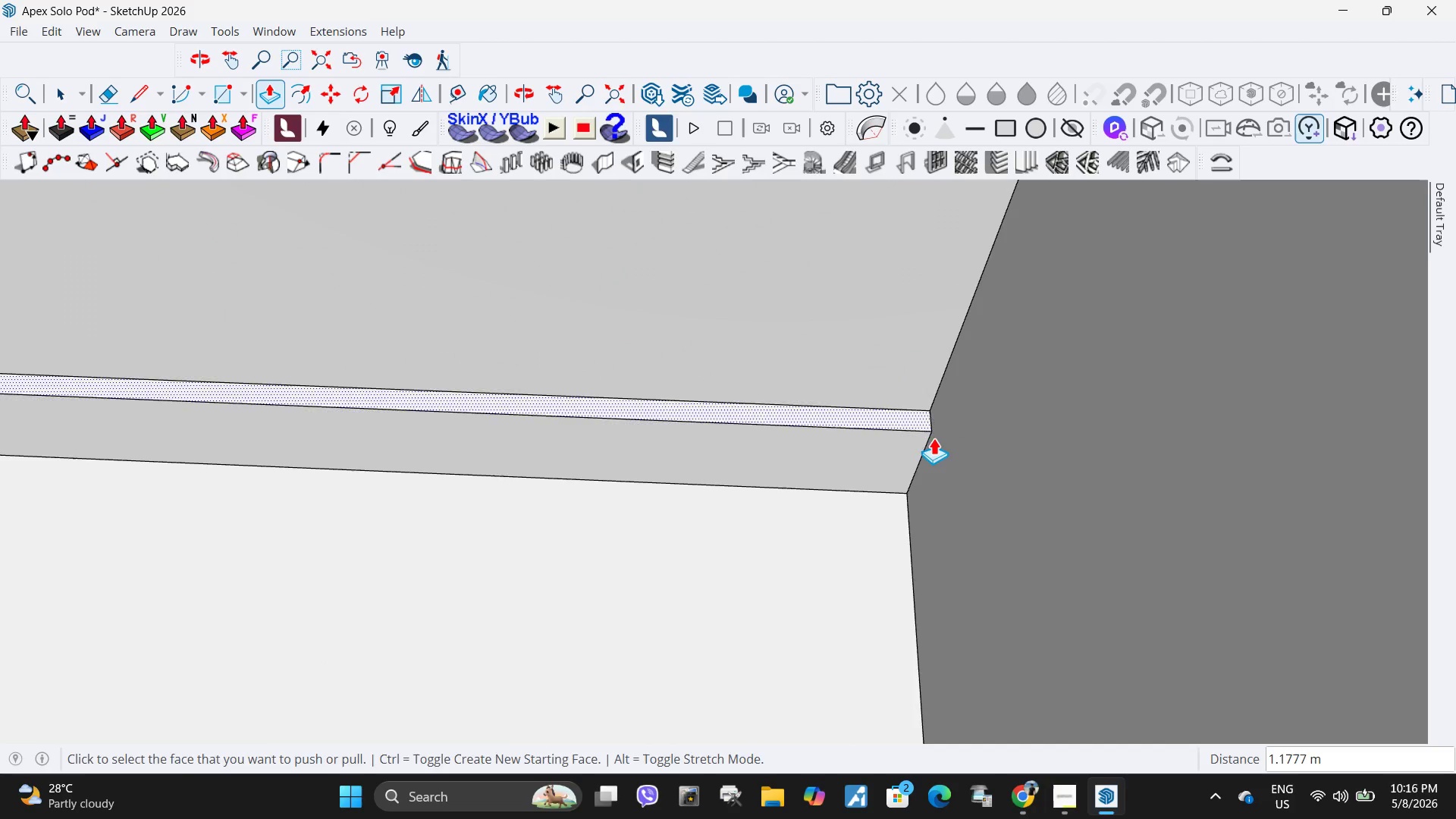 
left_click_drag(start_coordinate=[934, 431], to_coordinate=[930, 431])
 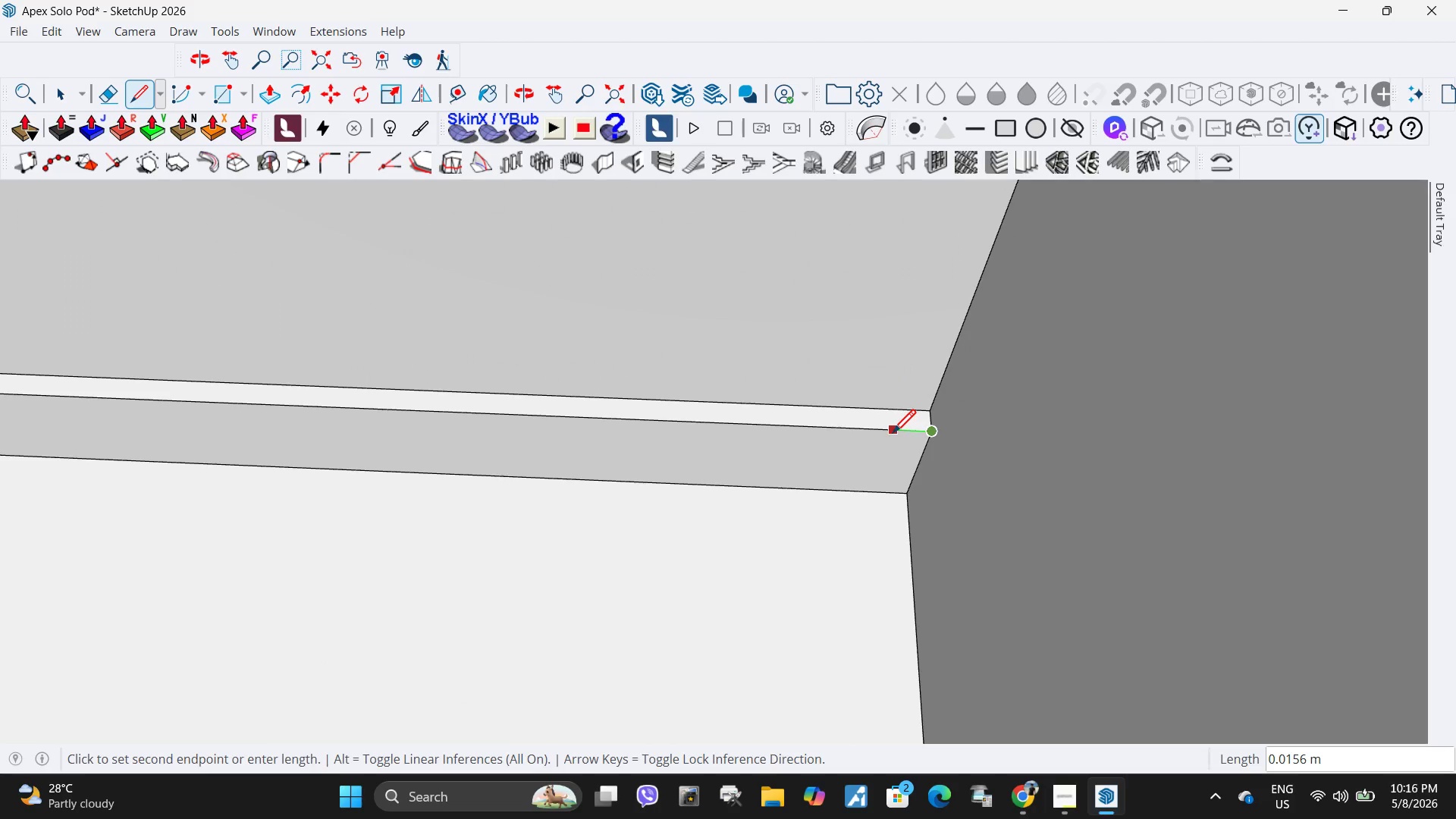 
left_click([905, 432])
 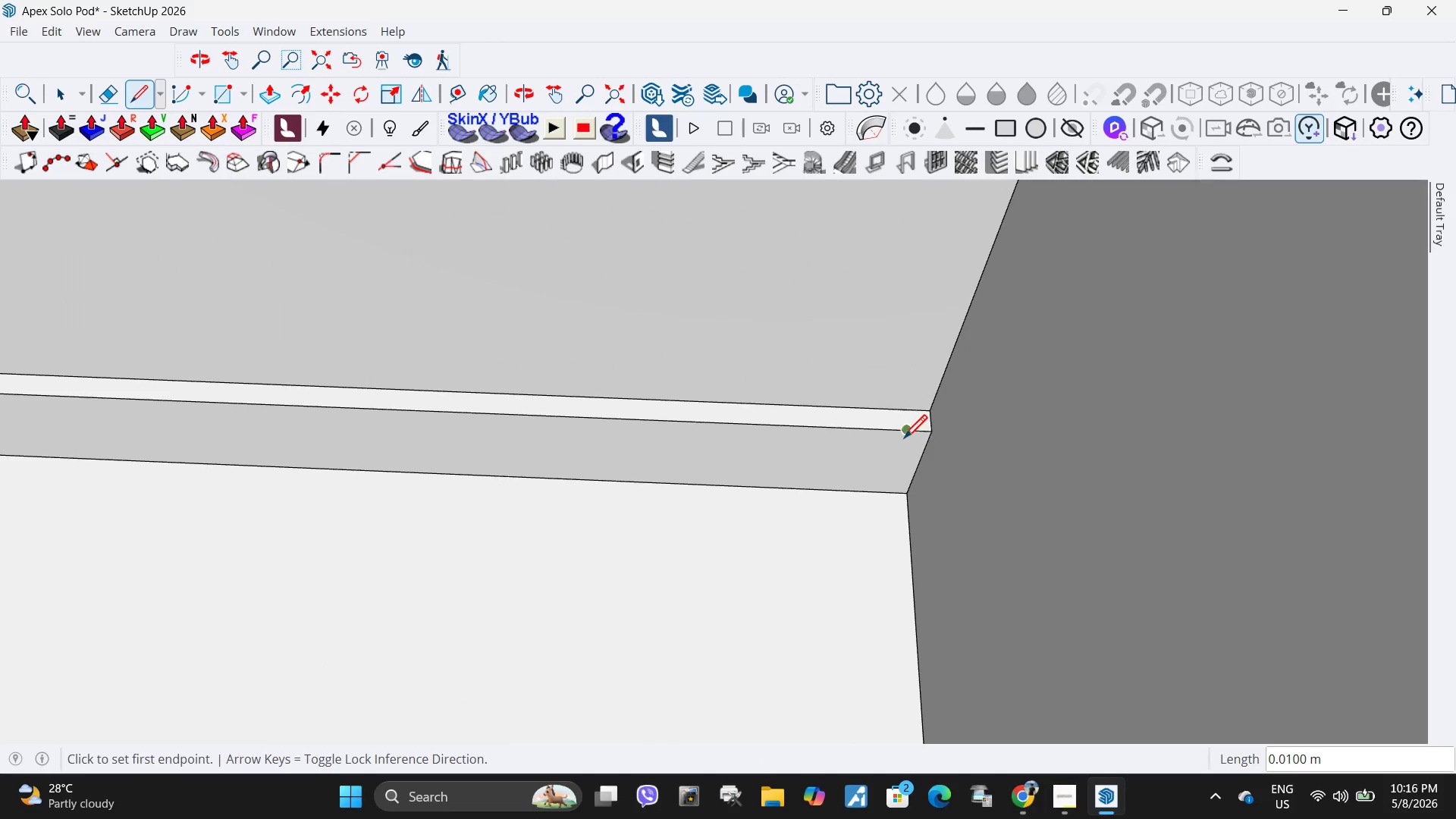 
left_click([905, 431])
 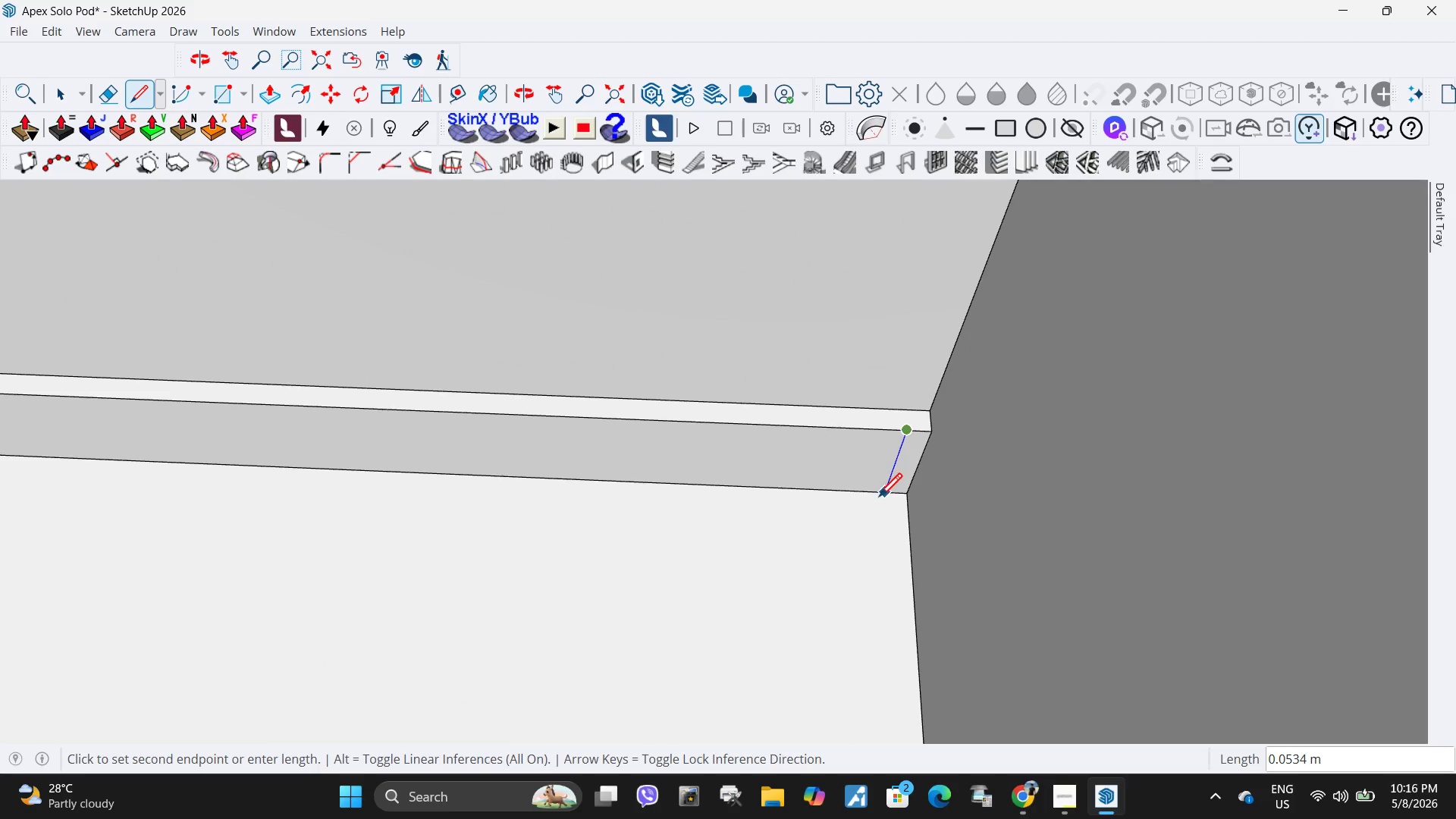 
left_click([879, 499])
 